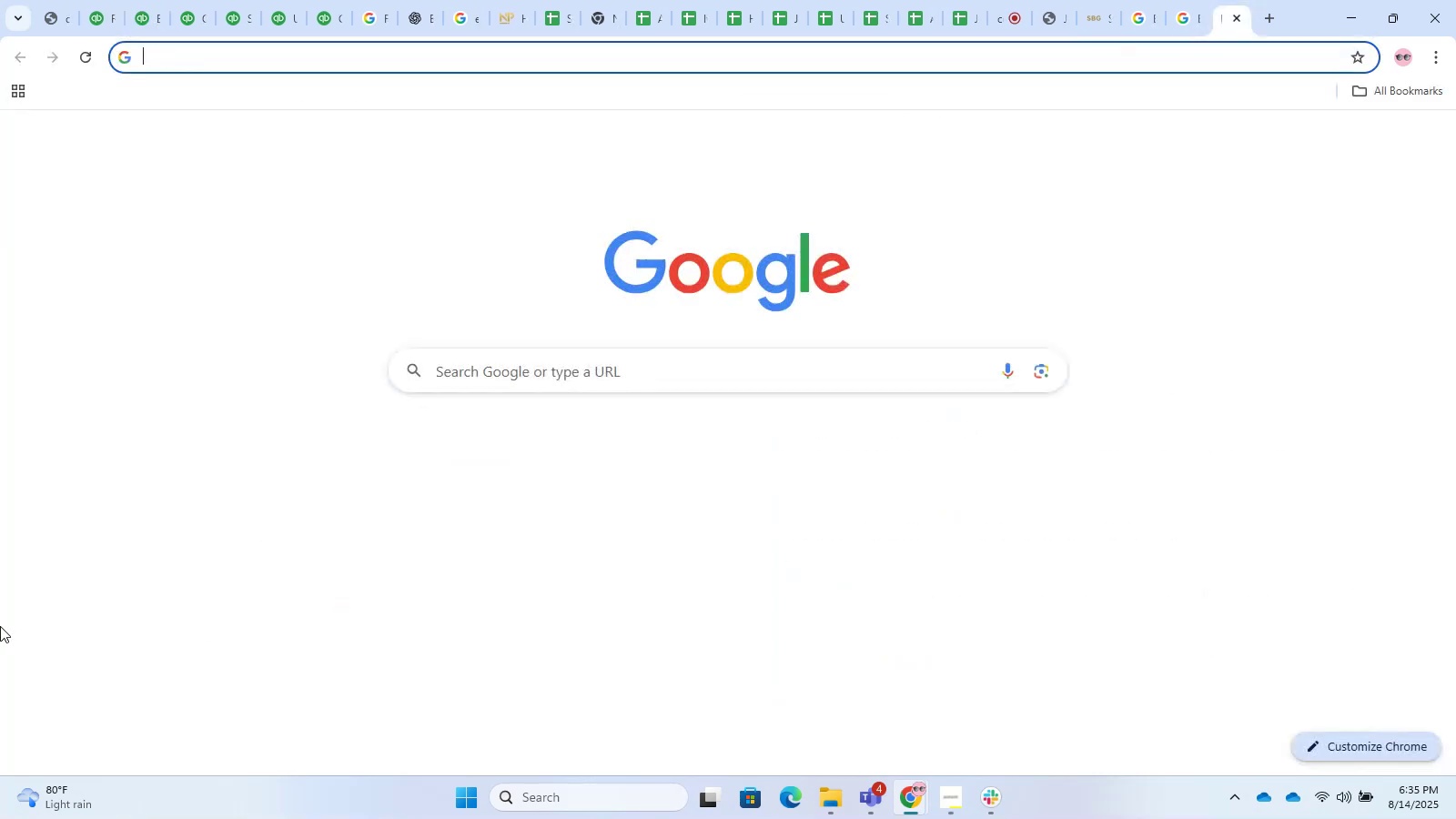 
key(Control+Enter)
 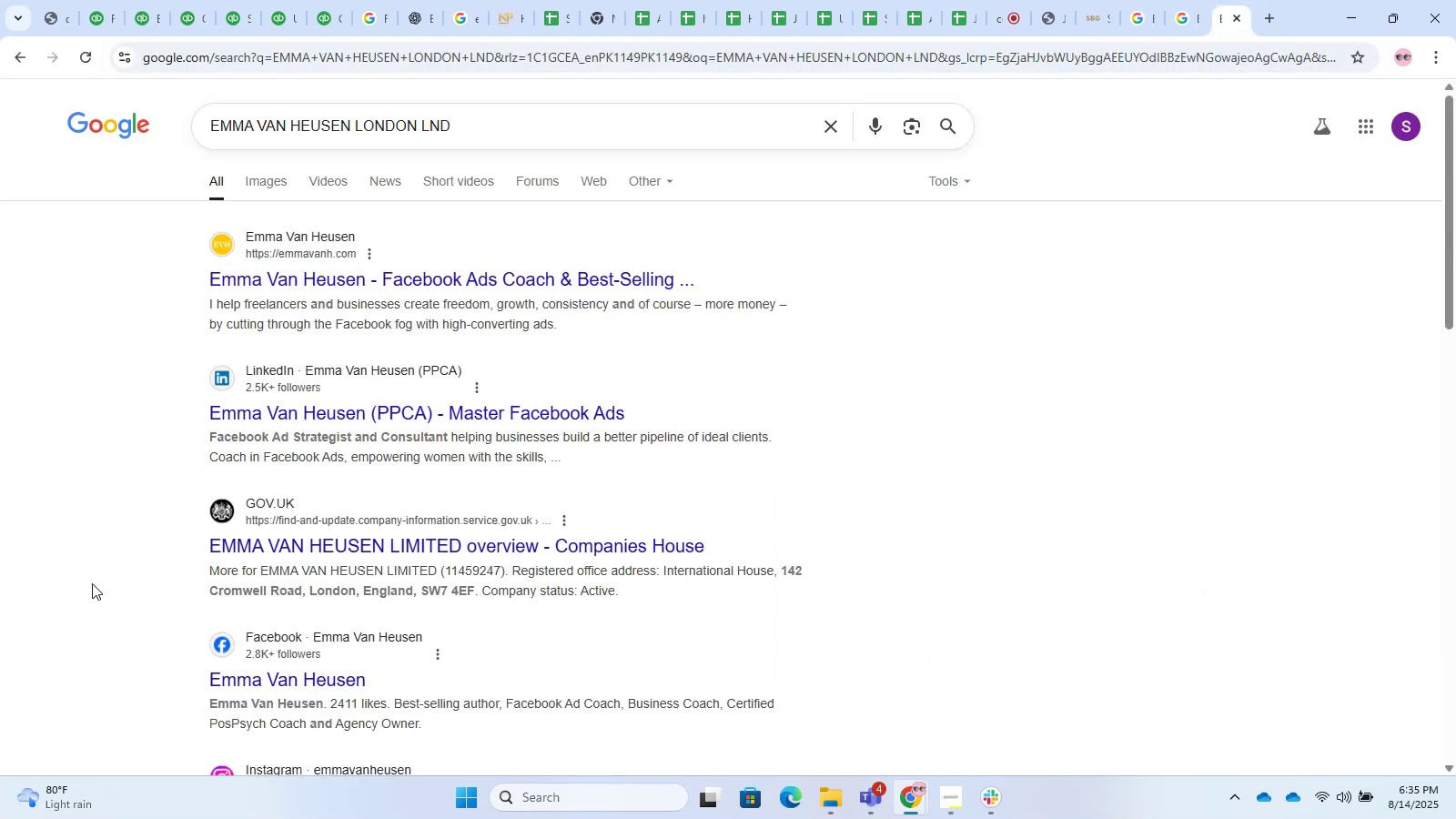 
left_click([281, 0])
 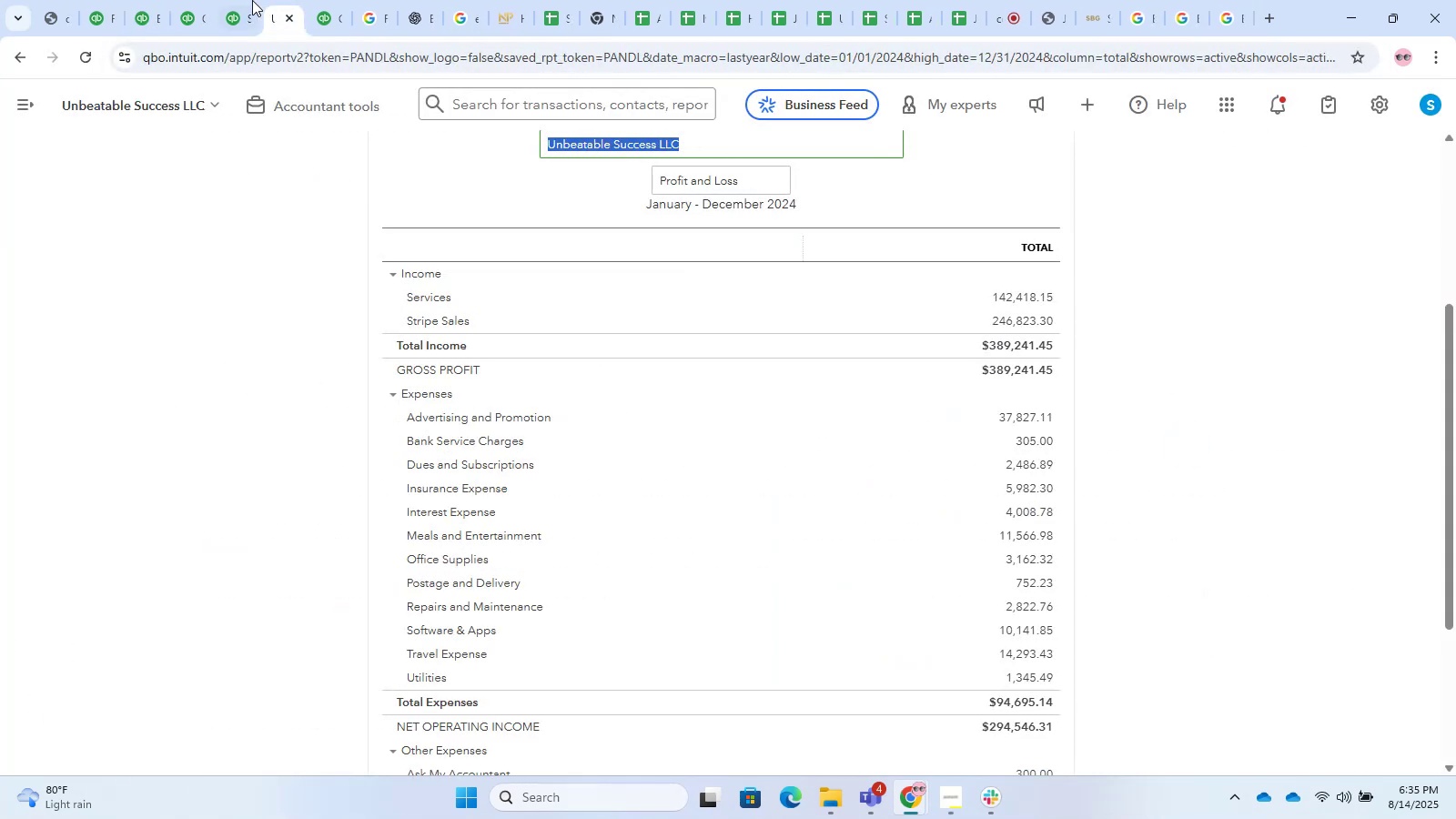 
left_click([223, 0])
 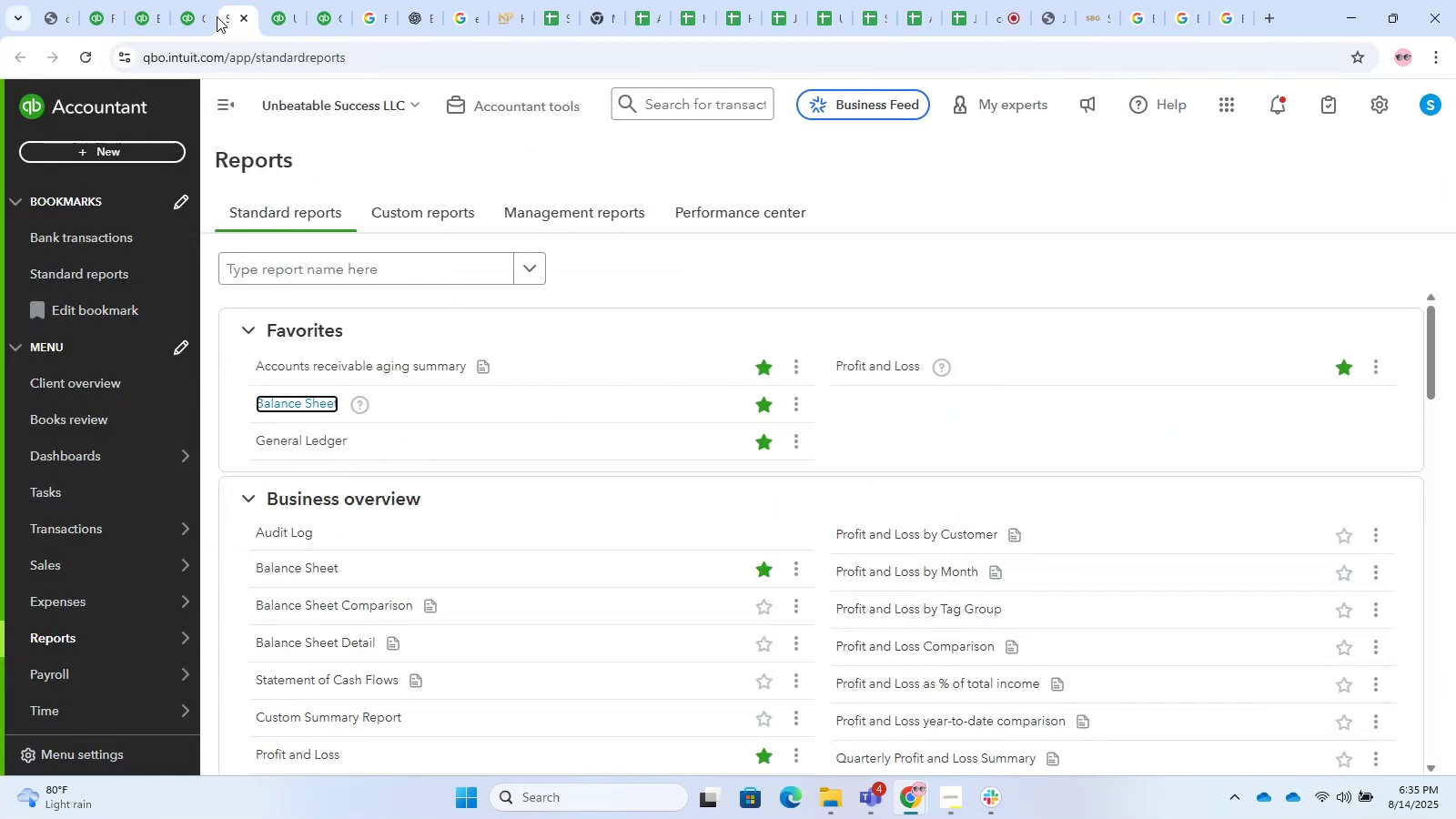 
left_click([174, 0])
 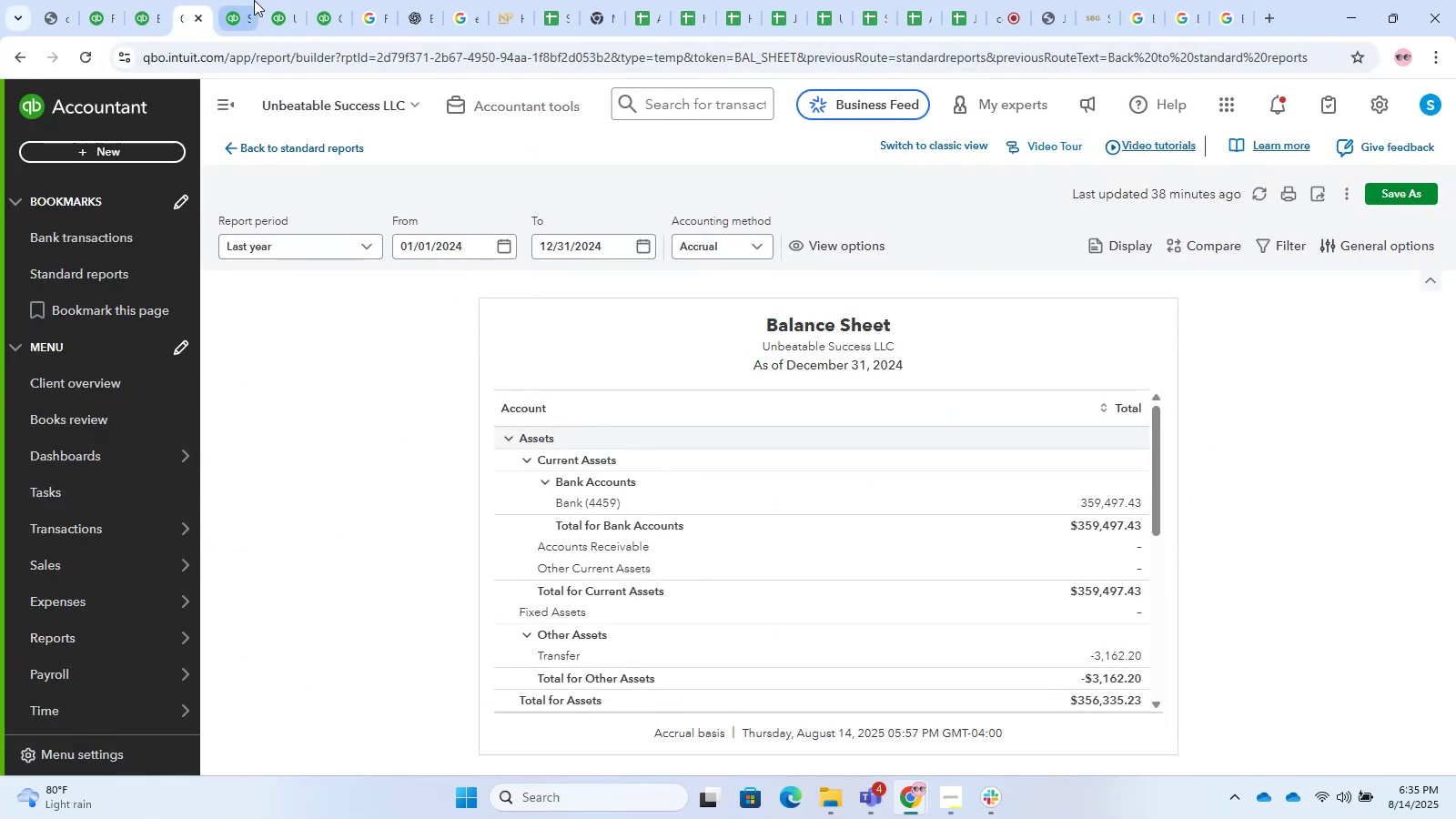 
left_click([145, 0])
 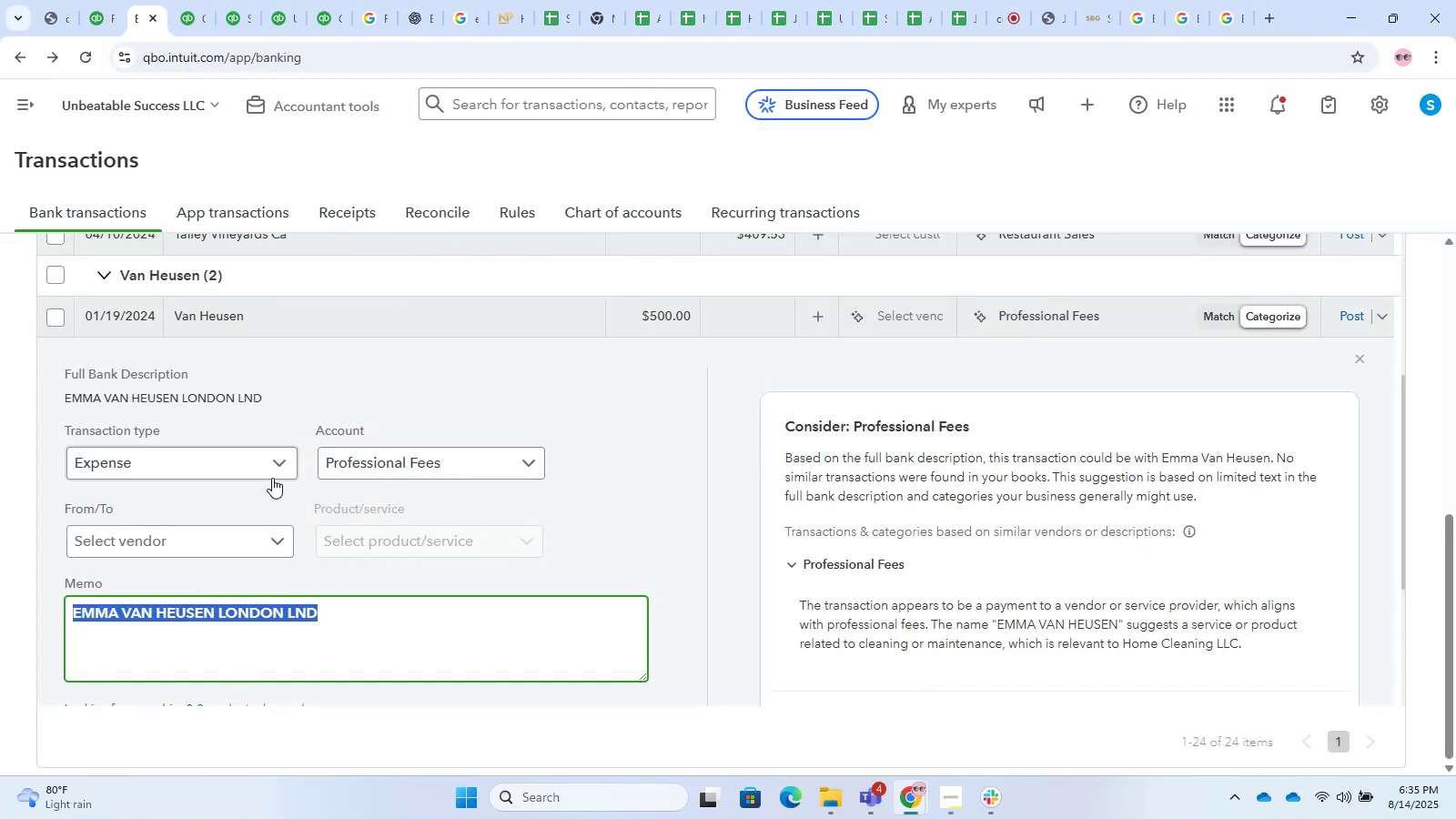 
scroll: coordinate [332, 433], scroll_direction: up, amount: 1.0
 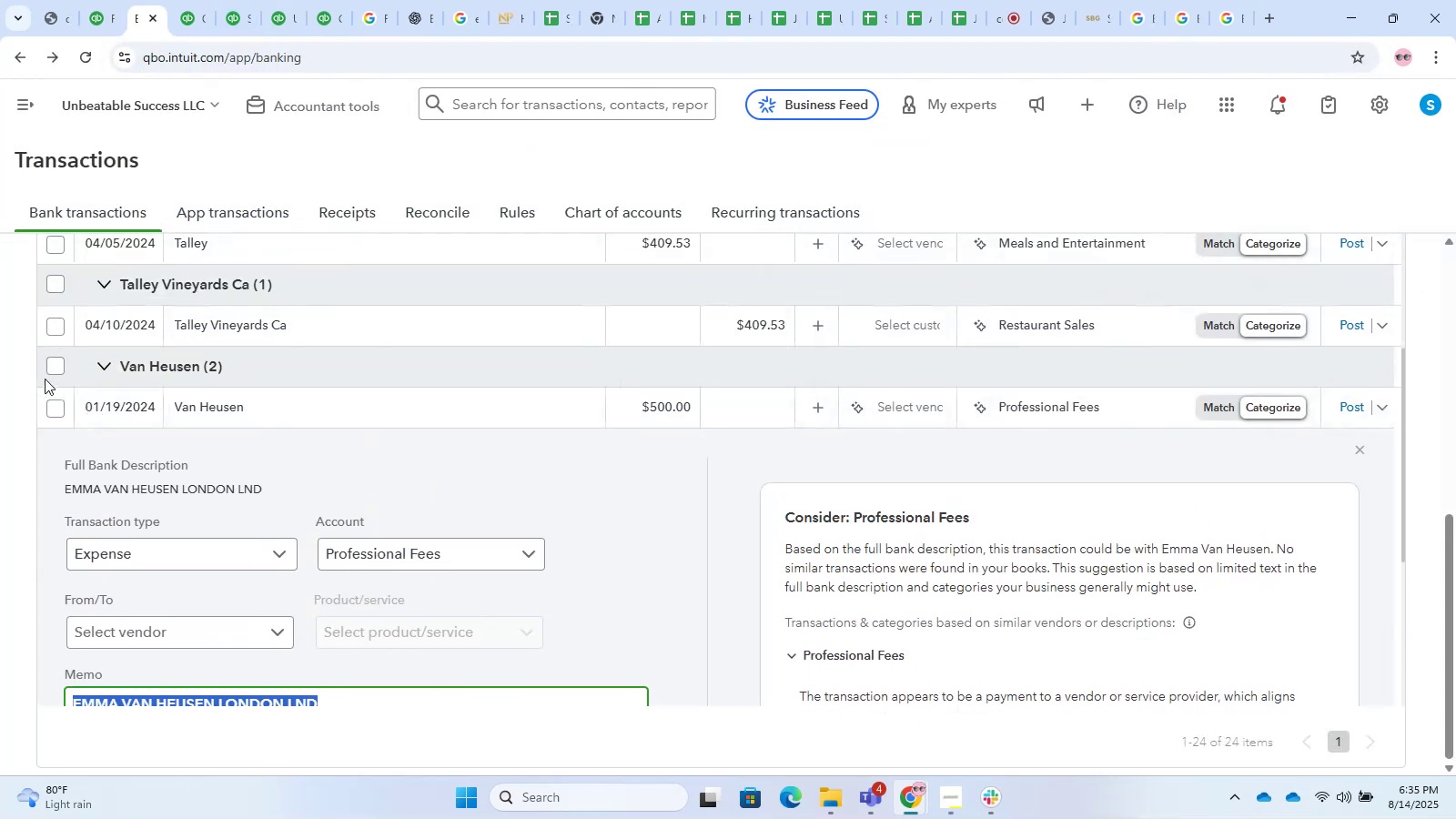 
left_click([48, 365])
 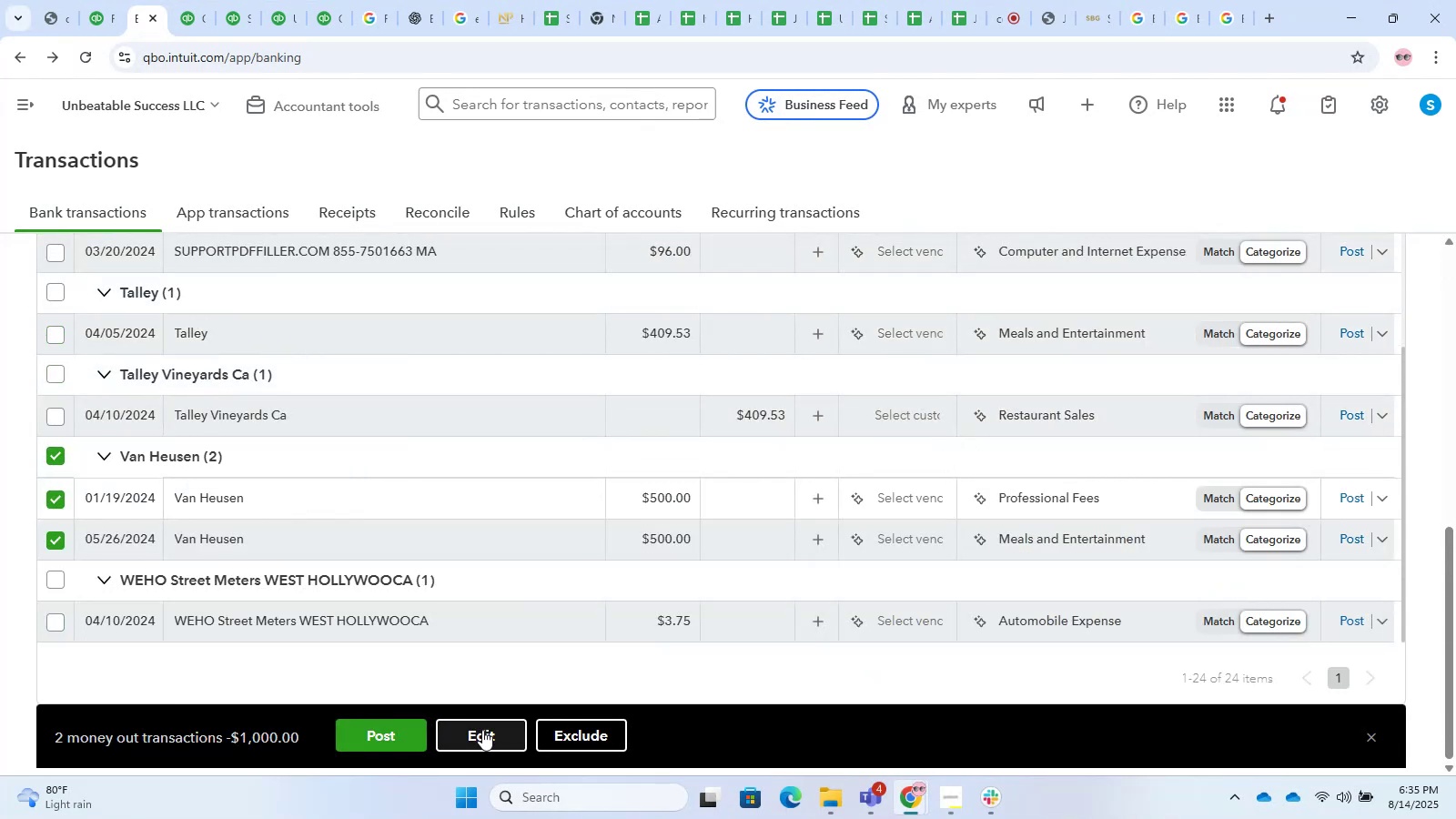 
left_click([485, 733])
 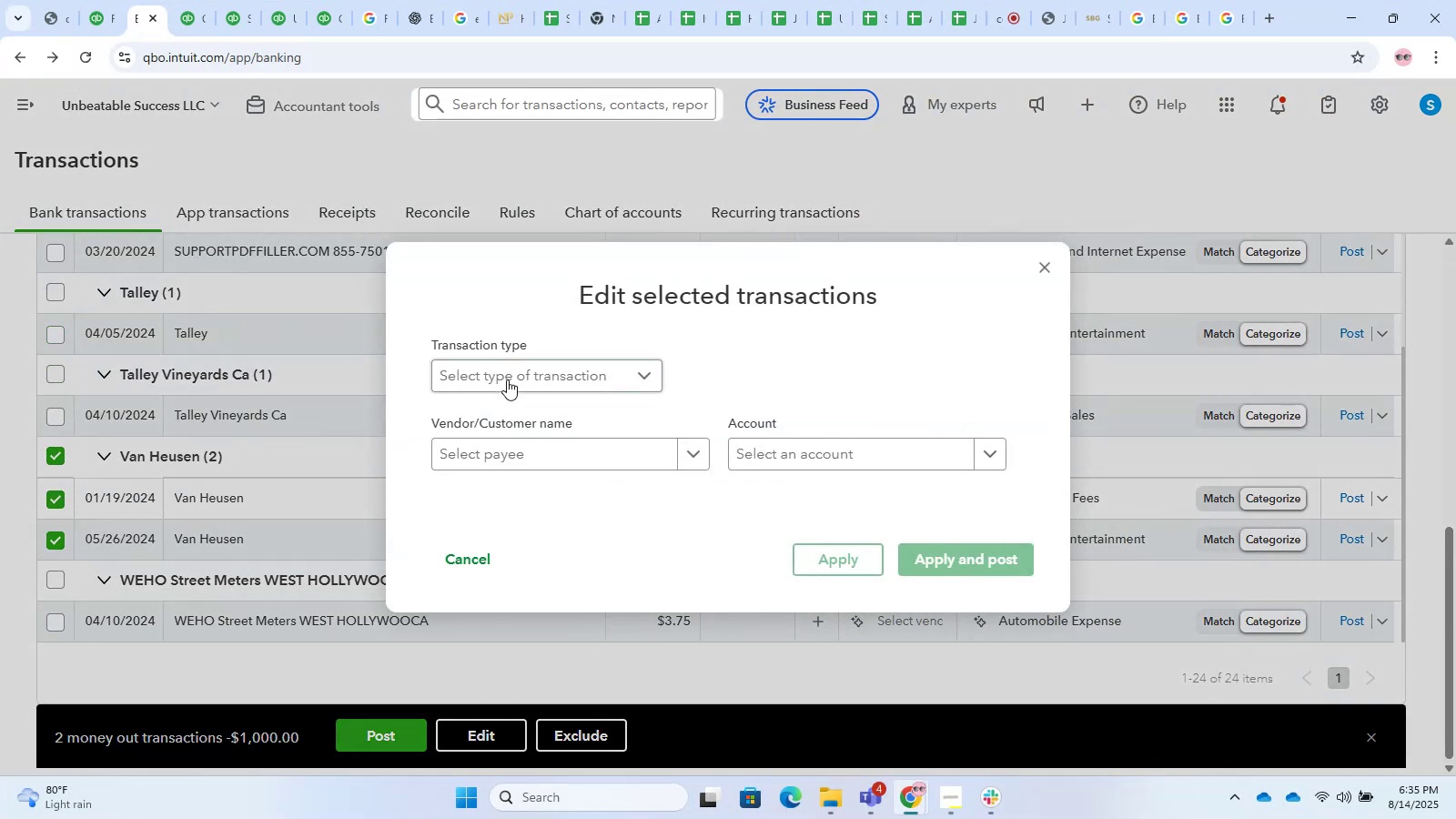 
double_click([511, 409])
 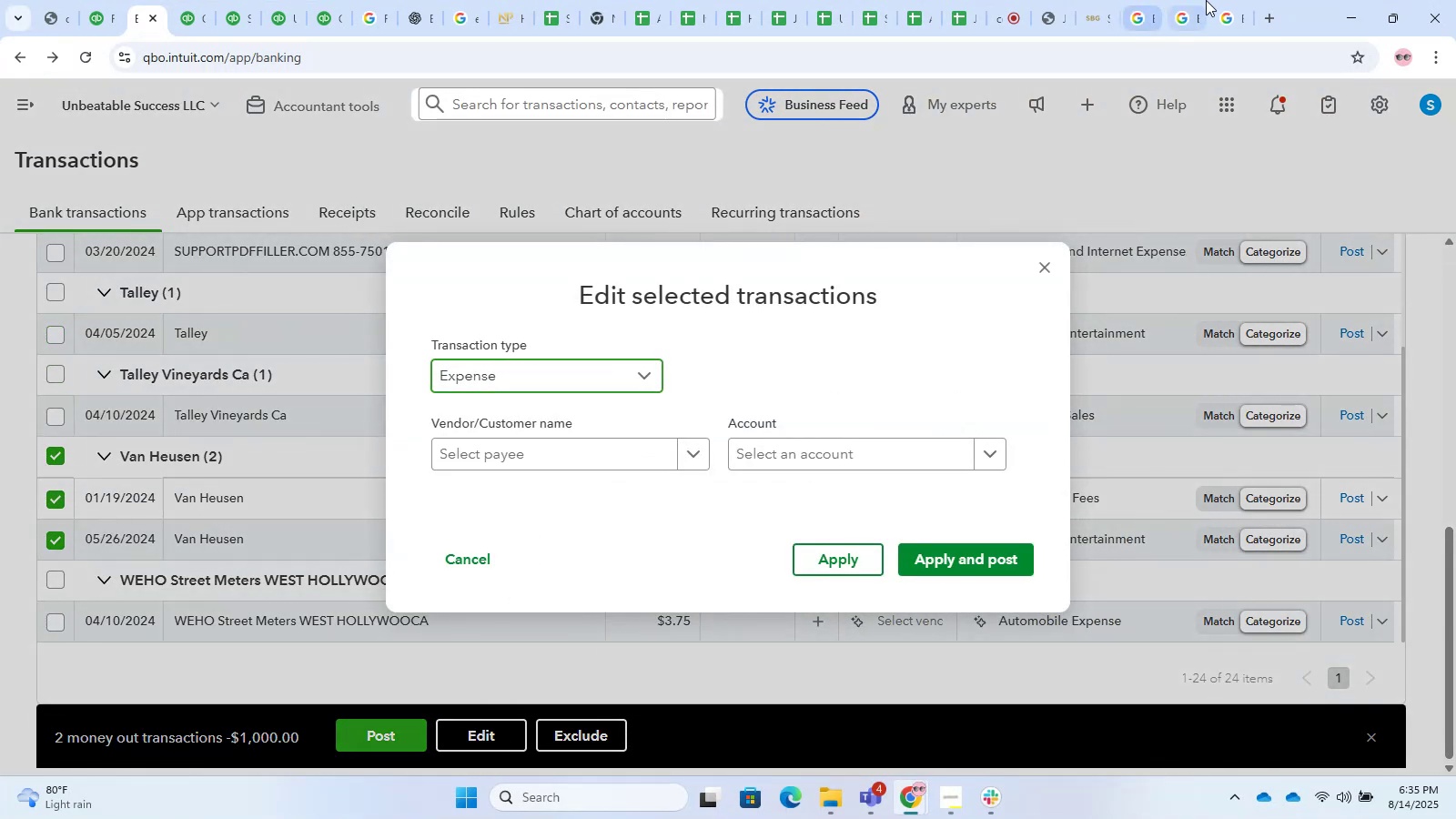 
left_click([1250, 0])
 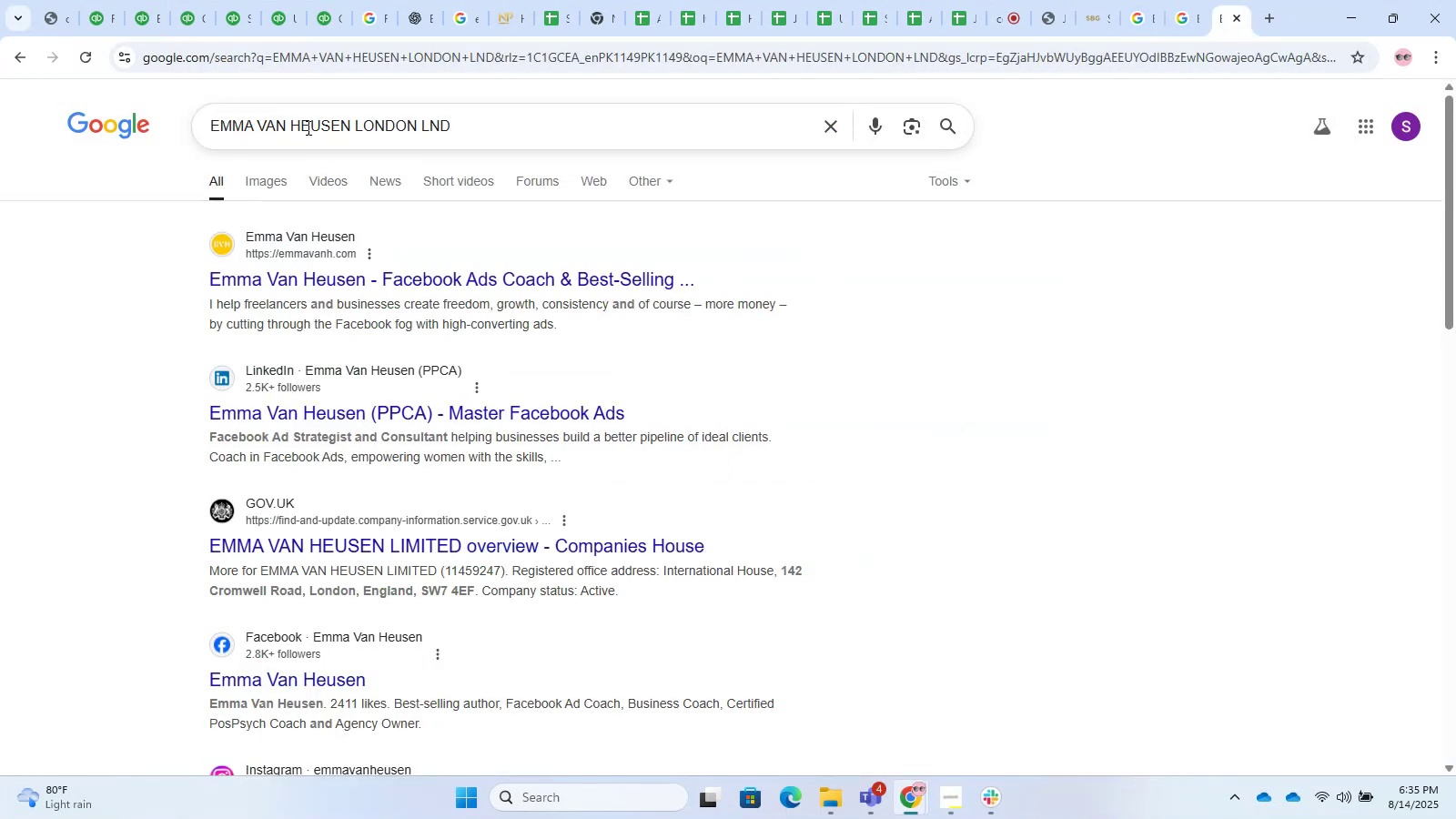 
left_click_drag(start_coordinate=[349, 126], to_coordinate=[145, 106])
 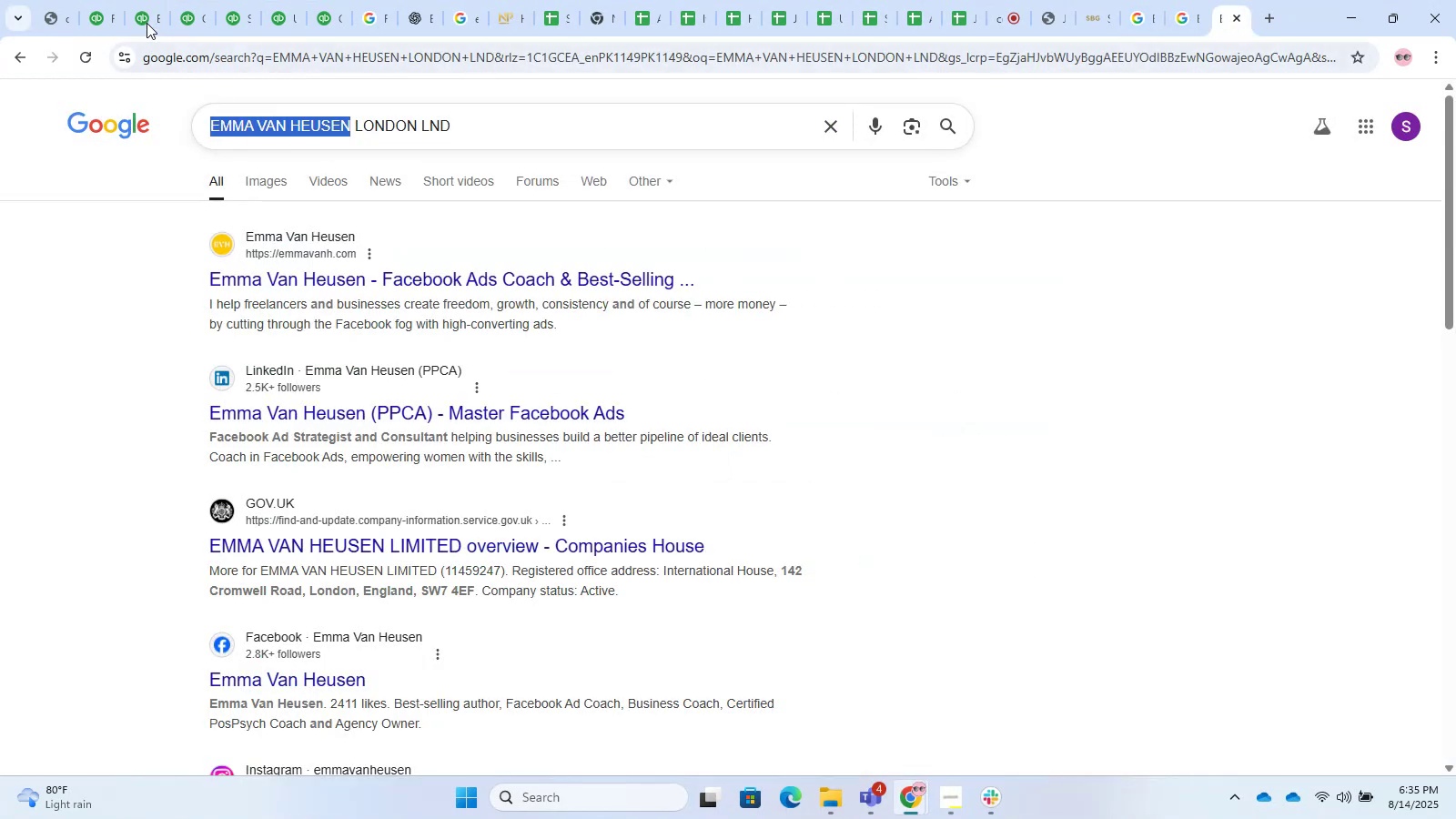 
key(Control+C)
 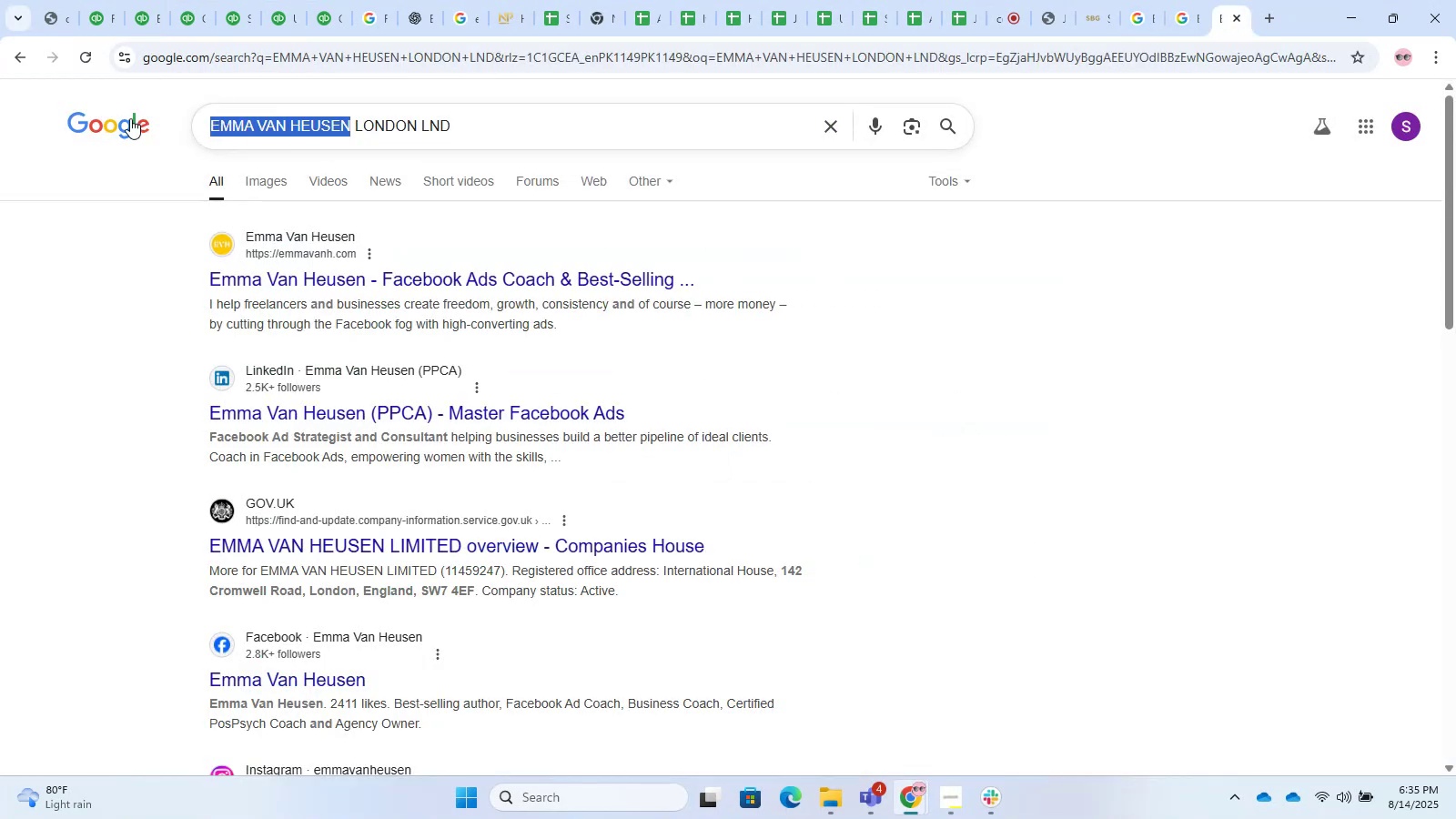 
key(Control+C)
 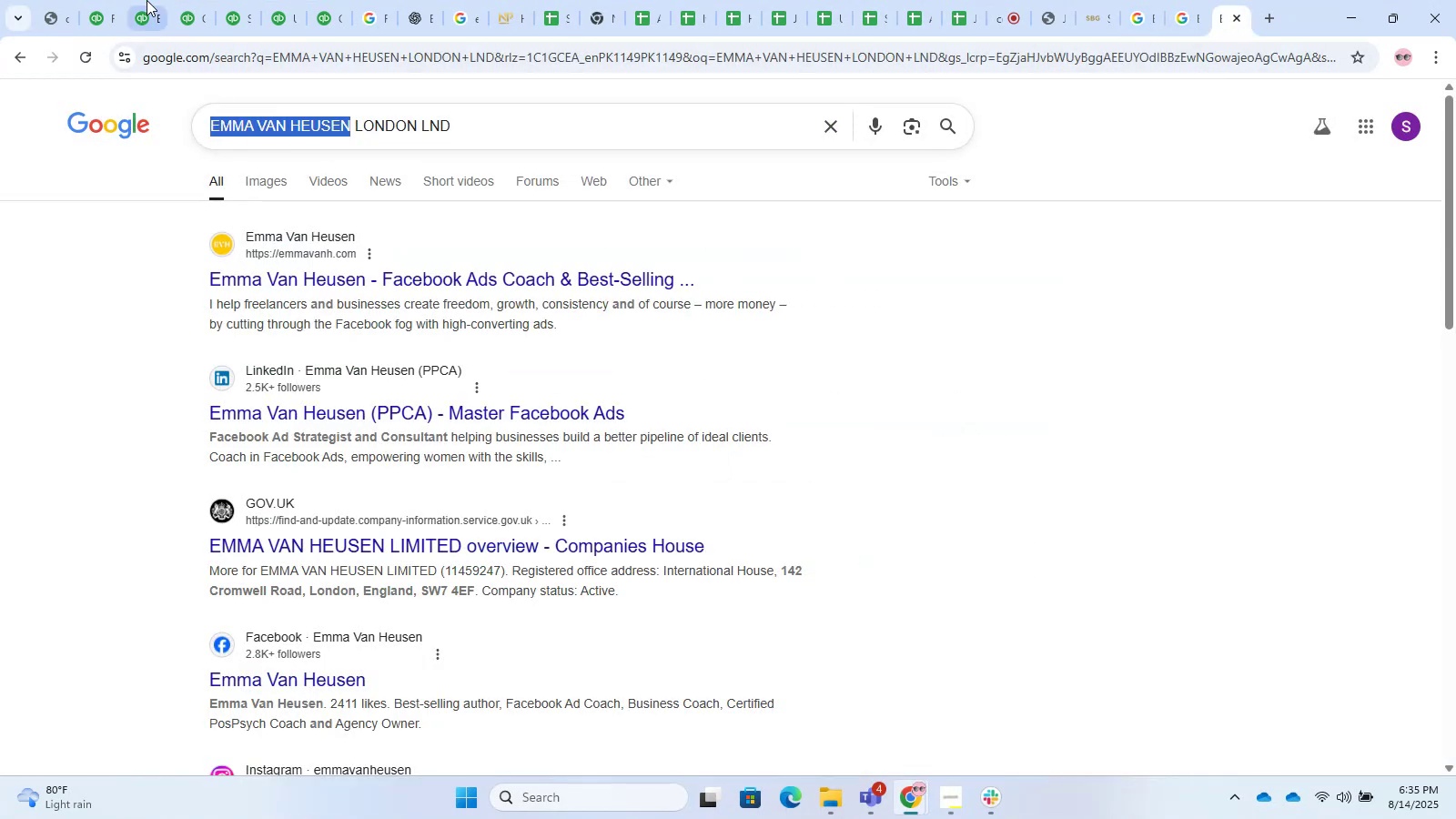 
left_click([147, 0])
 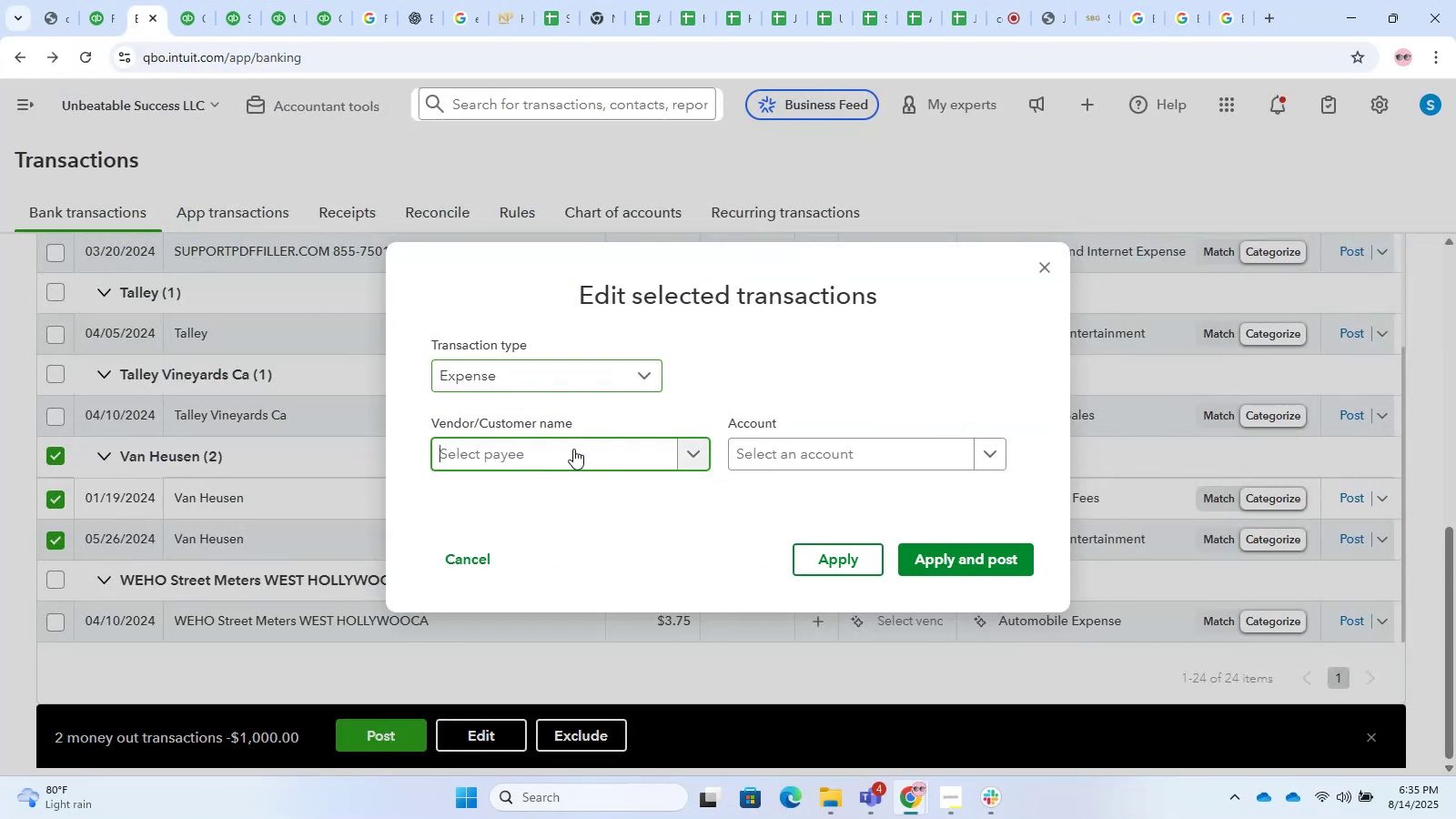 
double_click([596, 498])
 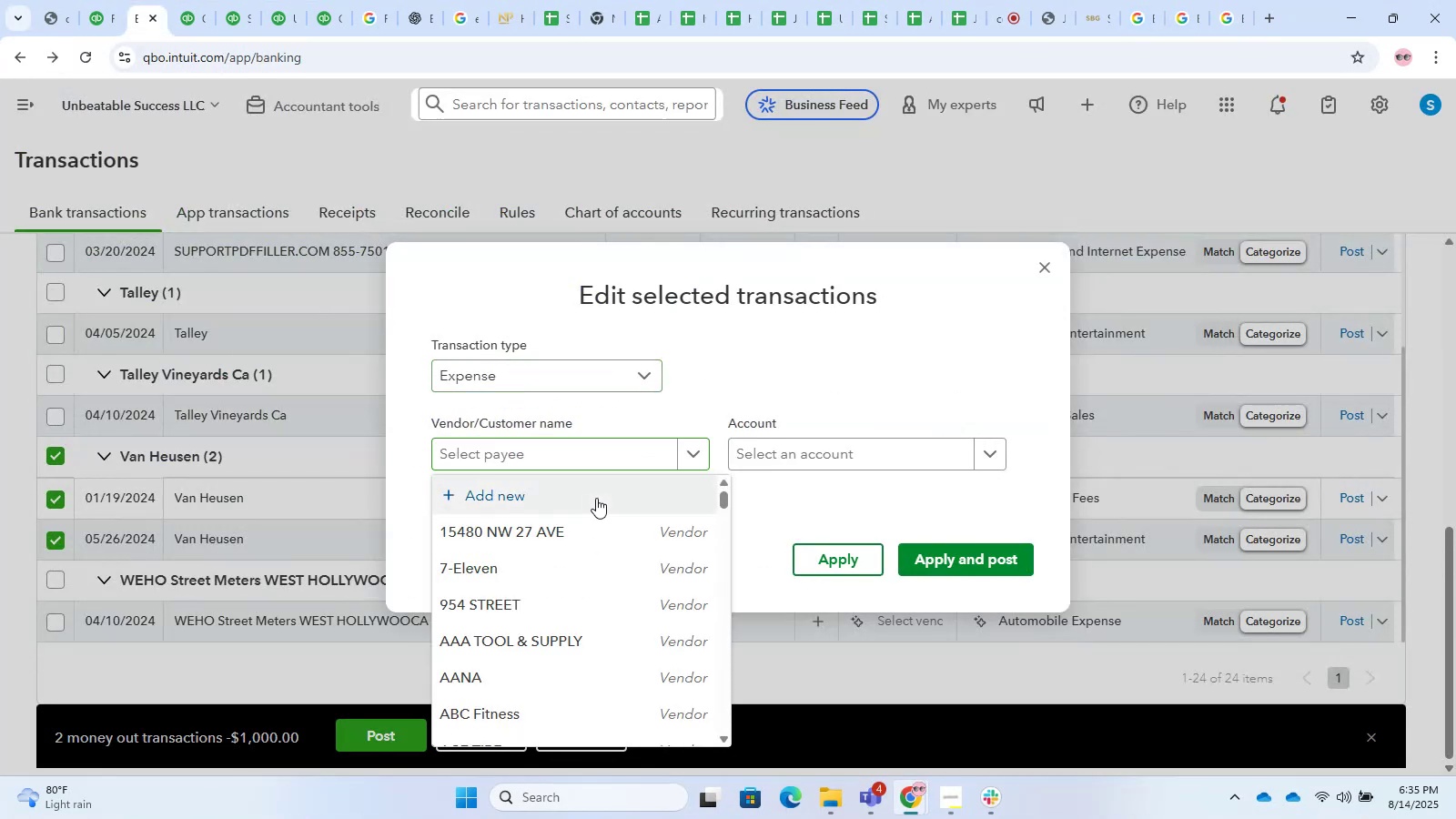 
key(Control+V)
 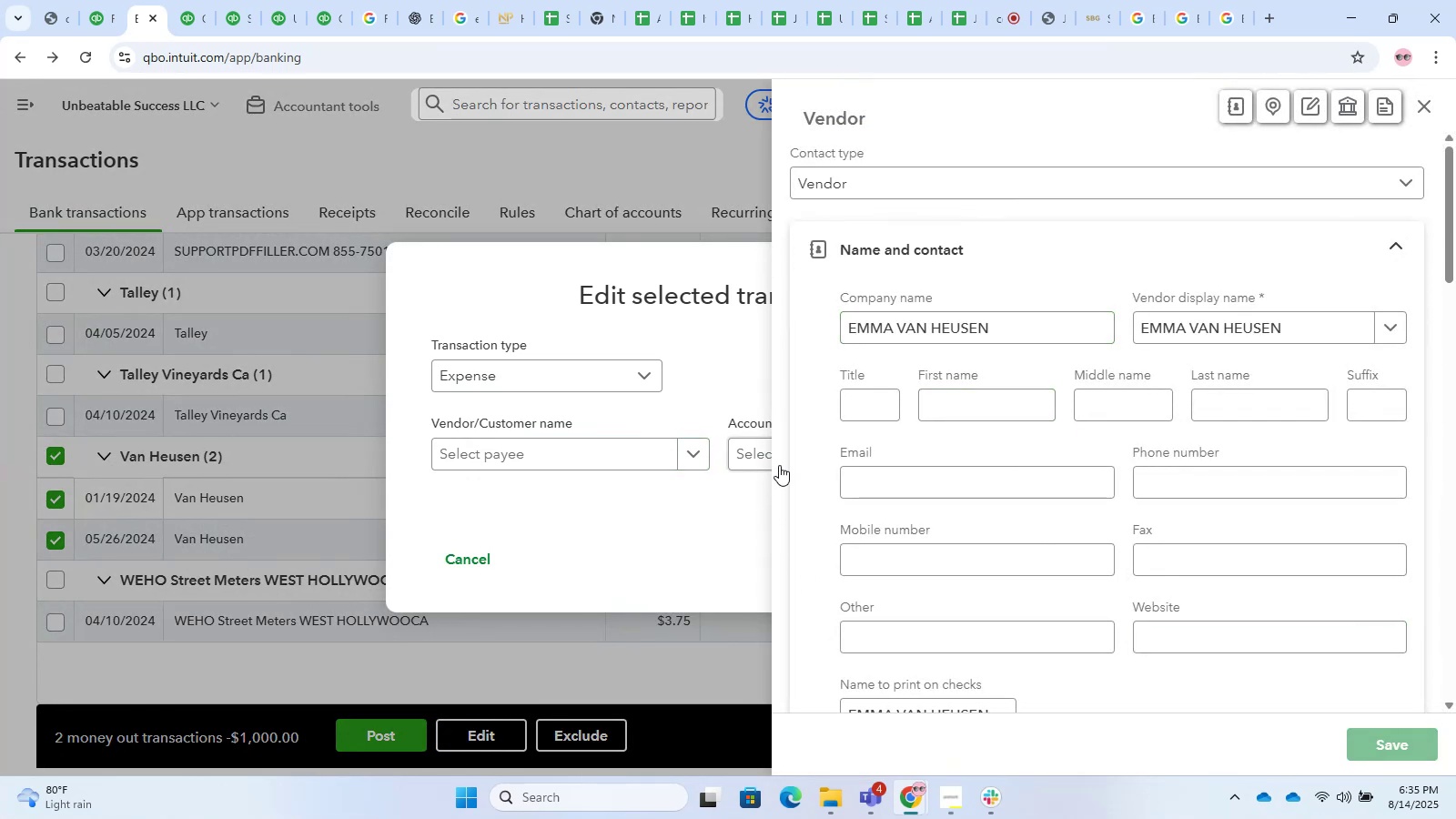 
double_click([785, 462])
 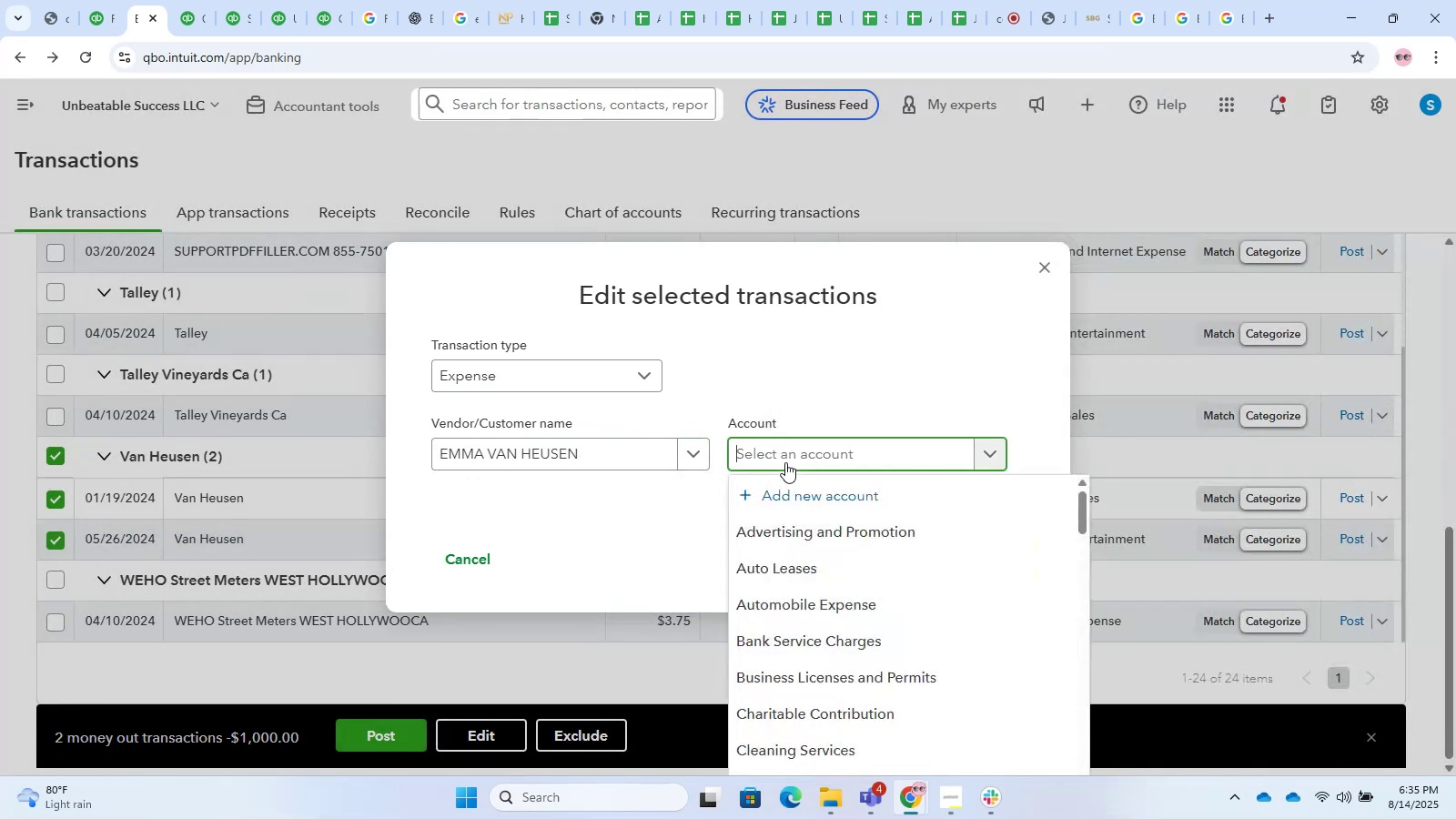 
key(A)
 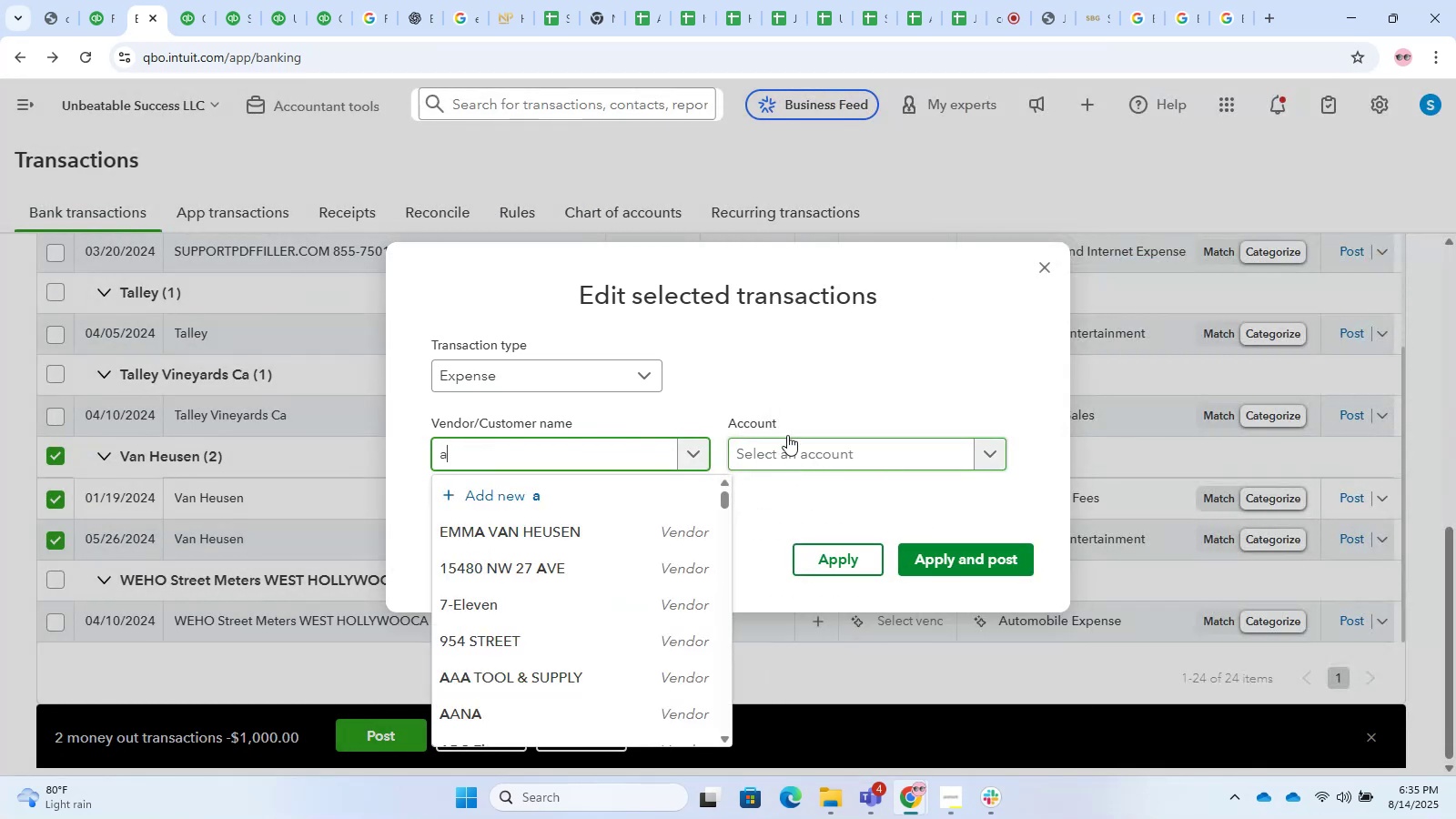 
left_click_drag(start_coordinate=[588, 456], to_coordinate=[565, 456])
 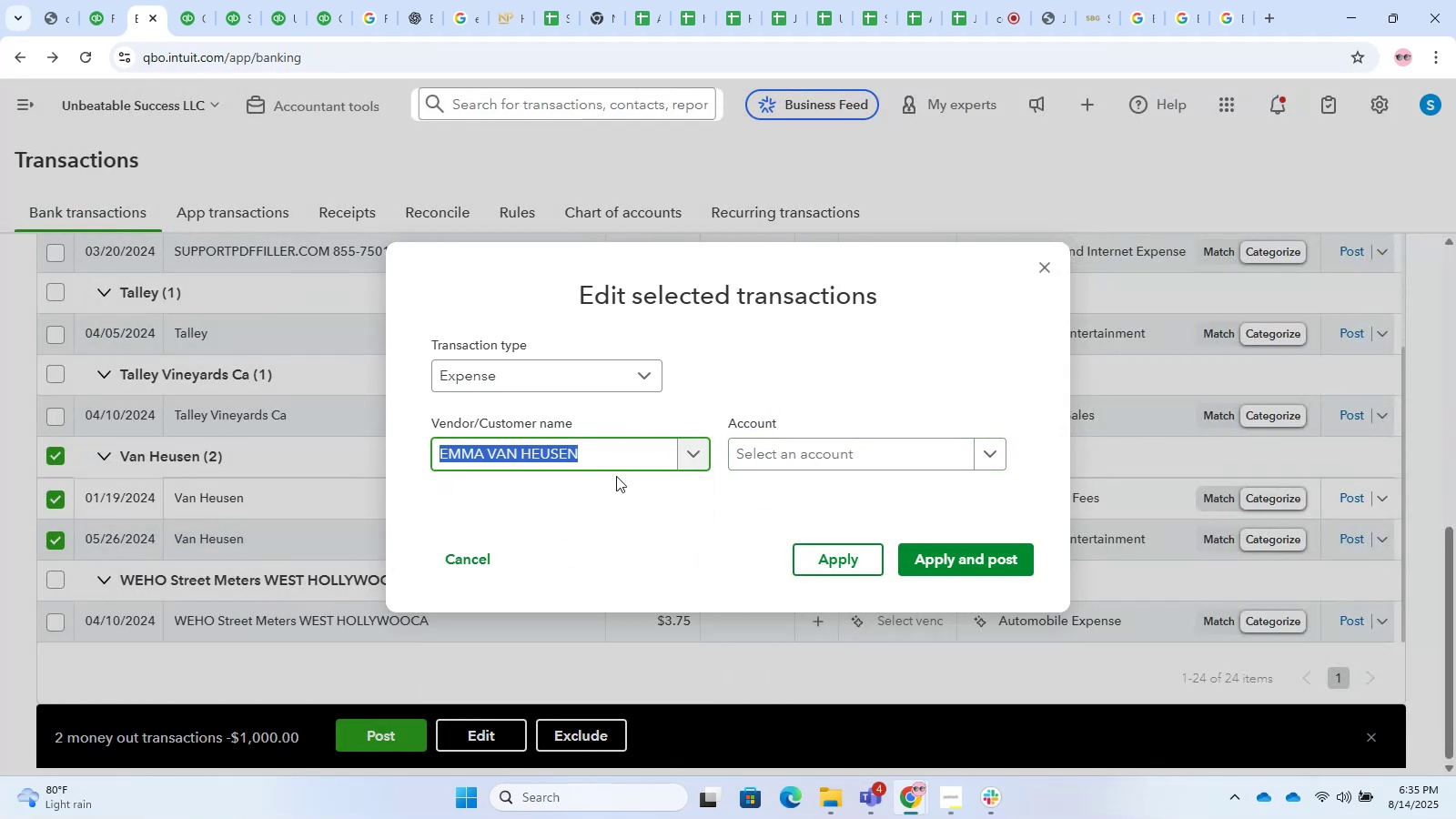 
left_click([772, 458])
 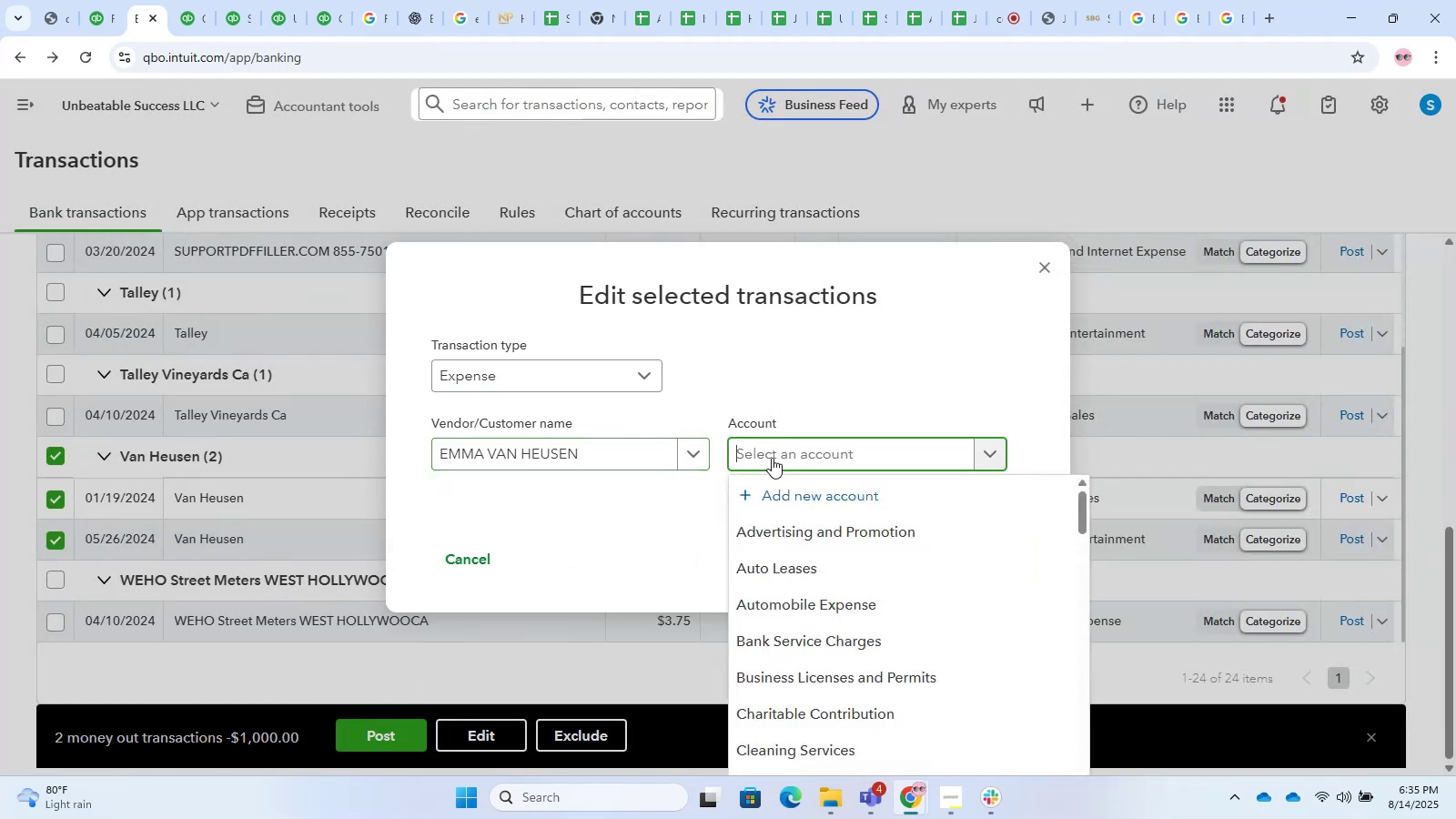 
type(as)
key(Backspace)
type(dvr)
 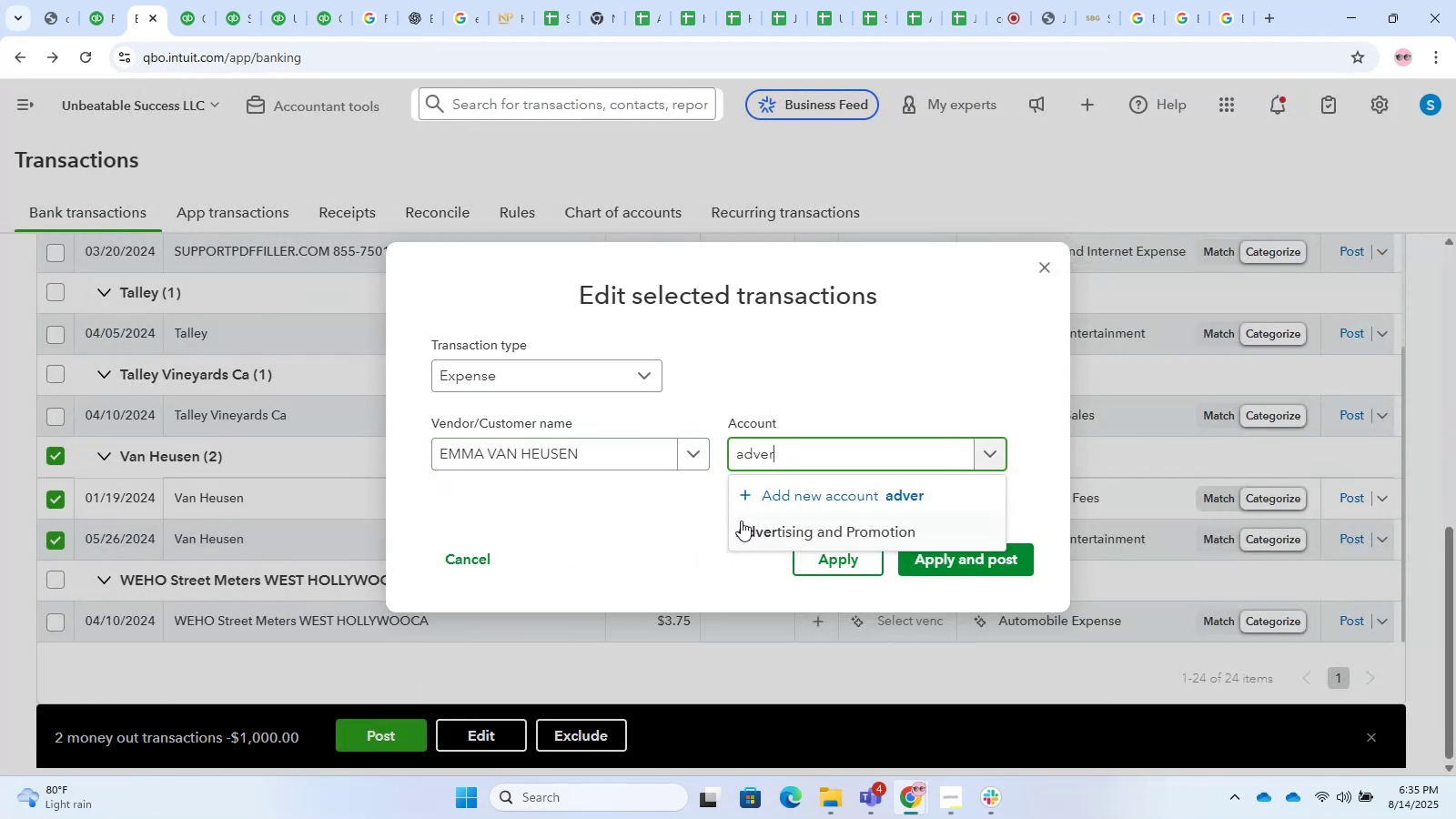 
hold_key(key=E, duration=0.32)
 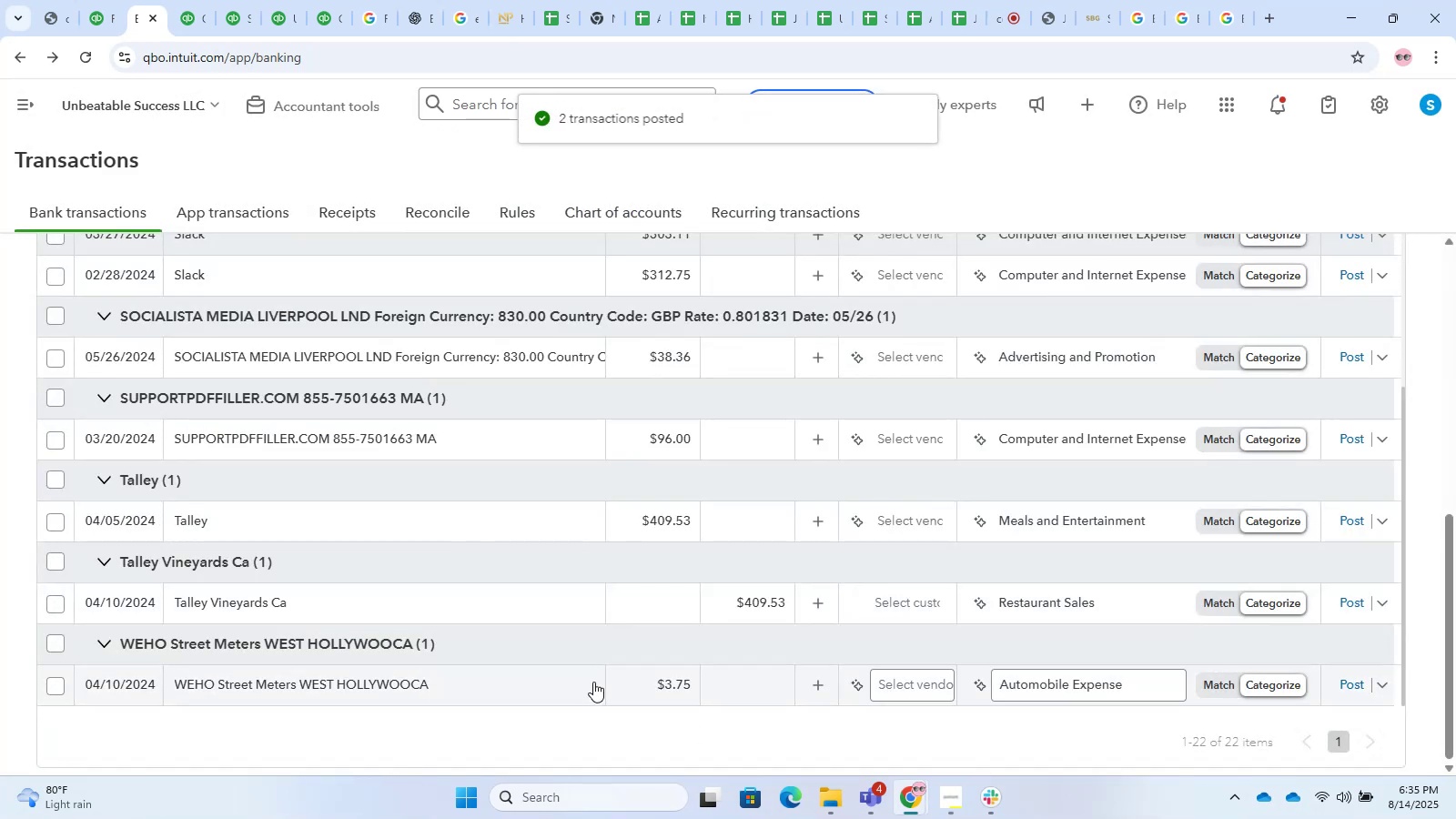 
left_click([50, 477])
 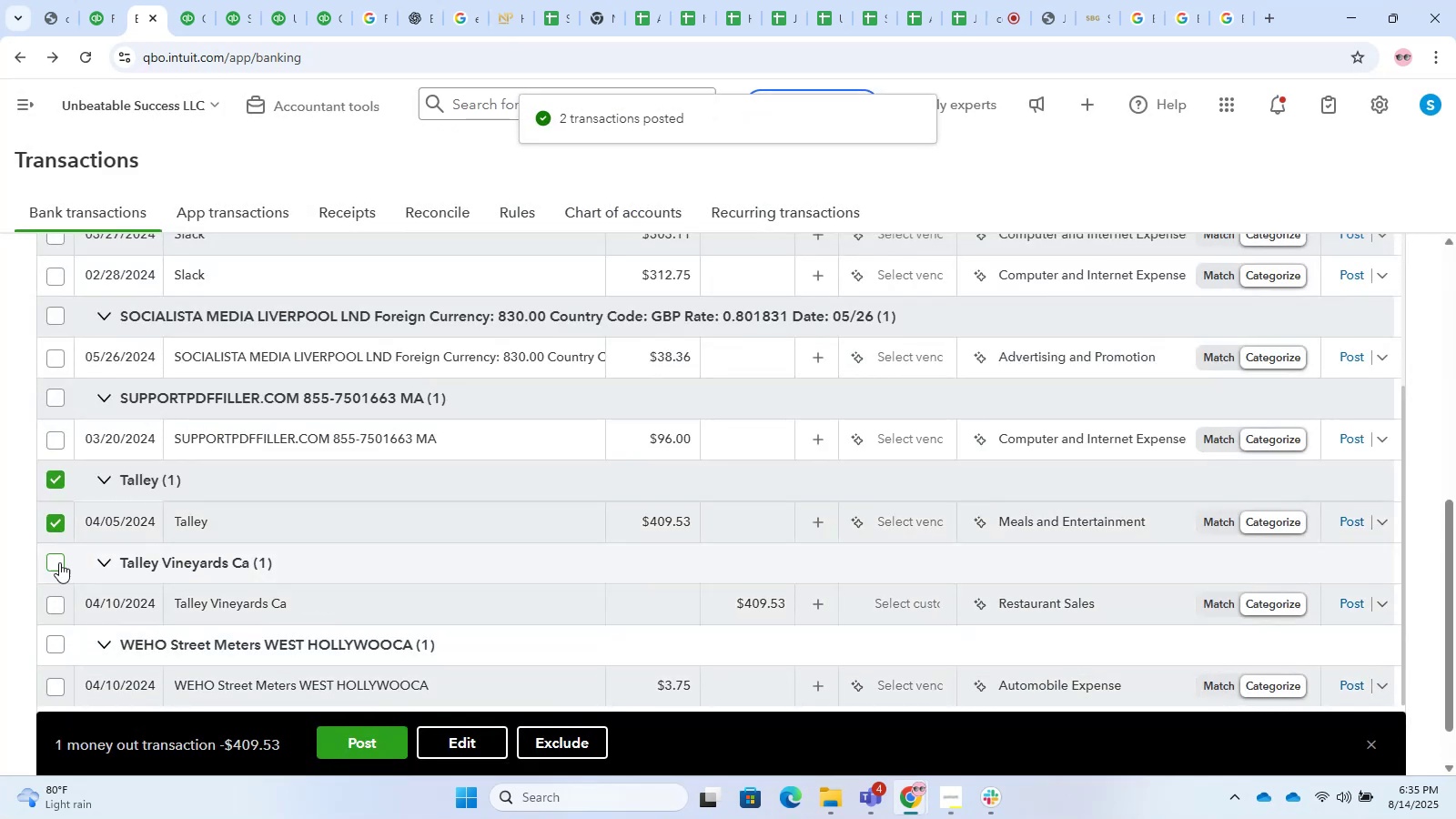 
left_click([59, 563])
 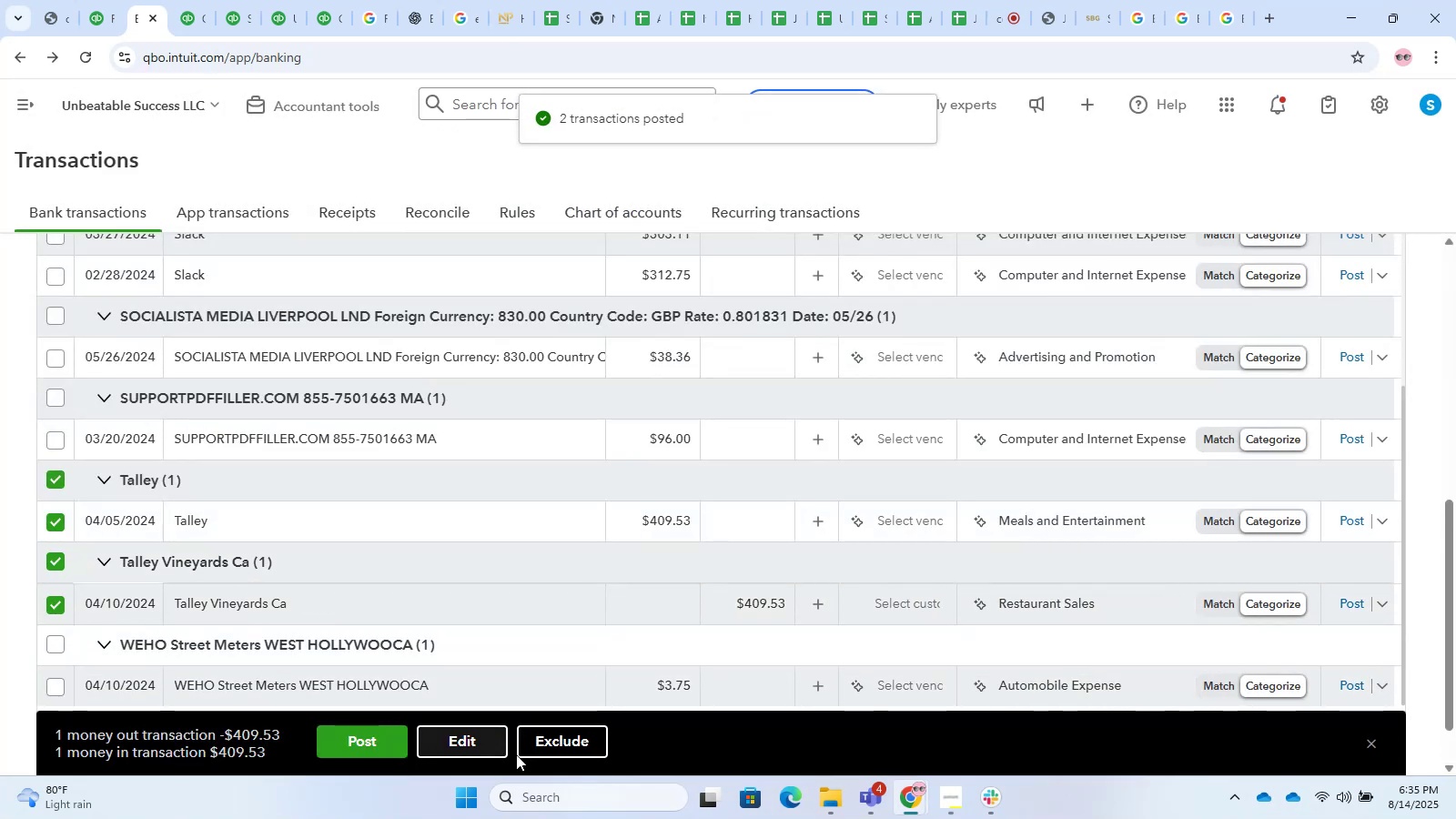 
left_click([507, 747])
 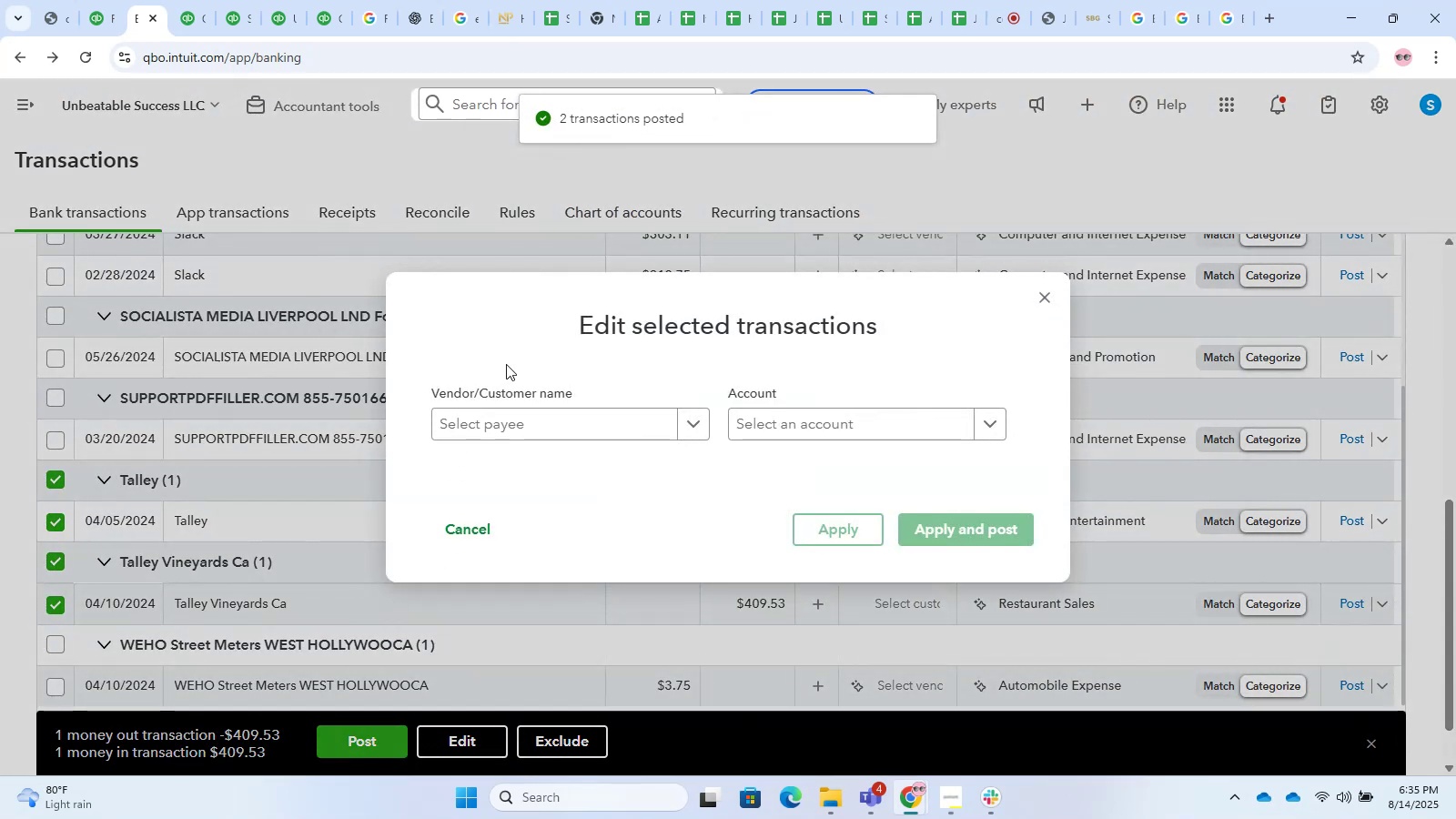 
double_click([520, 409])
 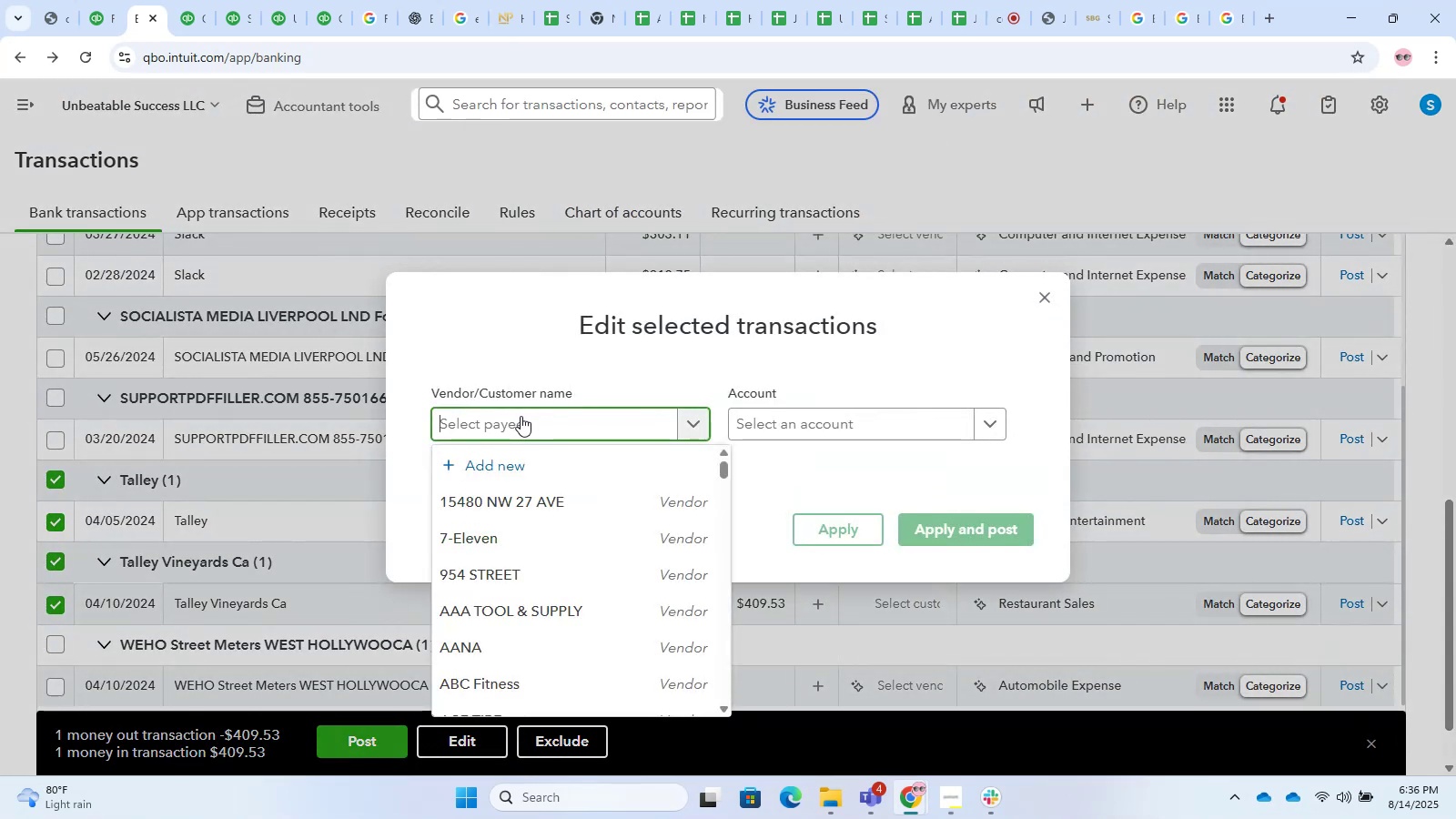 
type(Talley)
 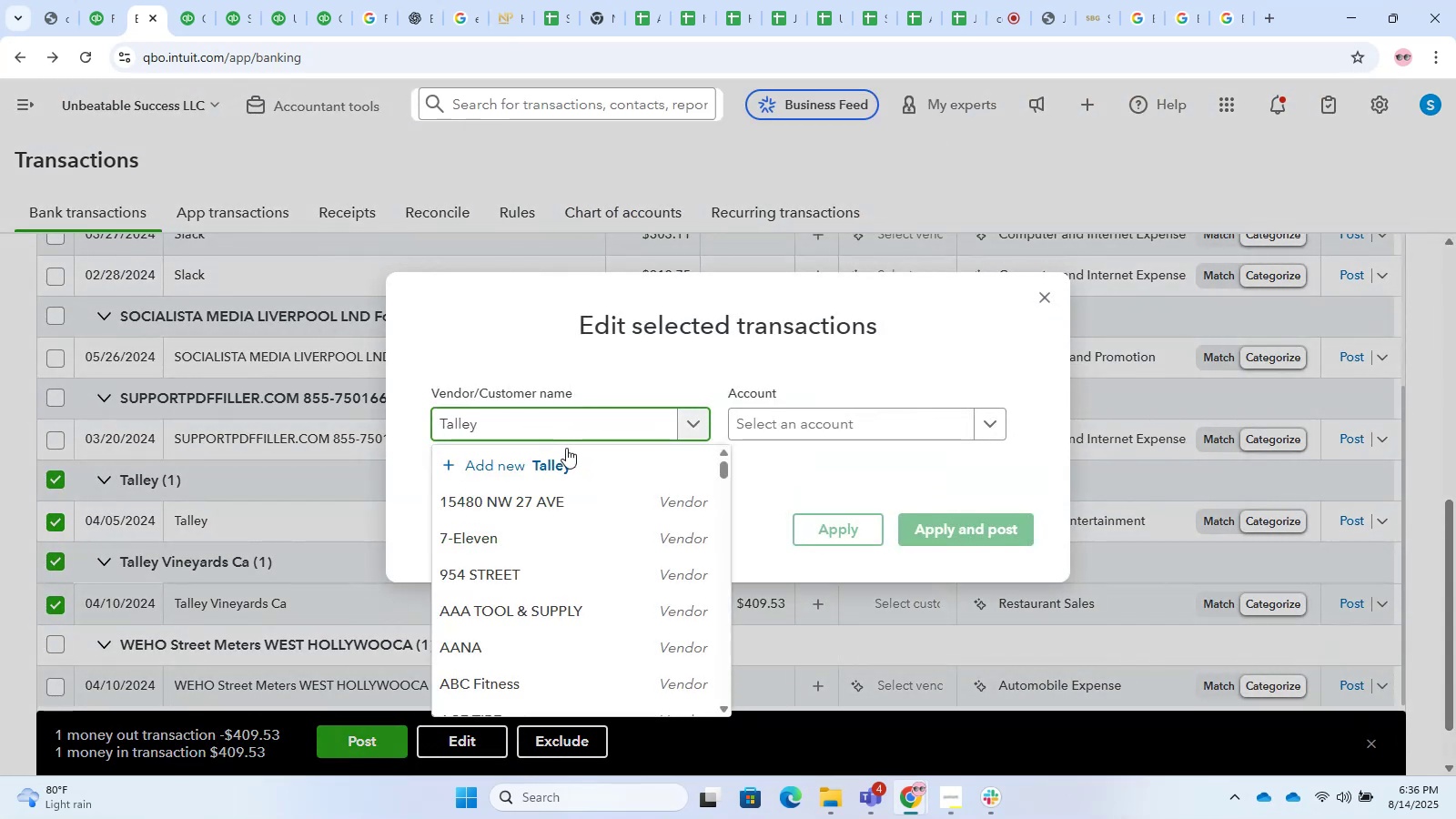 
left_click([576, 470])
 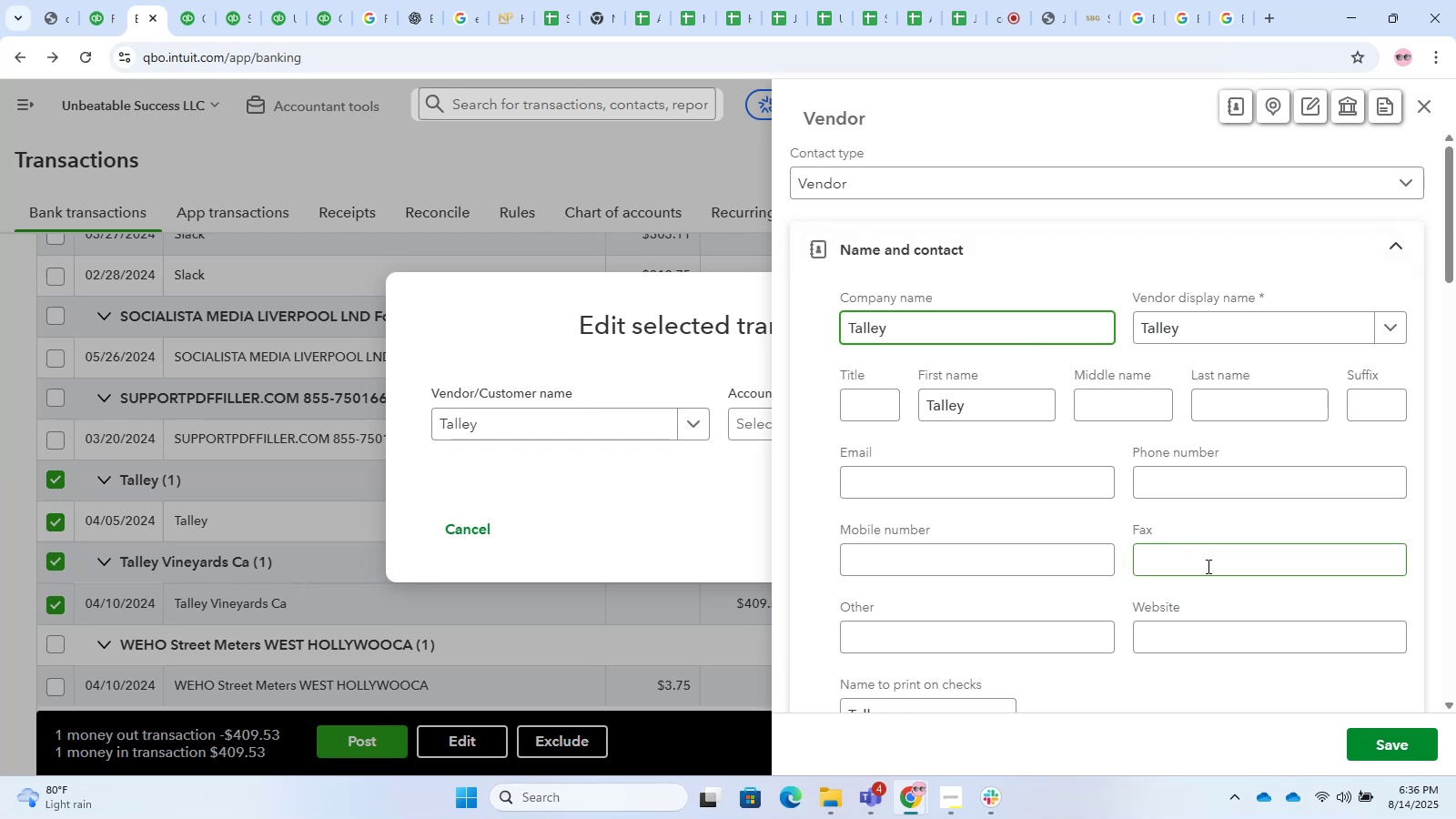 
left_click([1379, 743])
 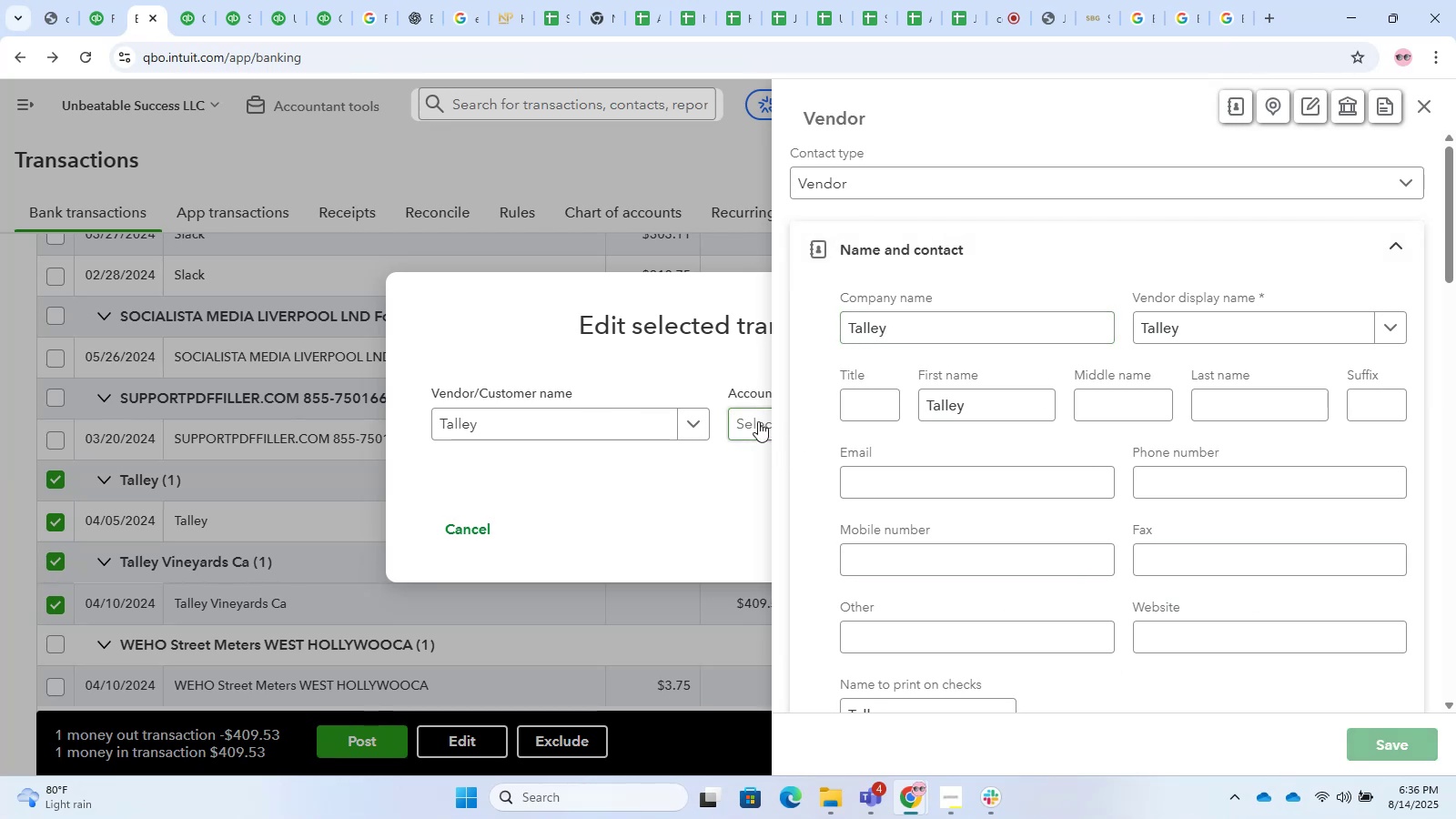 
left_click([758, 421])
 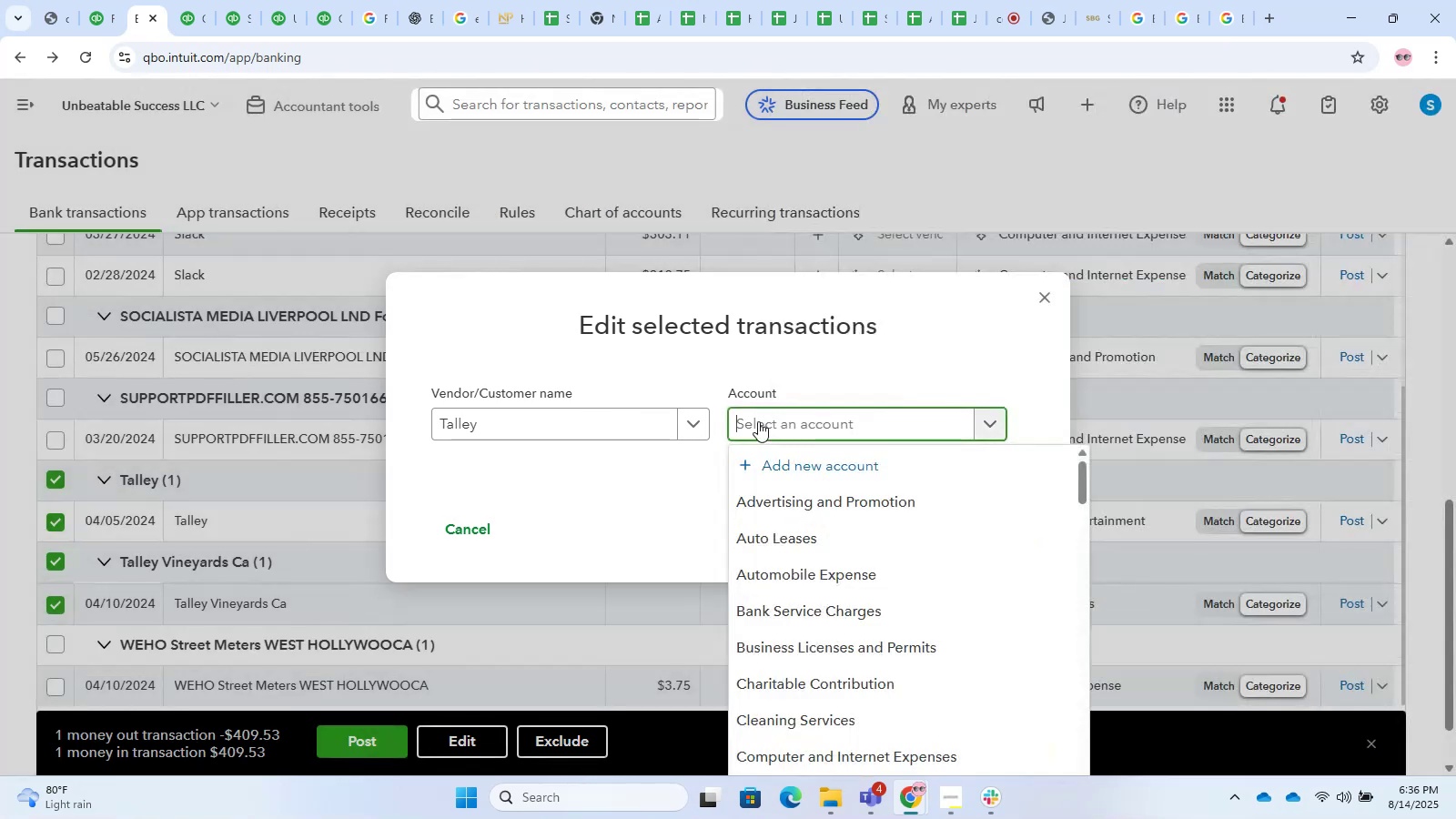 
type(transfer)
 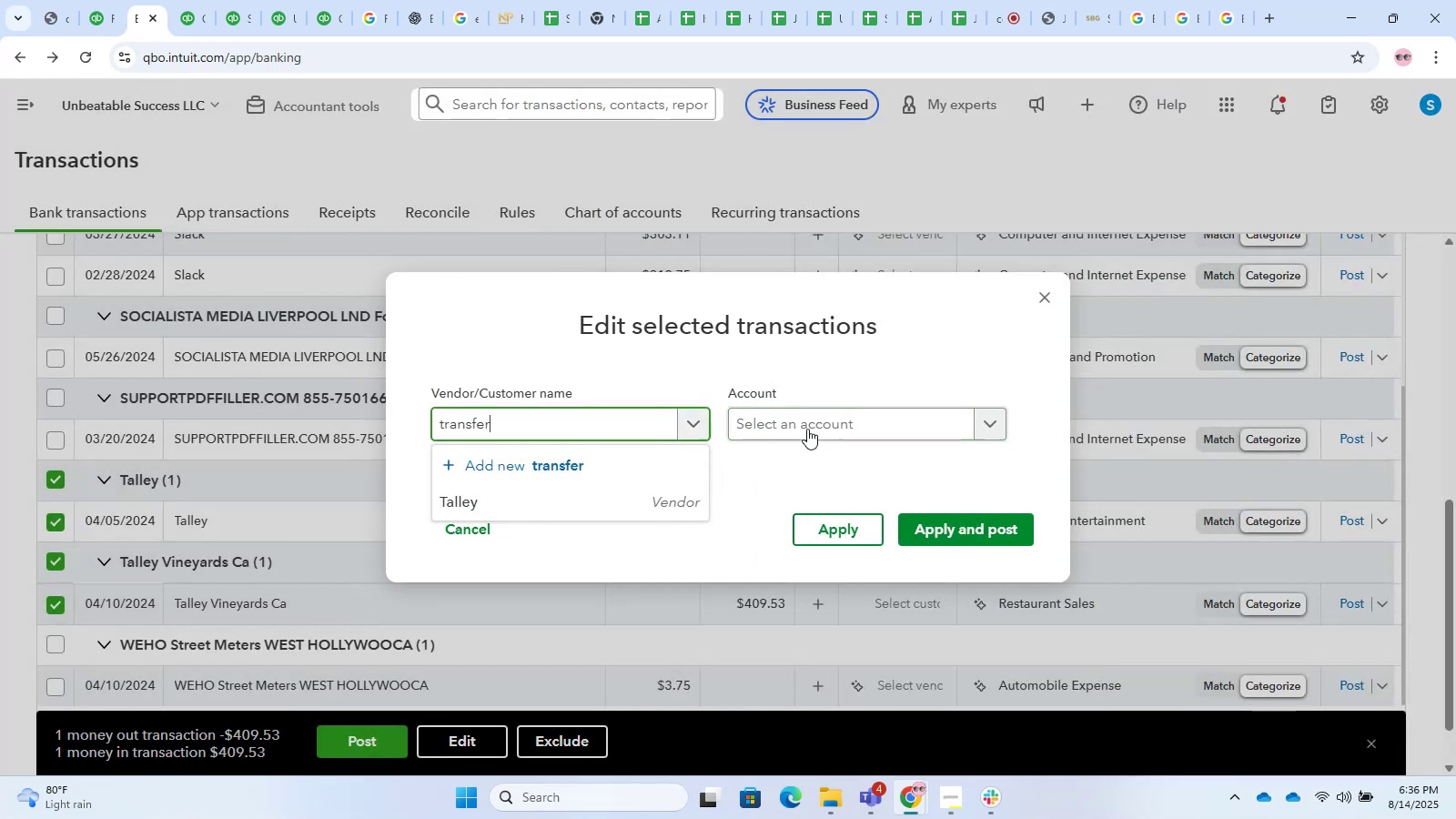 
left_click([807, 429])
 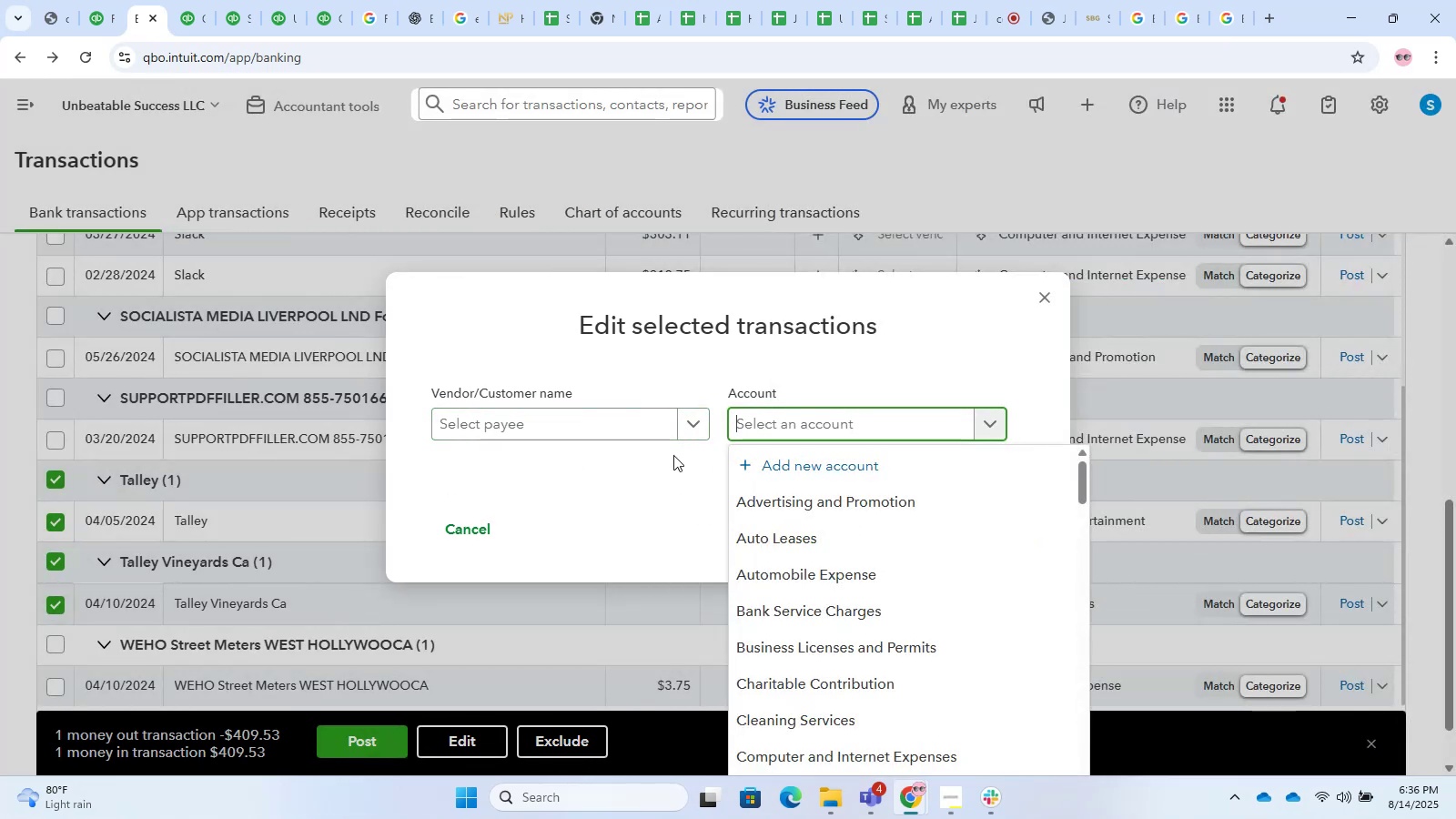 
left_click([652, 429])
 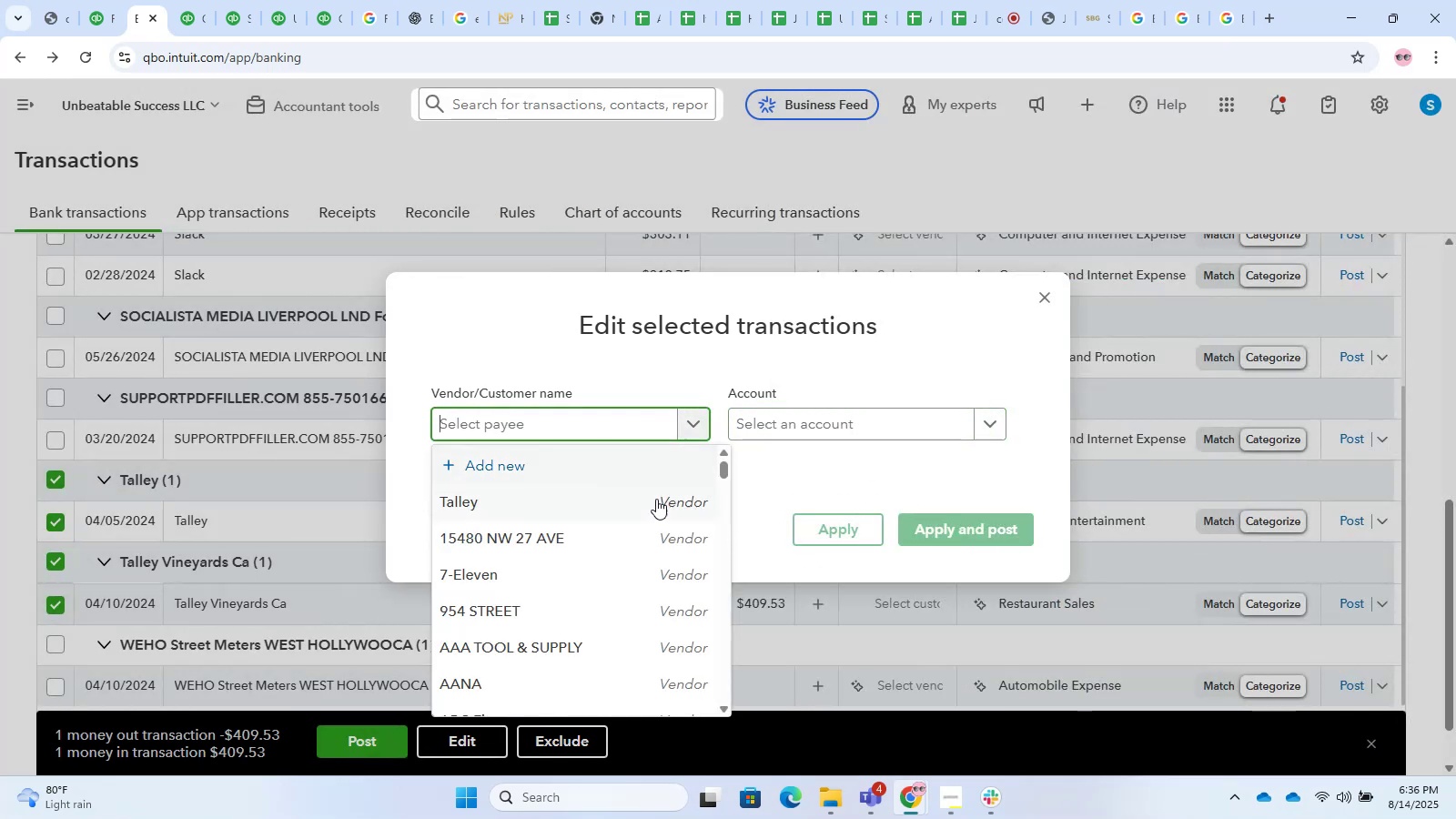 
double_click([773, 436])
 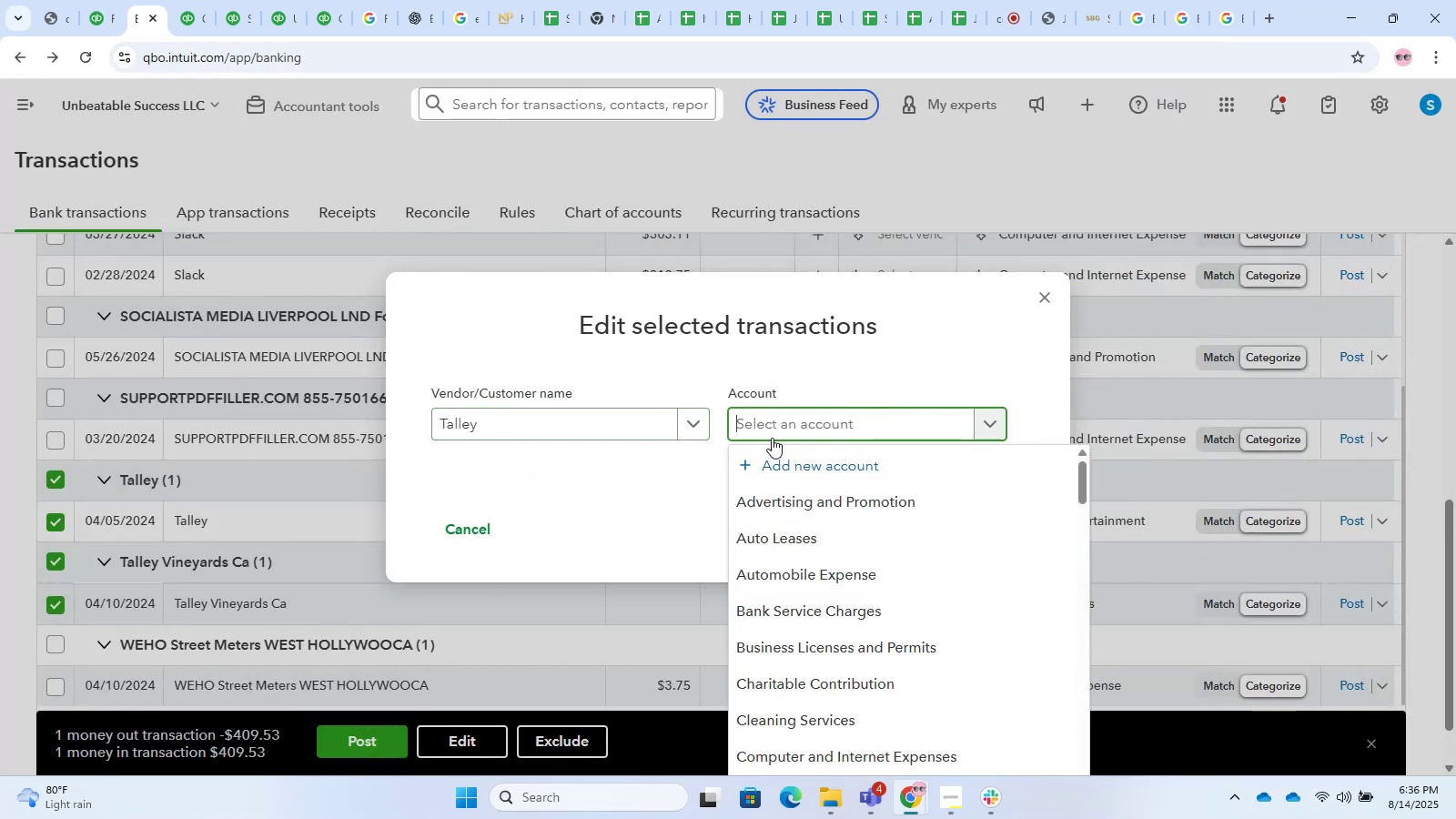 
type(transfer)
 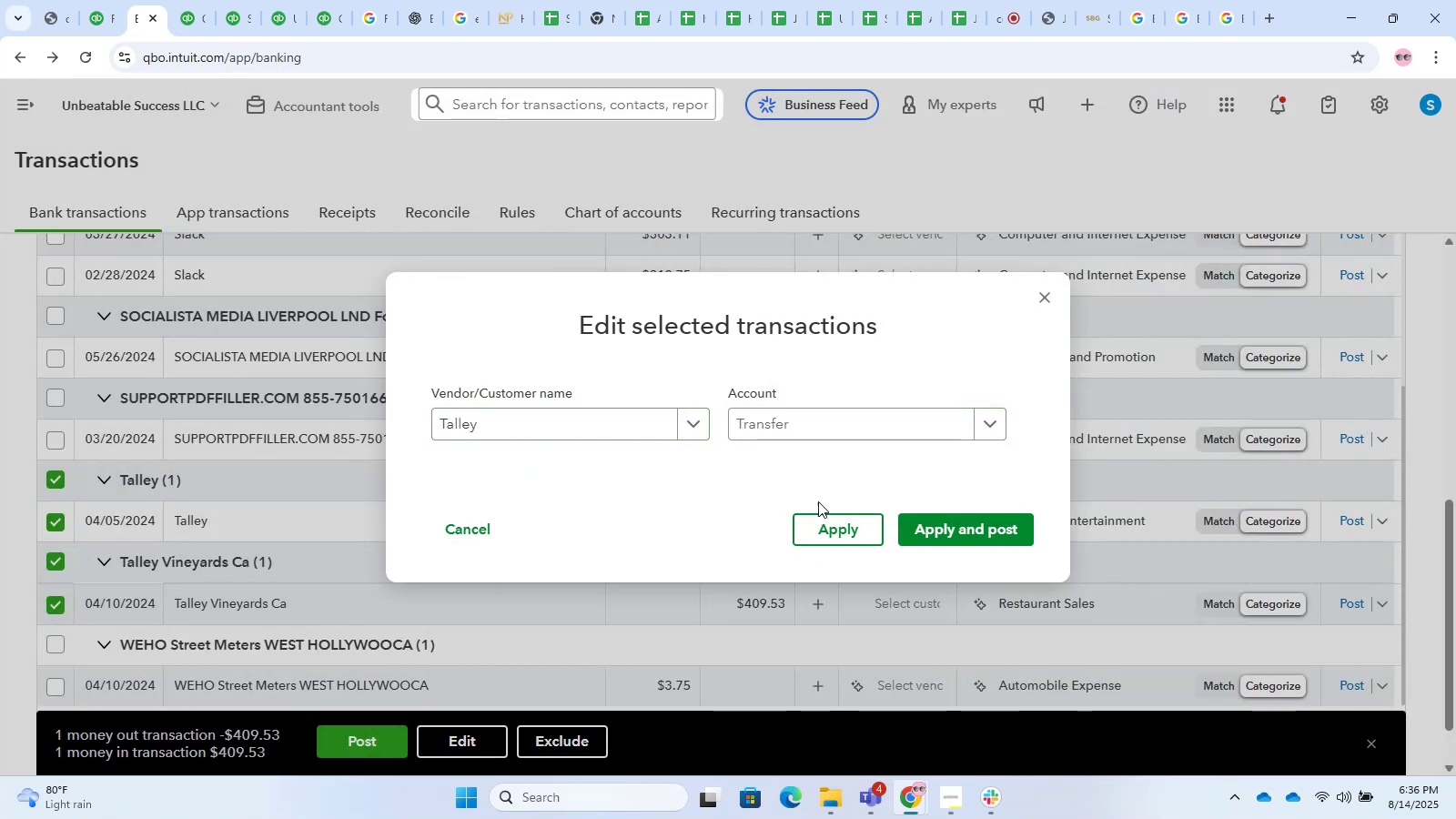 
double_click([920, 534])
 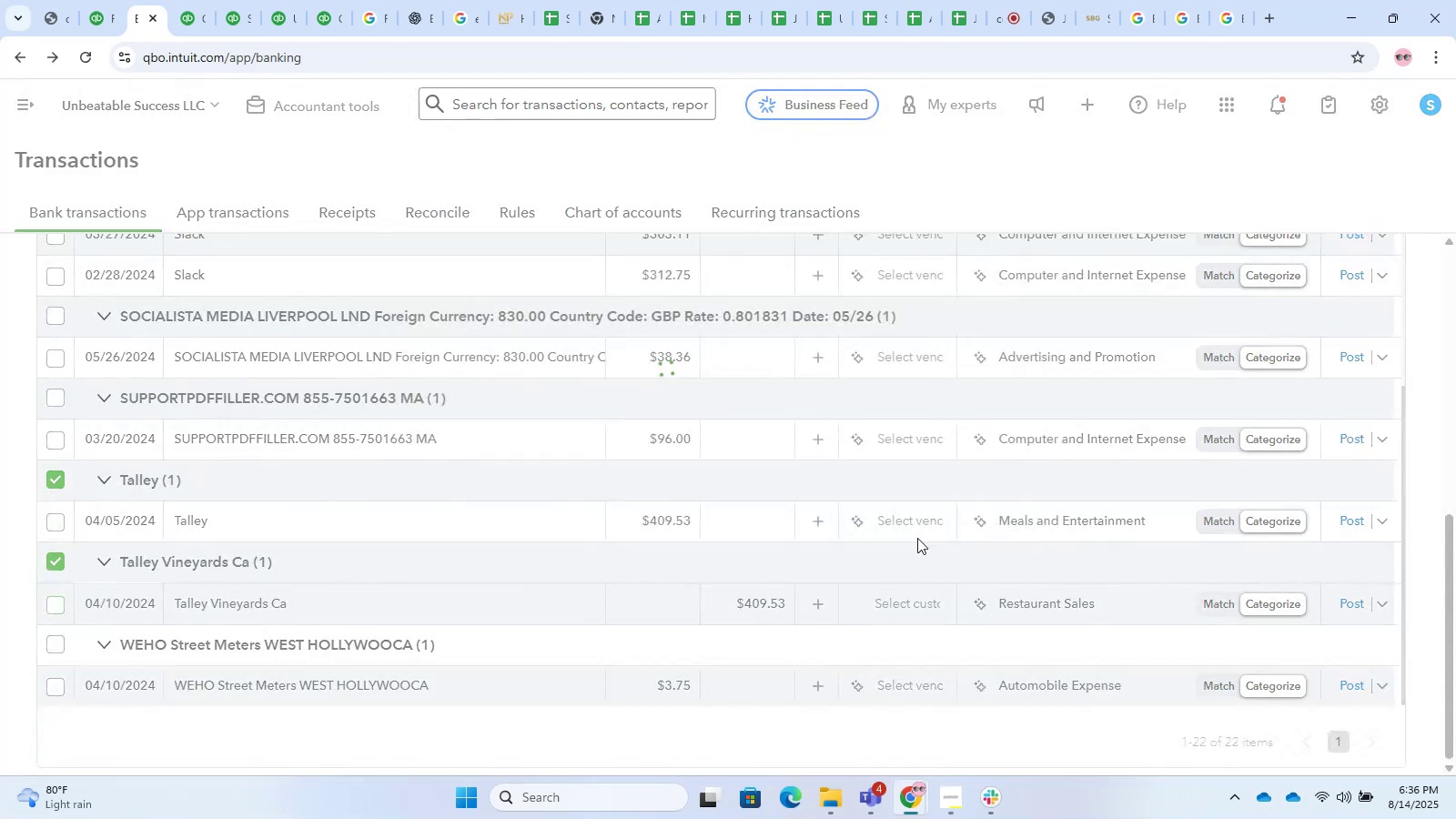 
scroll: coordinate [314, 523], scroll_direction: up, amount: 2.0
 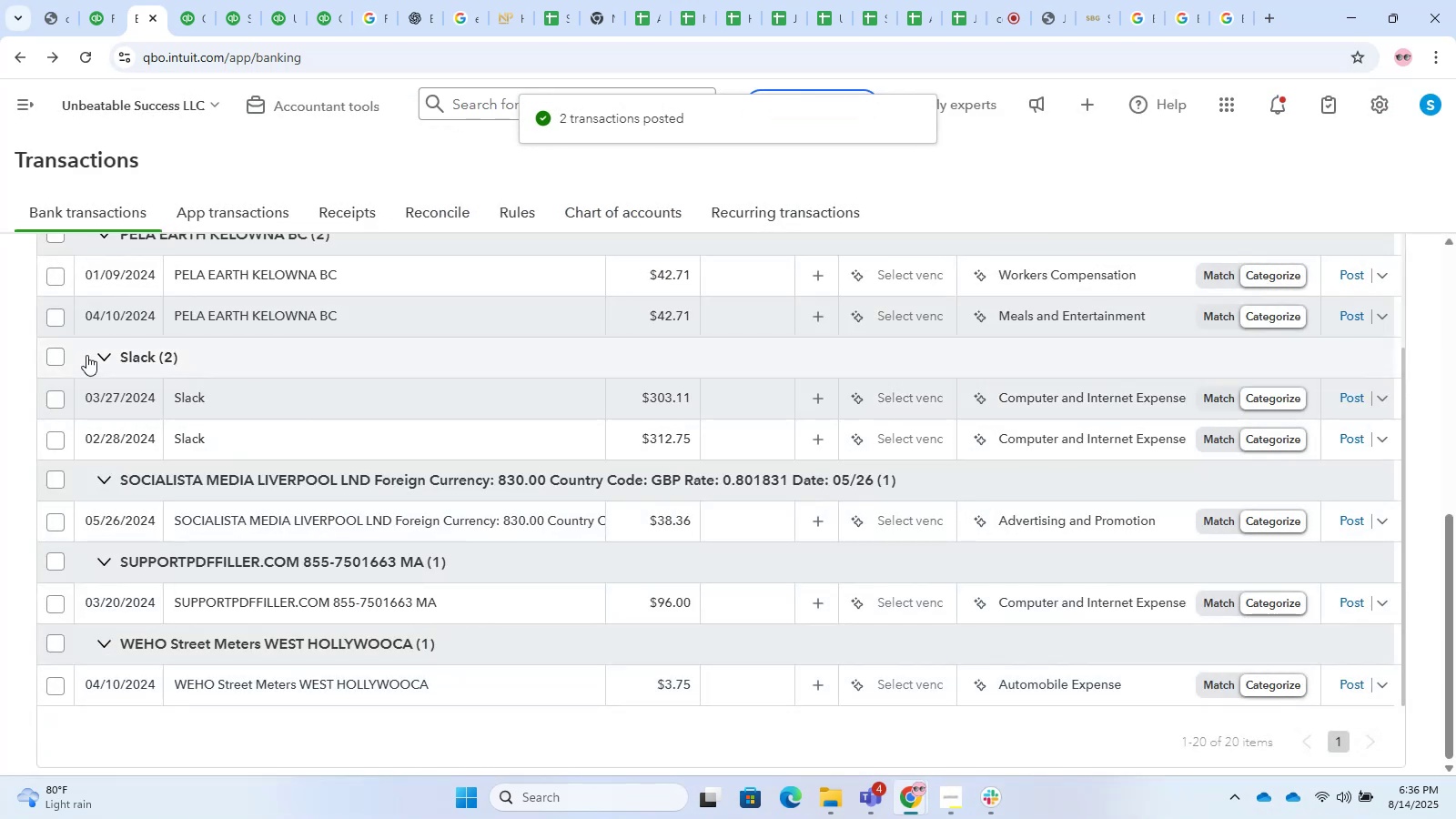 
double_click([53, 359])
 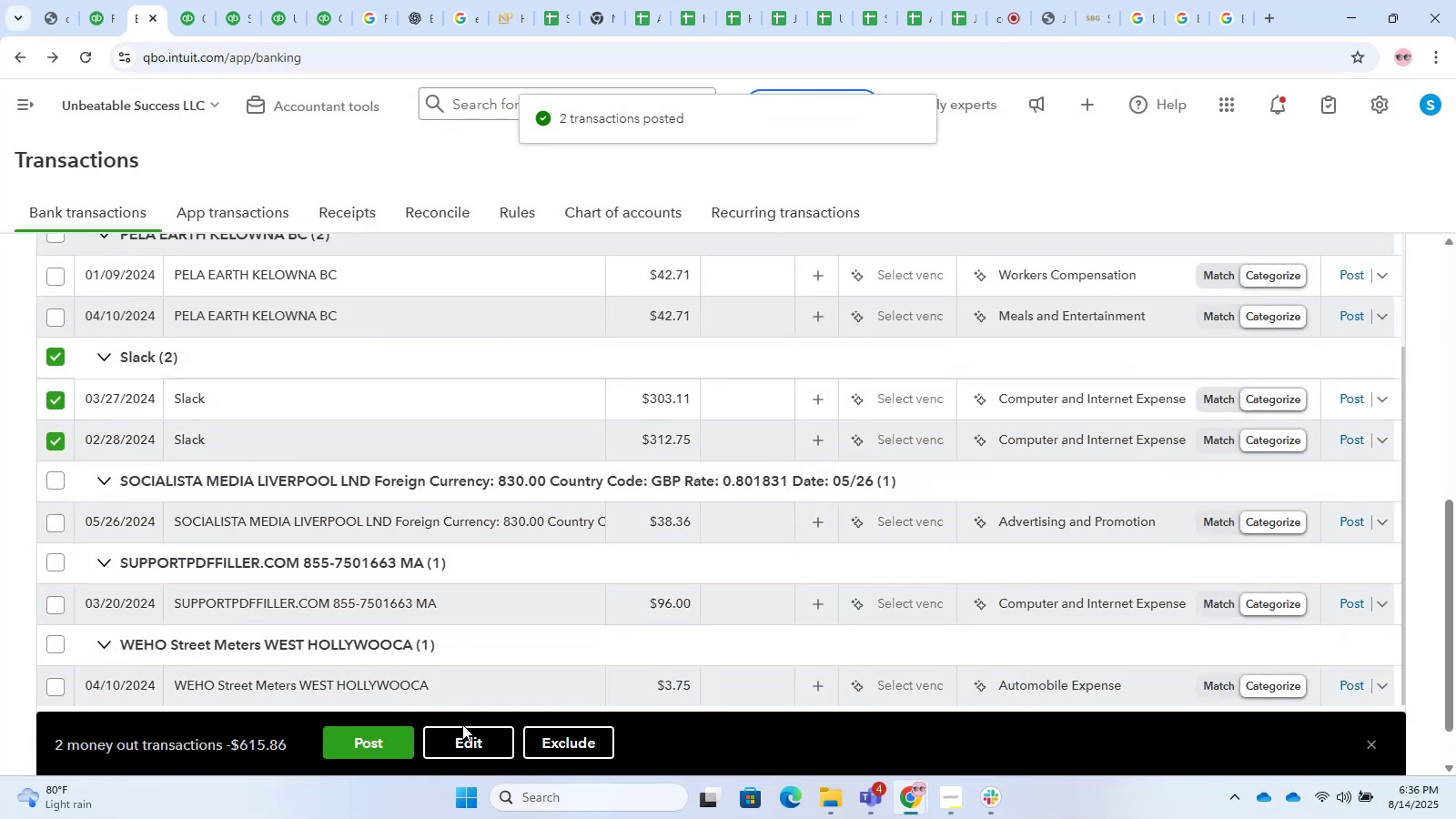 
double_click([463, 727])
 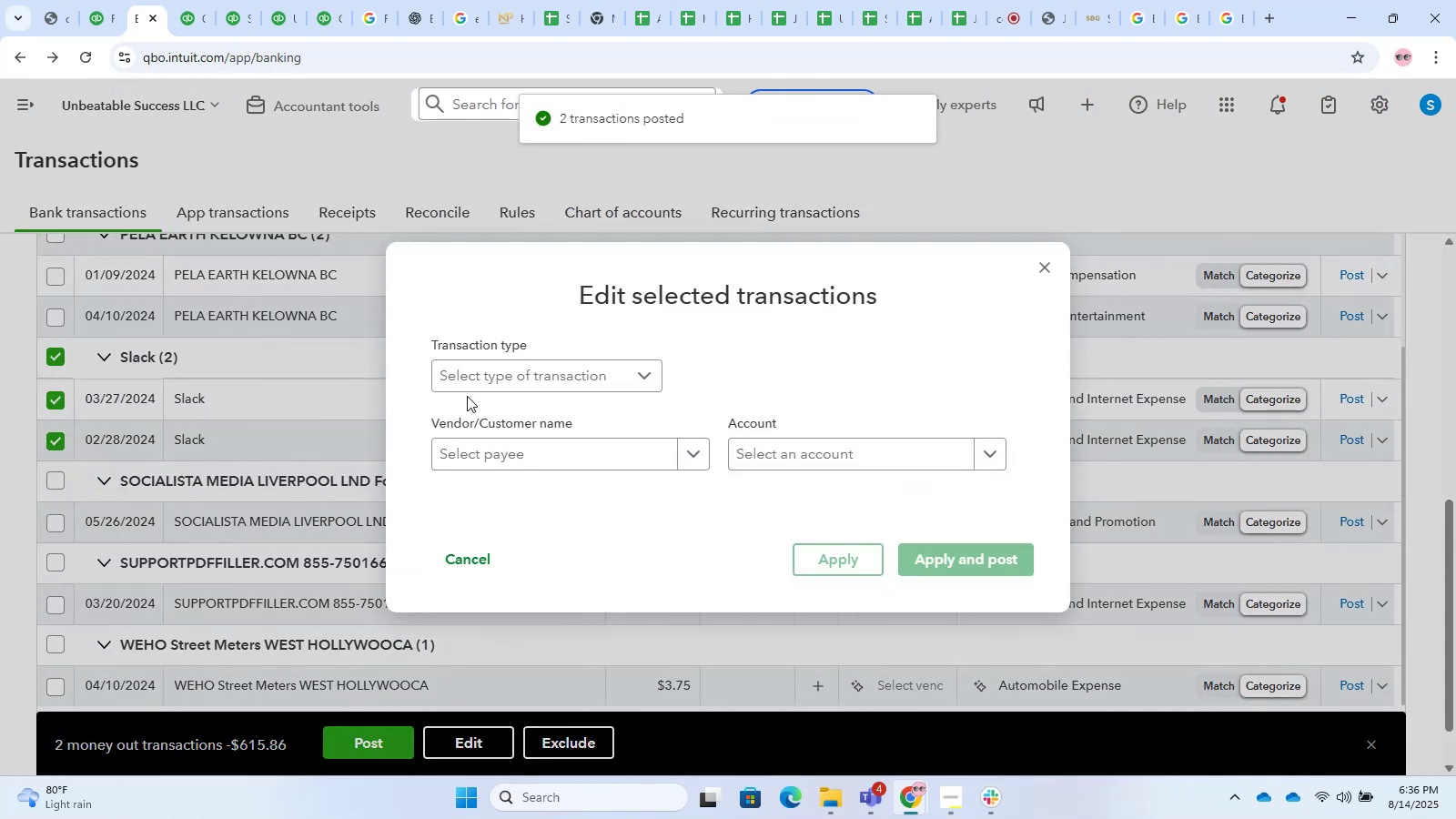 
double_click([464, 384])
 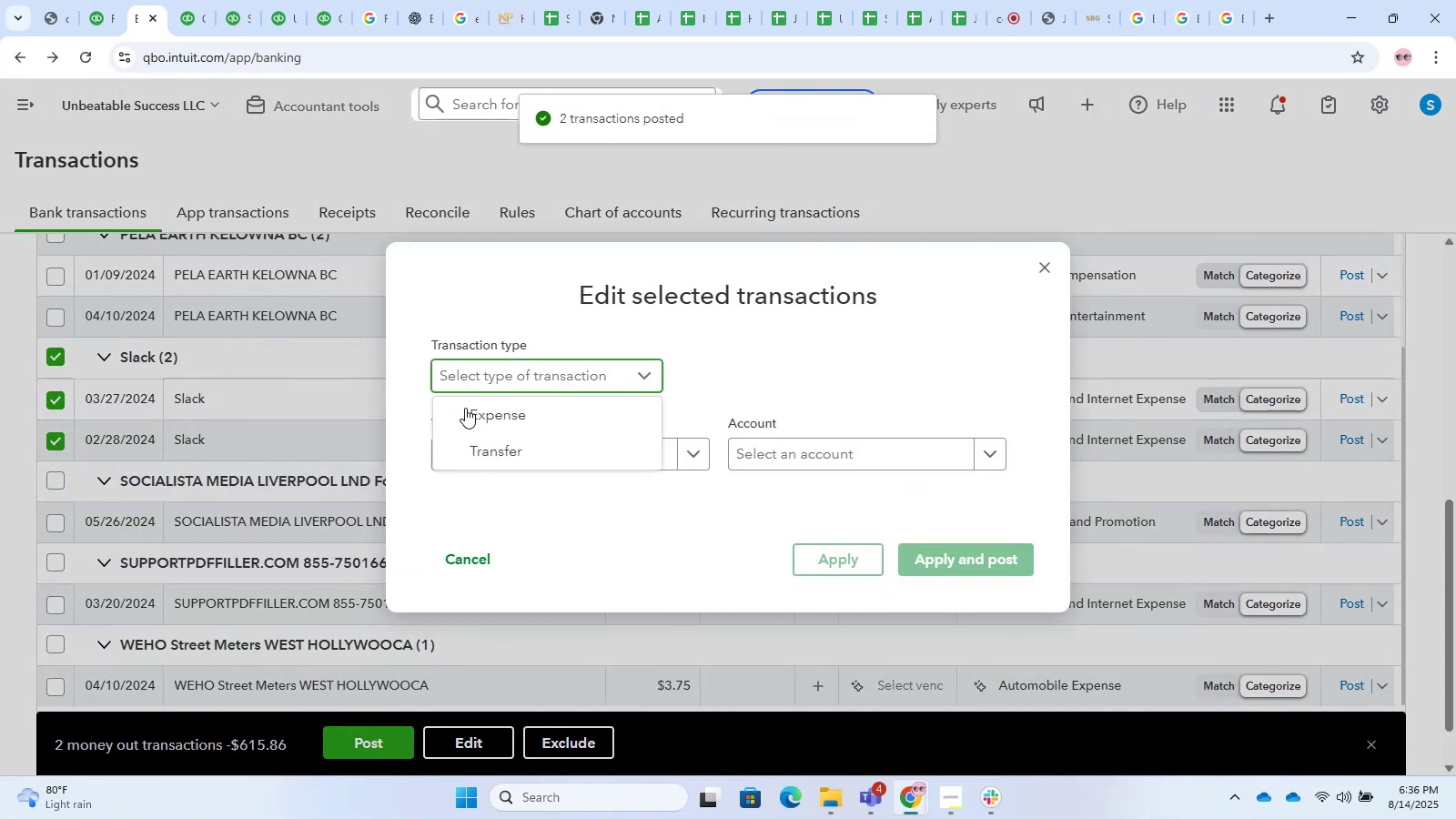 
triple_click([467, 411])
 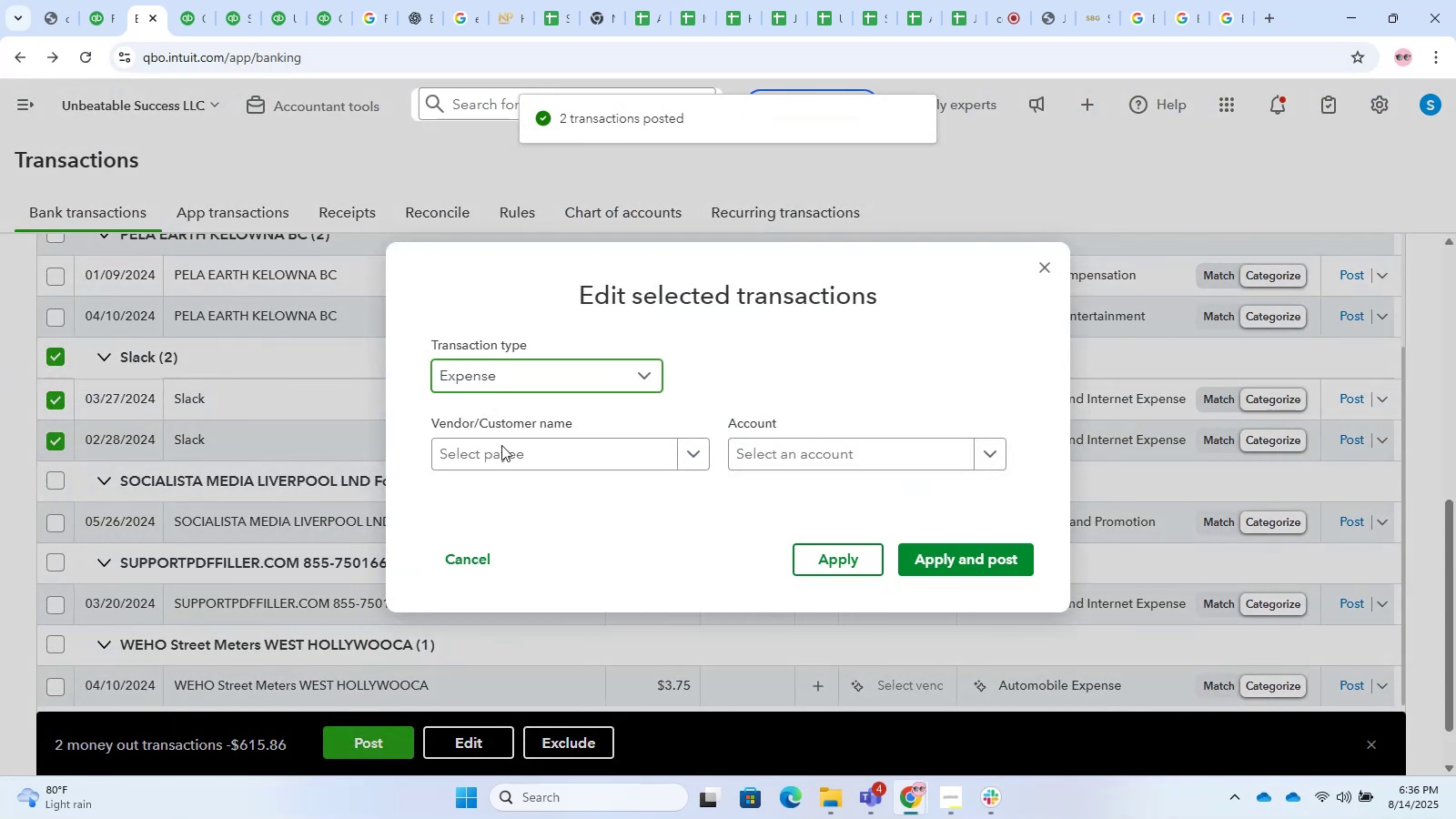 
triple_click([511, 461])
 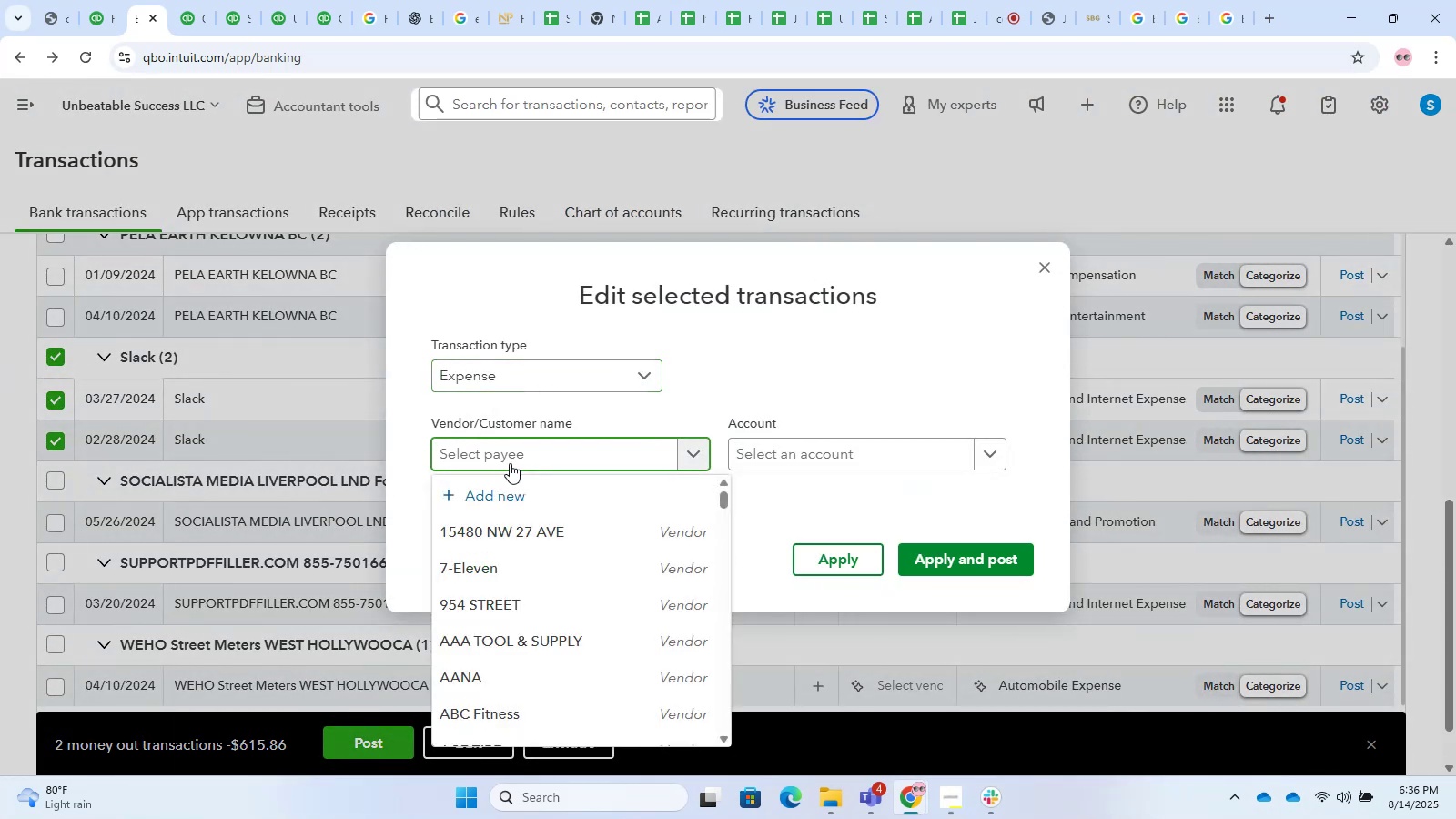 
type(s)
key(Backspace)
type(Slack)
 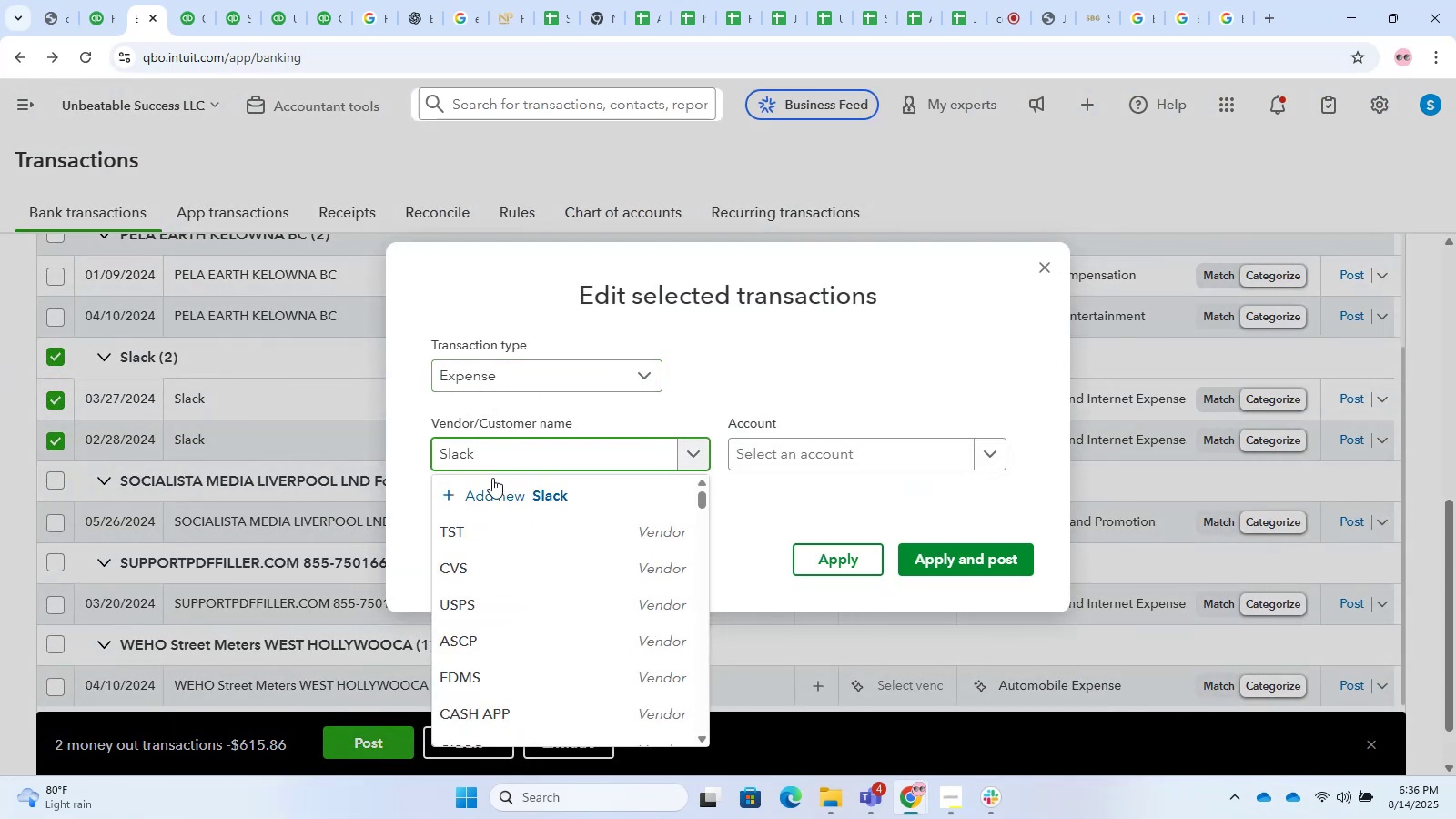 
left_click([528, 479])
 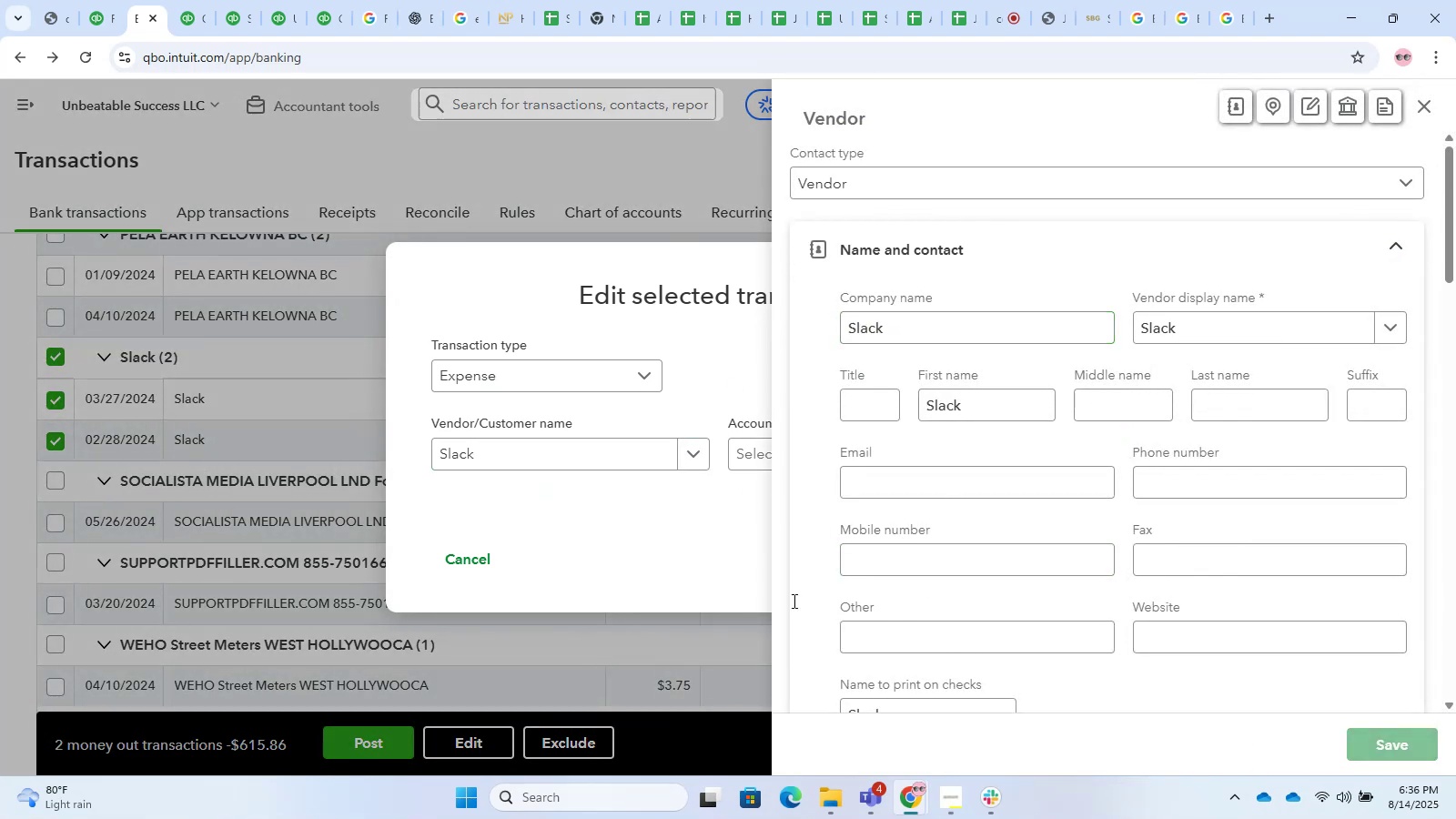 
left_click([739, 450])
 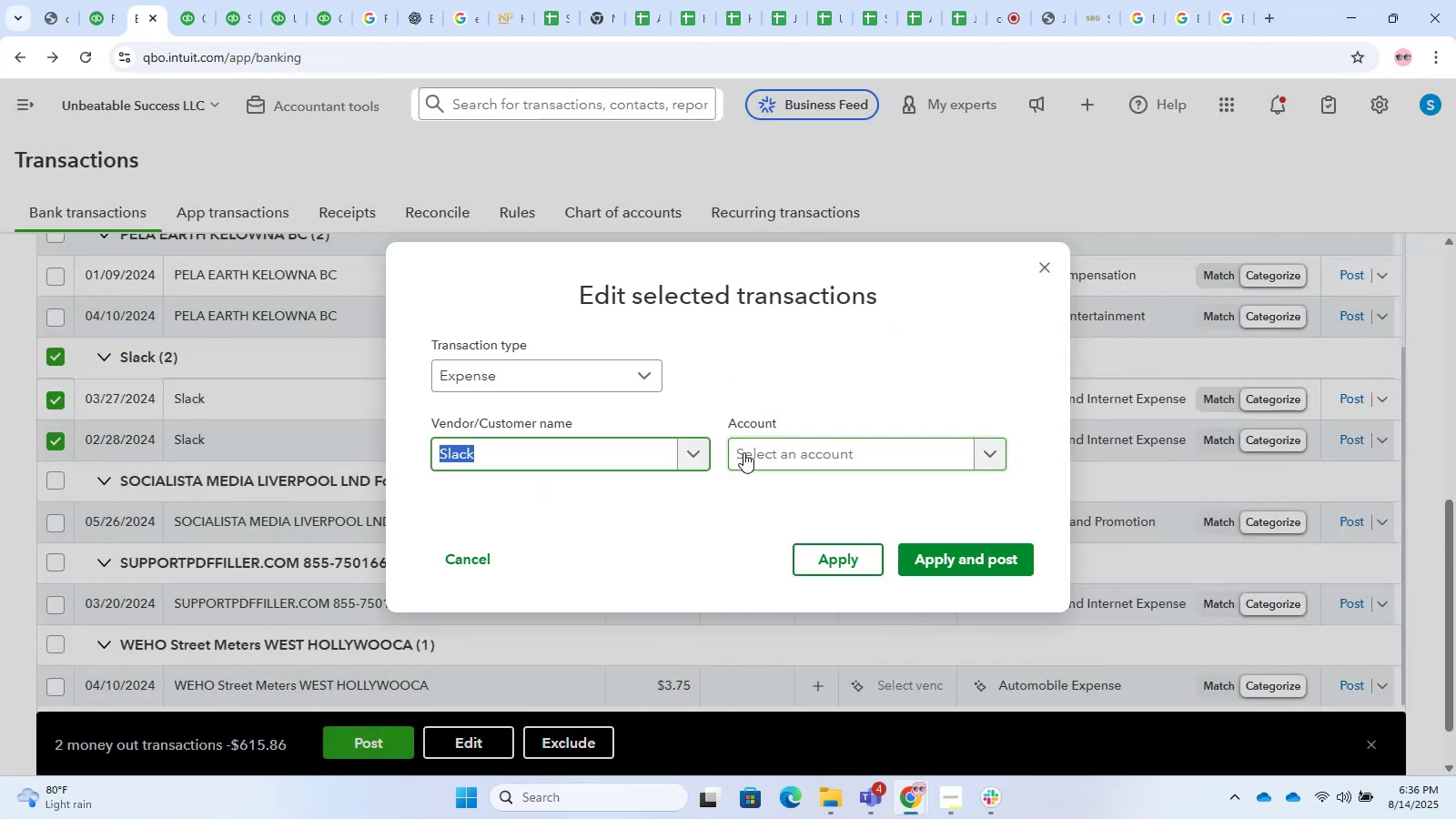 
left_click([743, 452])
 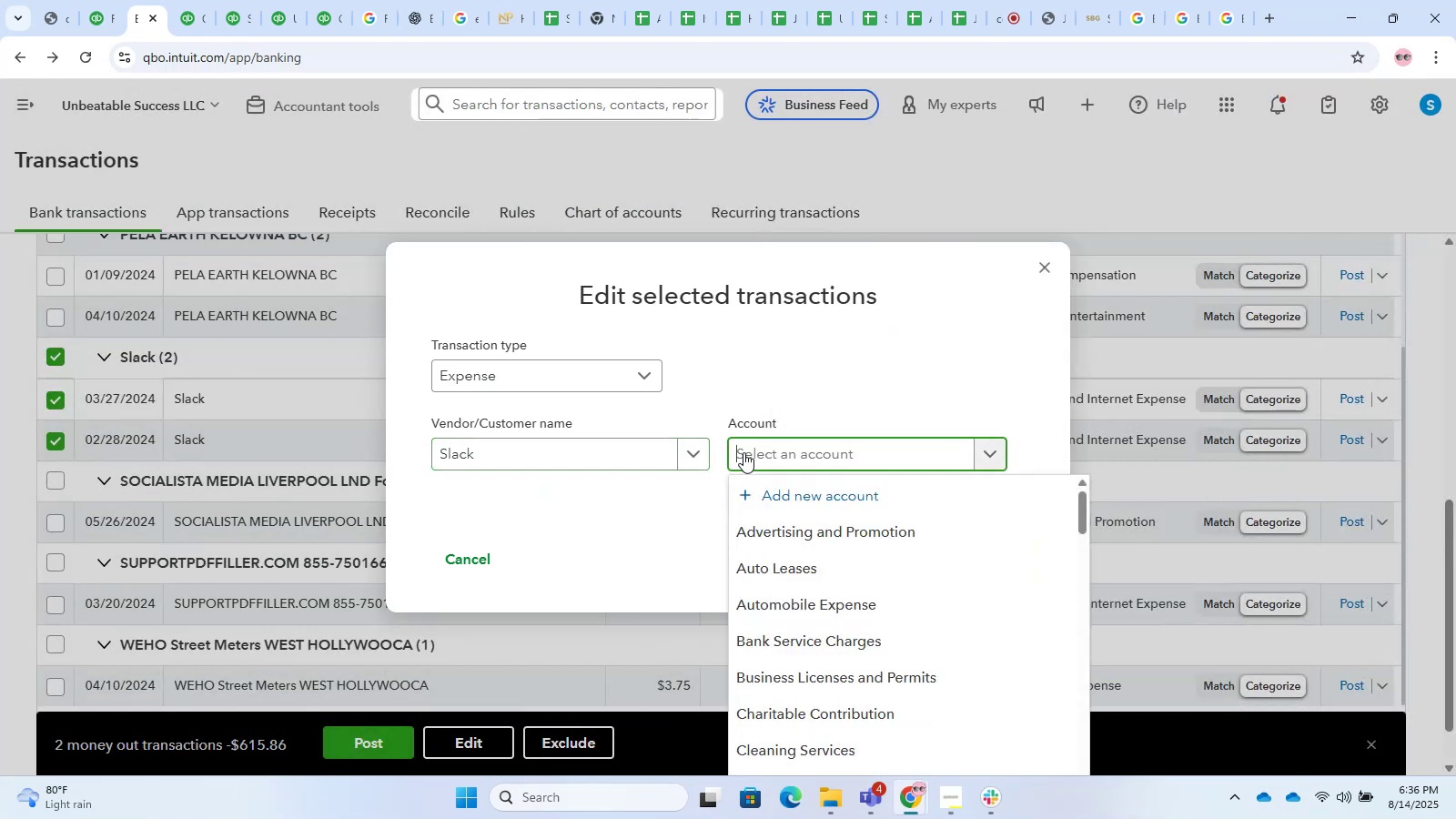 
type(DueD)
key(Backspace)
type(Software)
 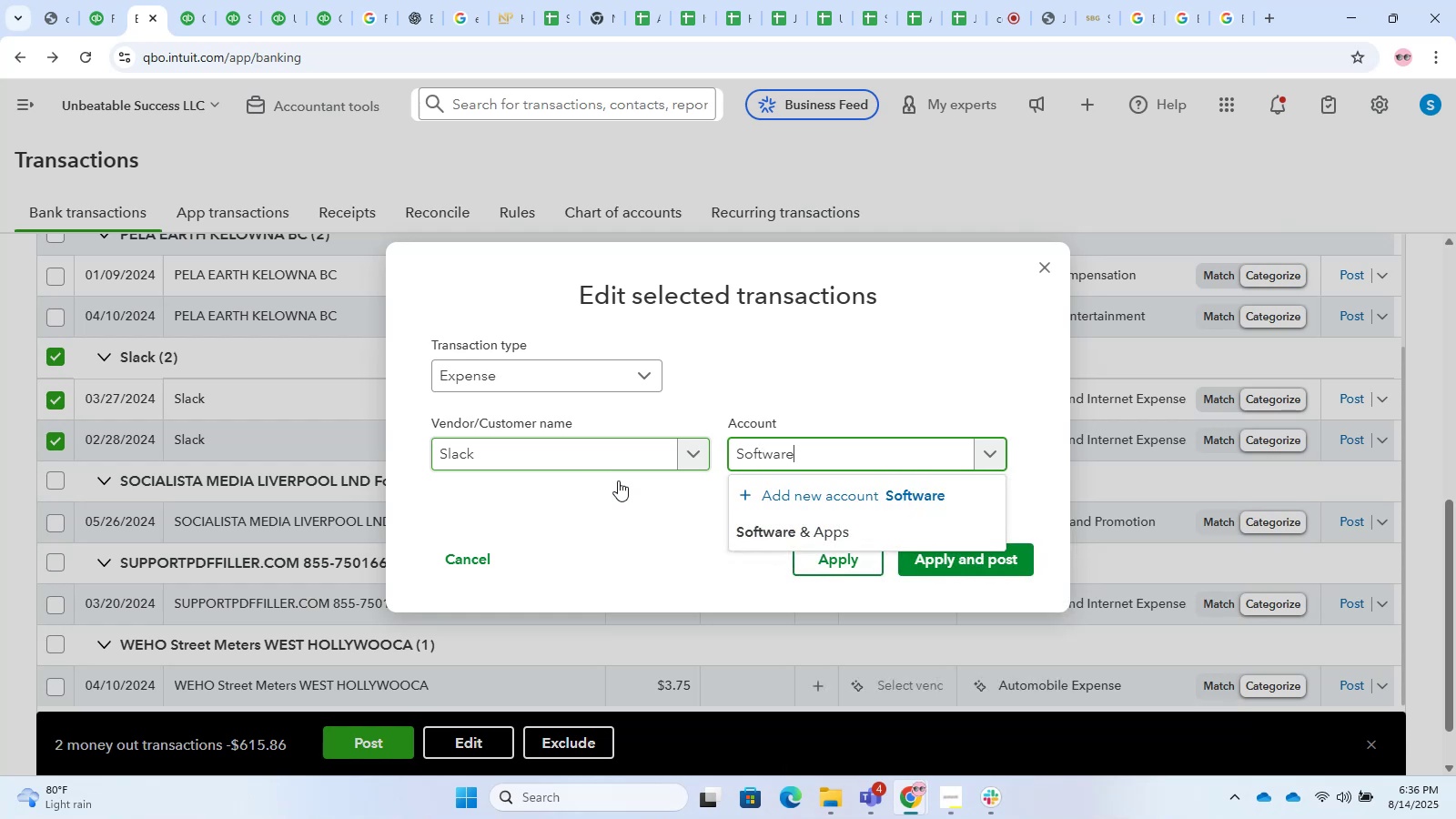 
left_click_drag(start_coordinate=[776, 469], to_coordinate=[596, 456])
 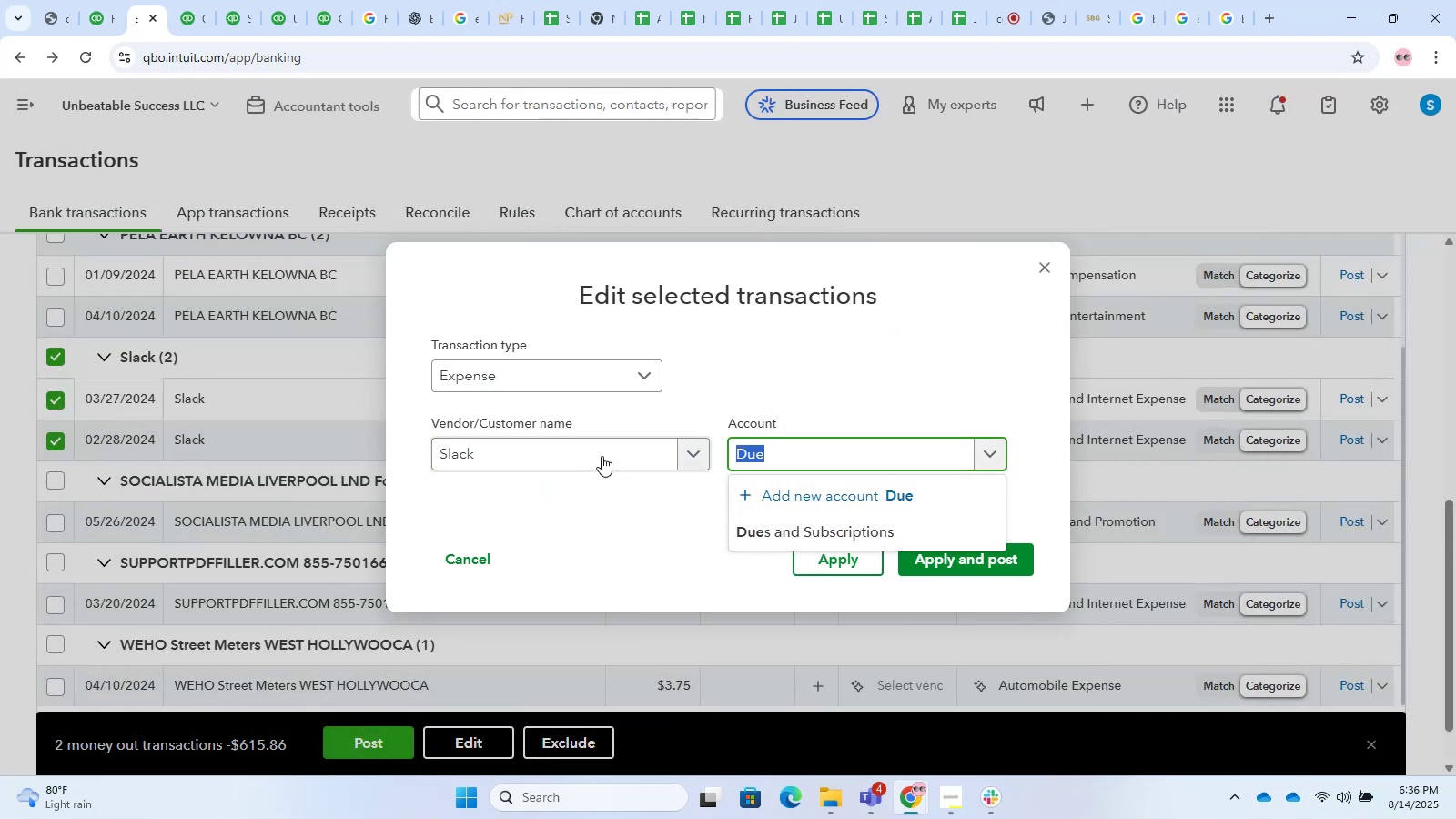 
double_click([923, 546])
 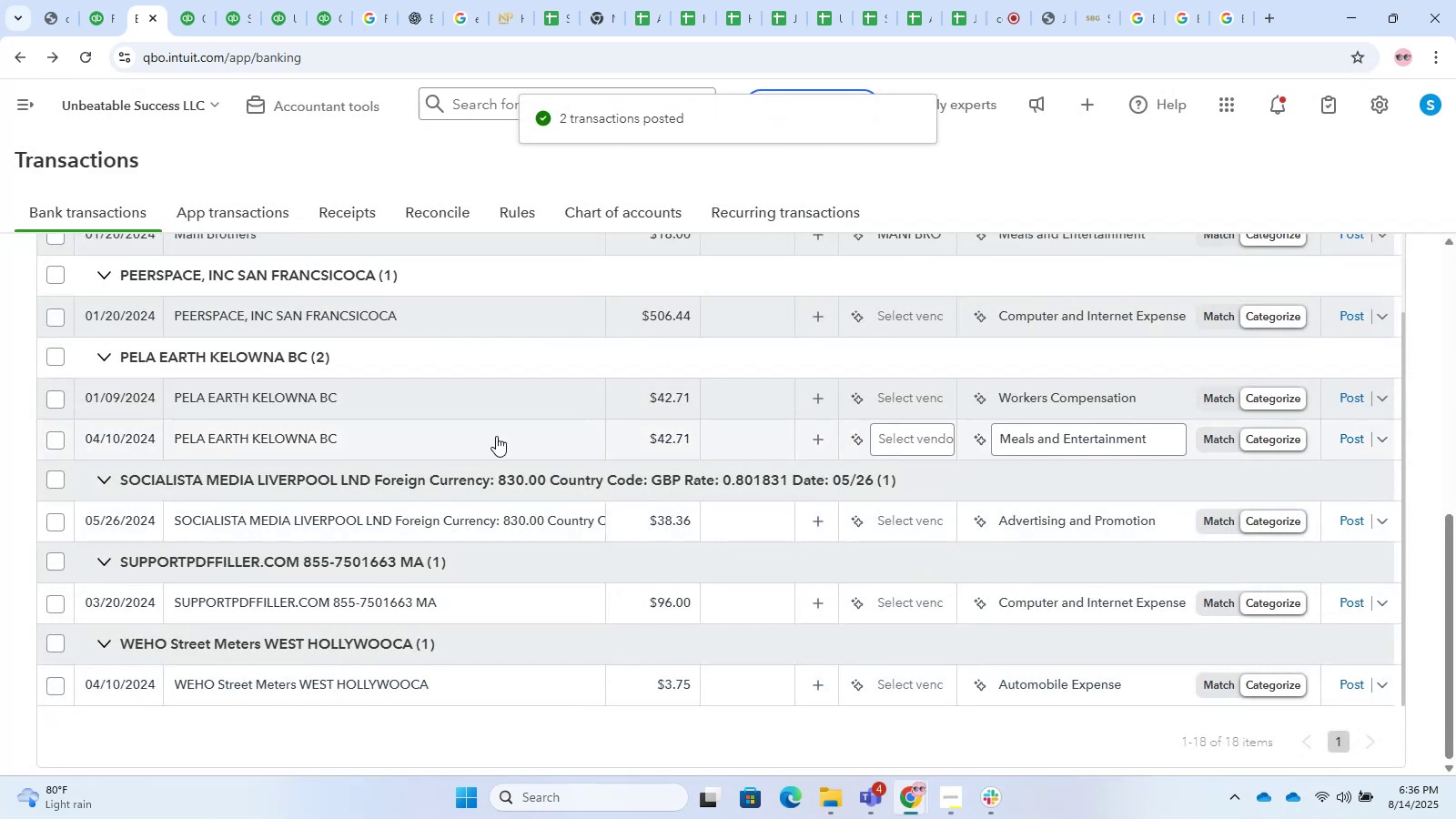 
left_click([304, 398])
 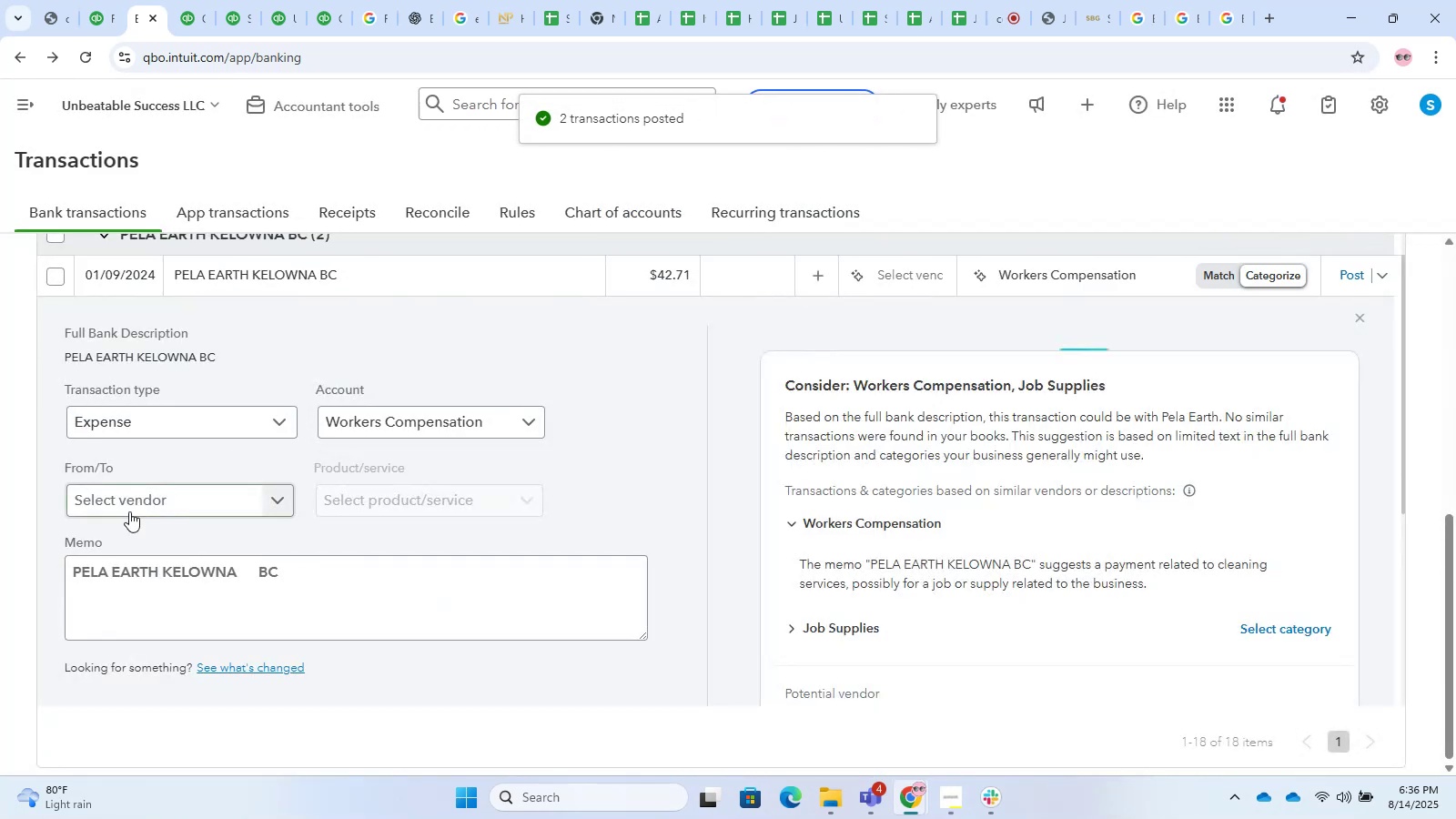 
left_click_drag(start_coordinate=[278, 570], to_coordinate=[0, 554])
 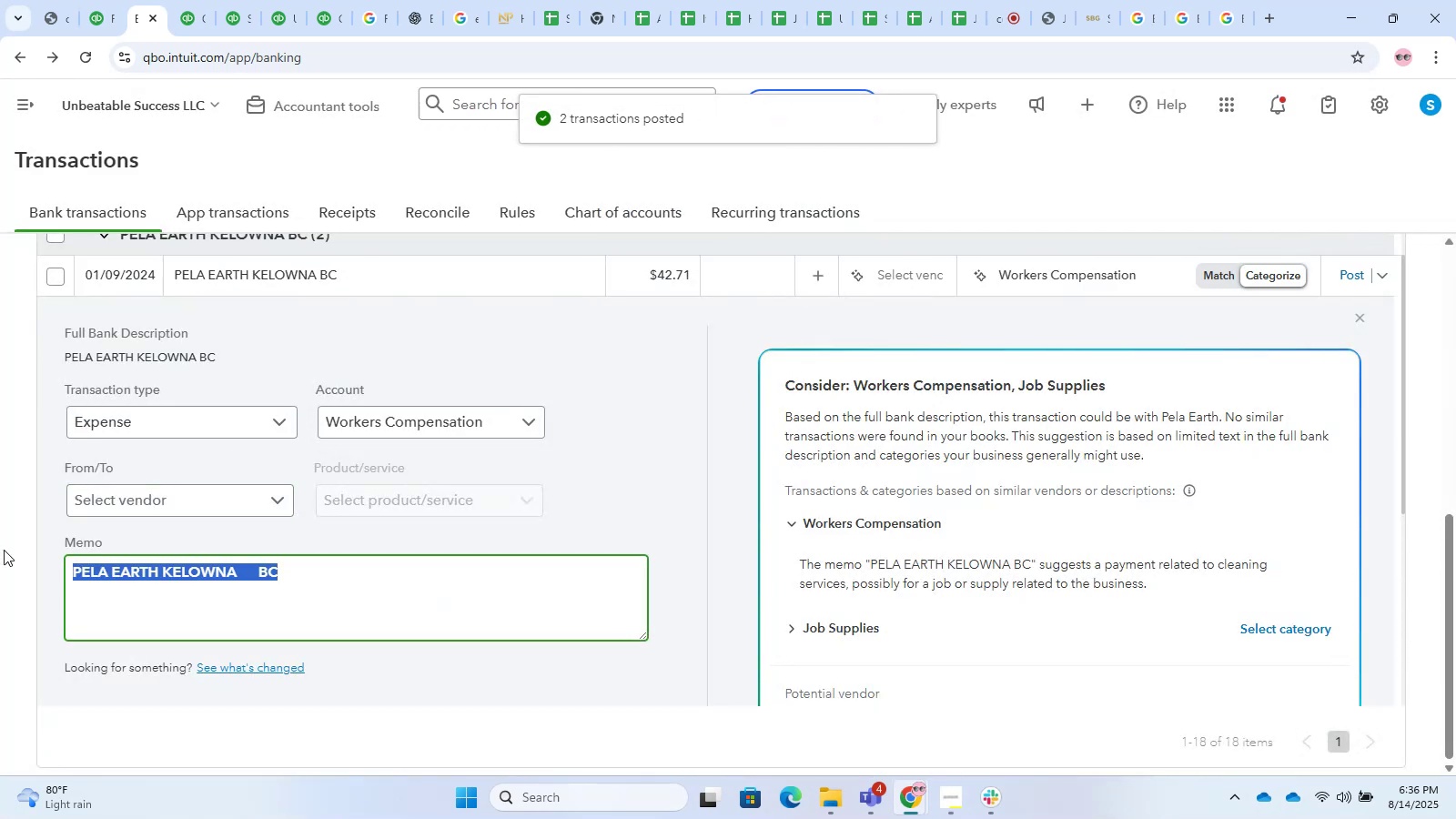 
key(Control+C)
 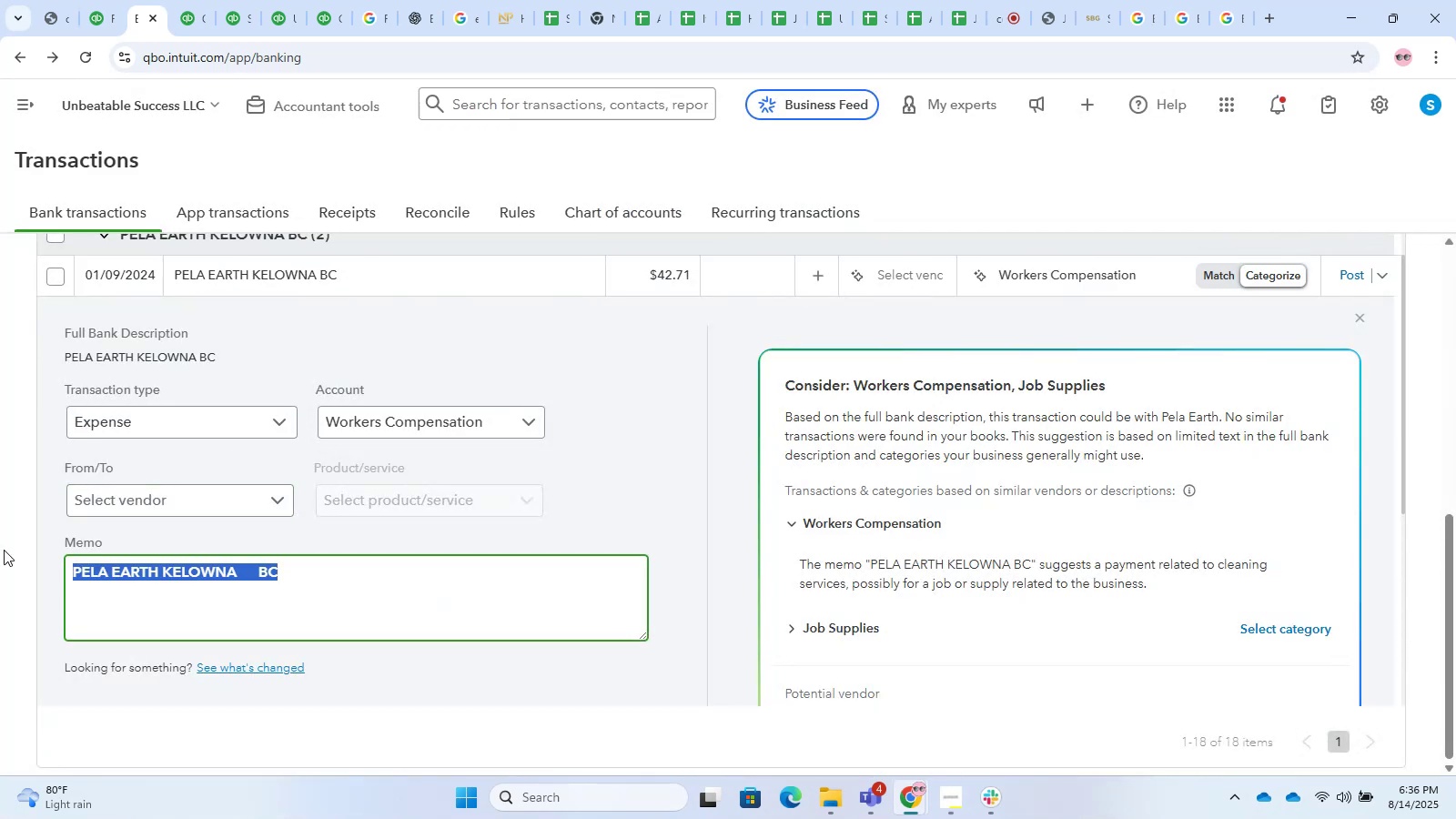 
key(Control+T)
 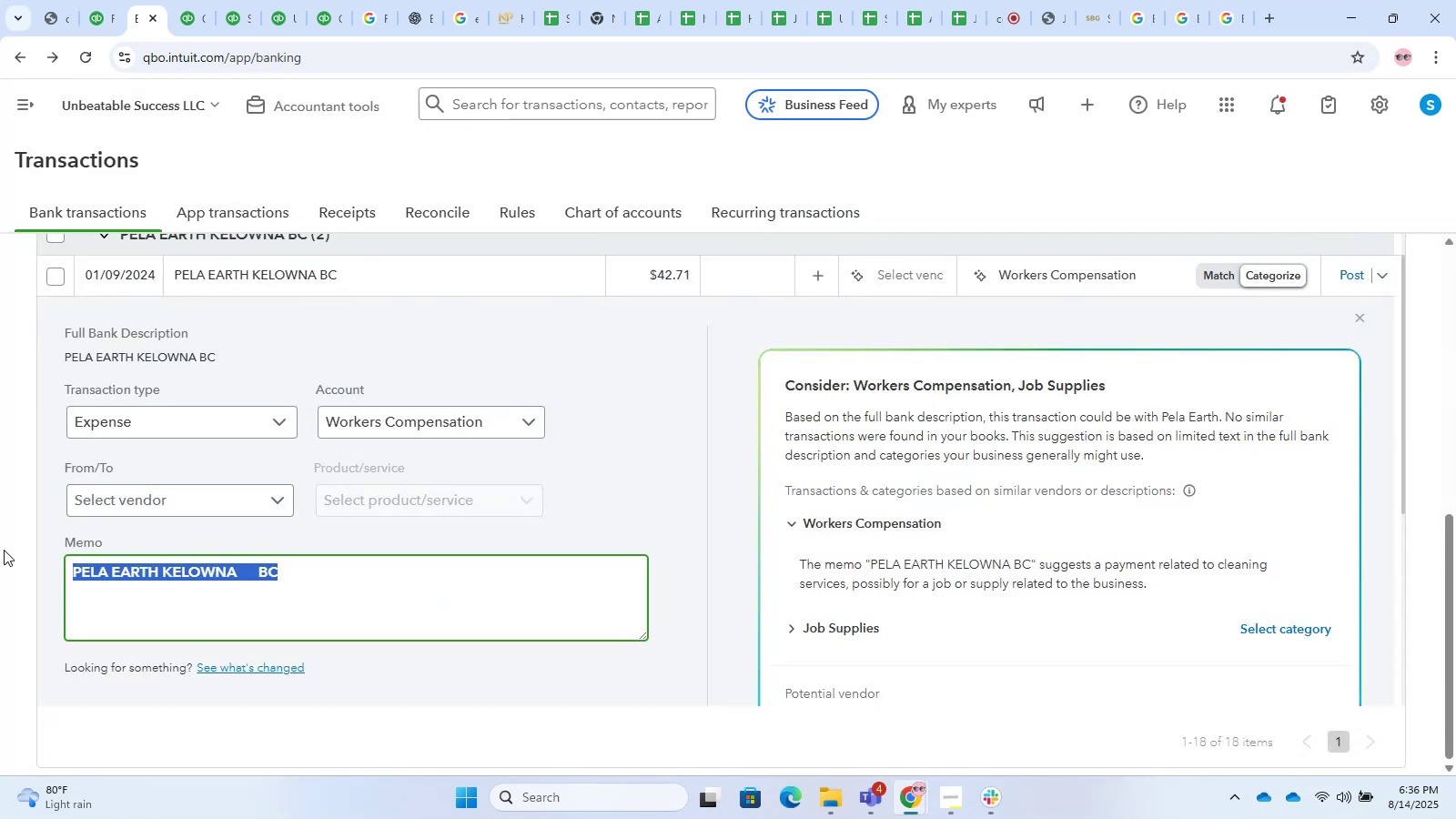 
key(Control+V)
 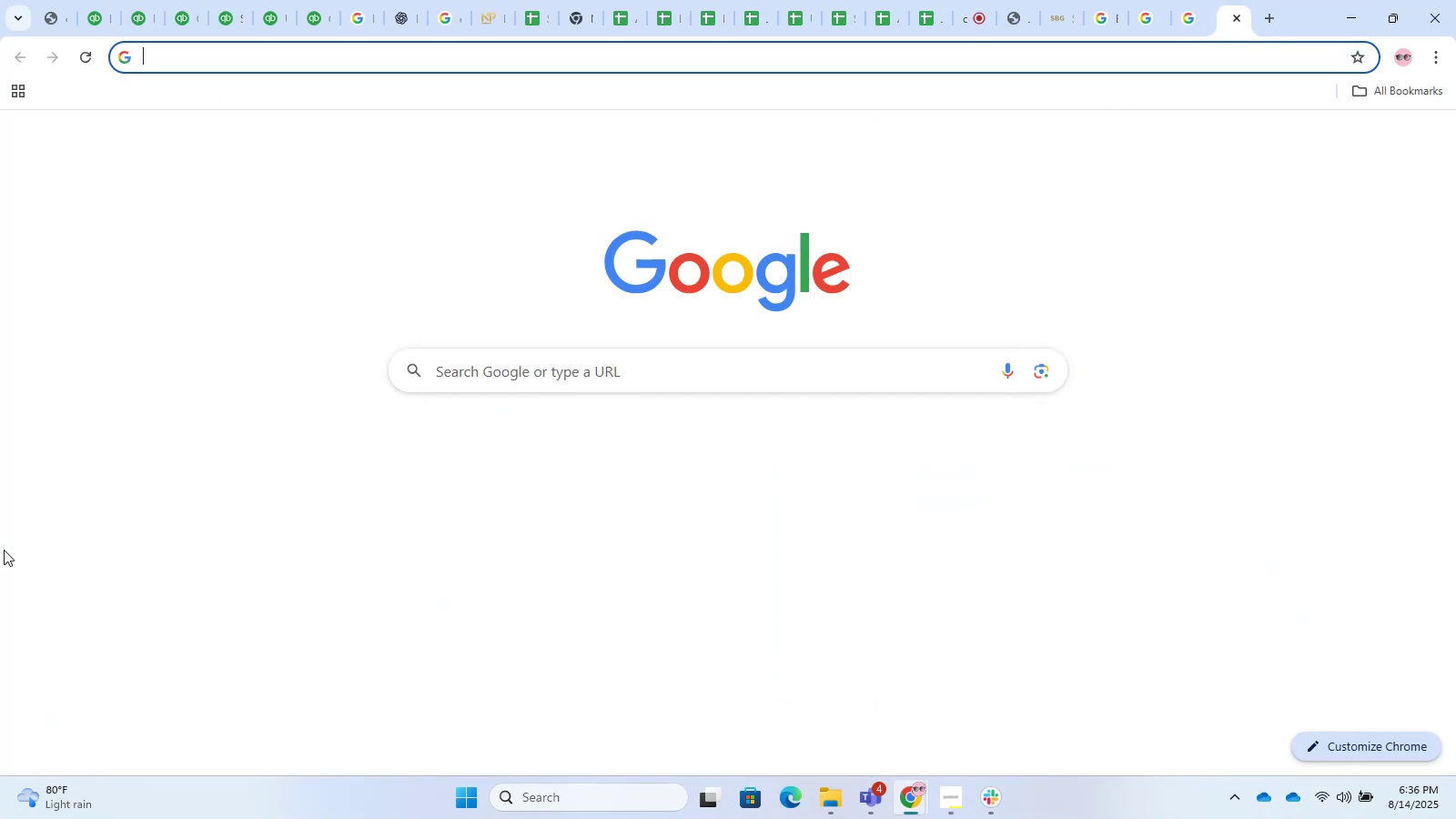 
key(Control+Enter)
 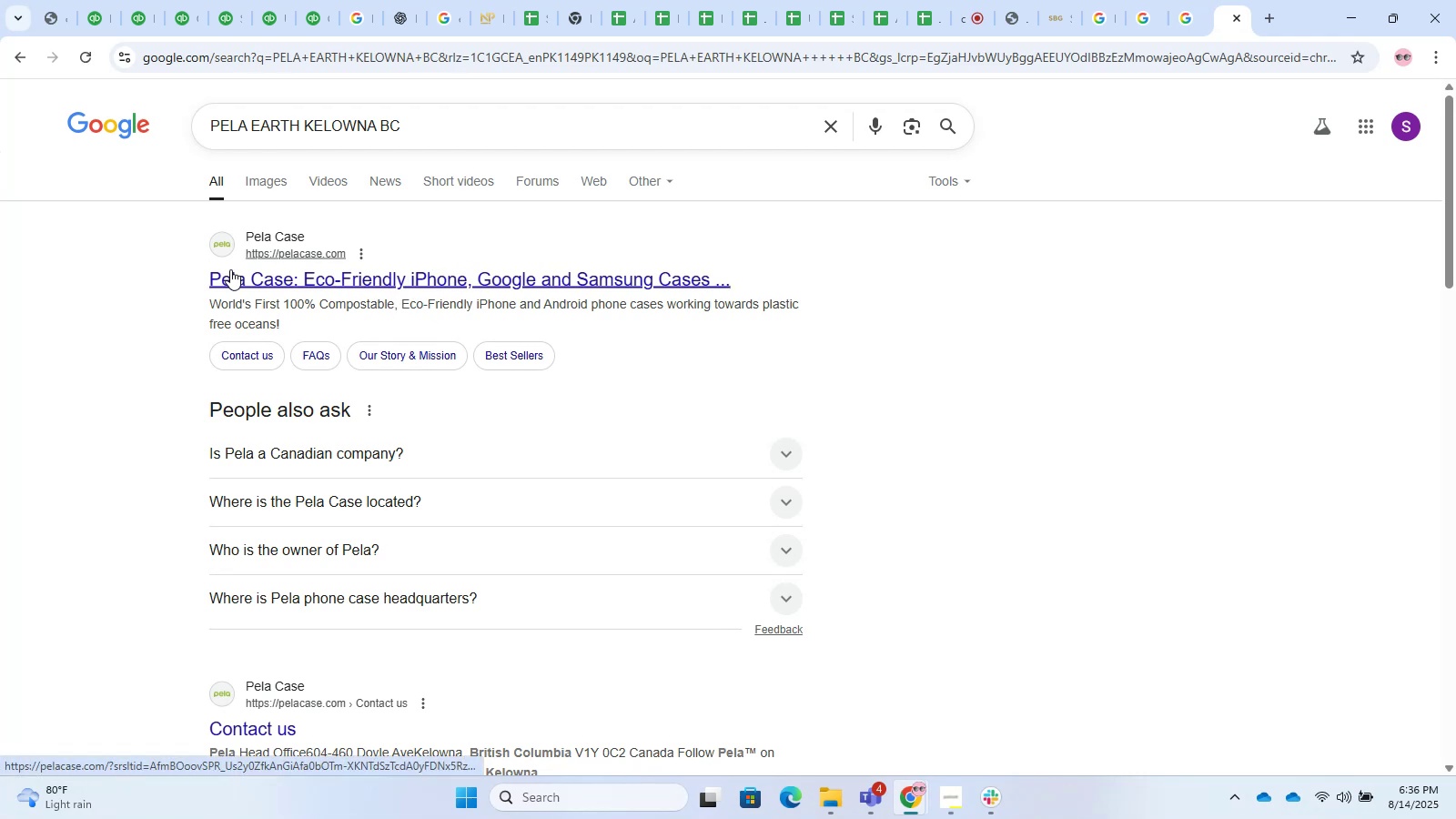 
double_click([223, 0])
 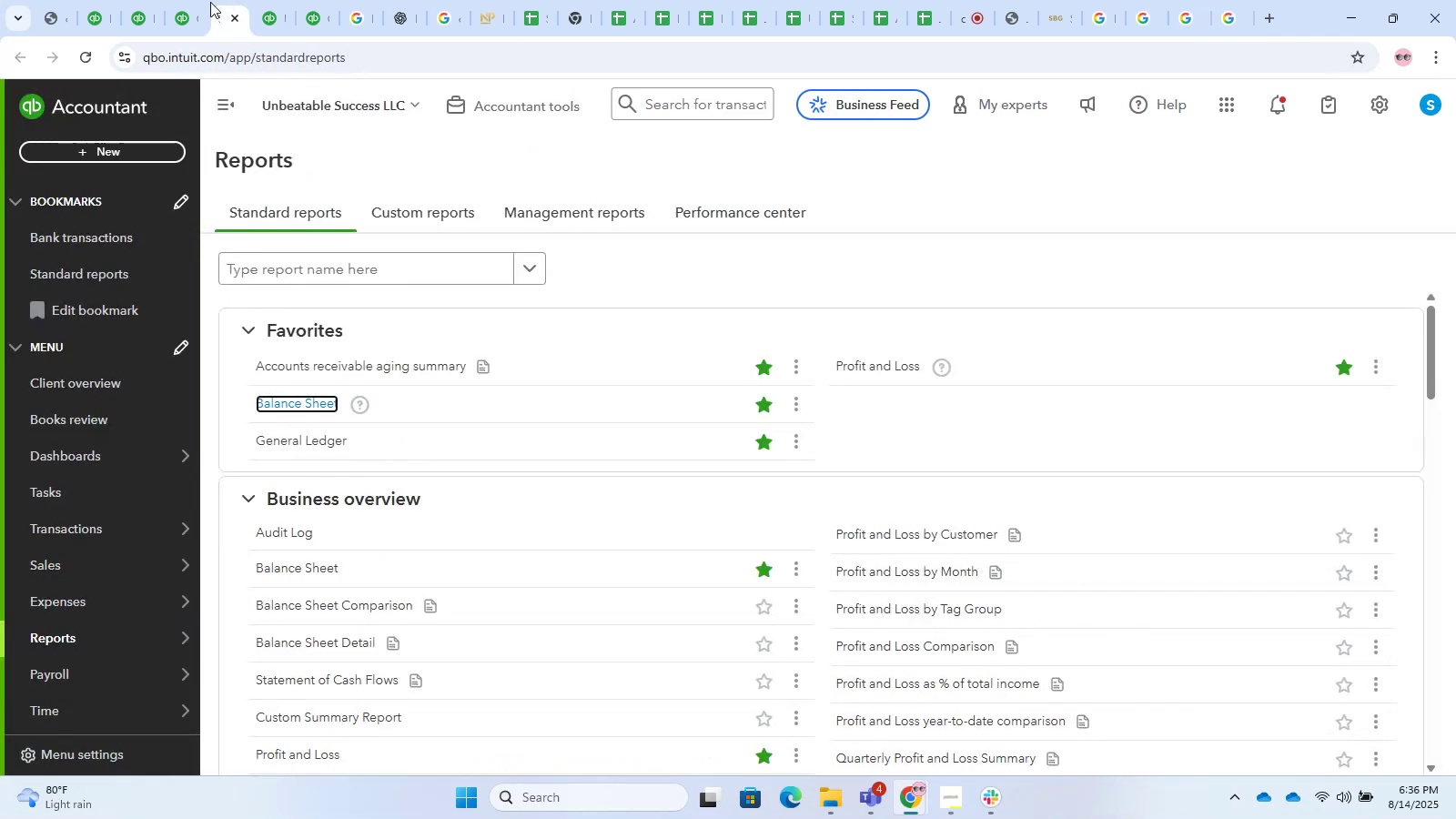 
left_click([191, 0])
 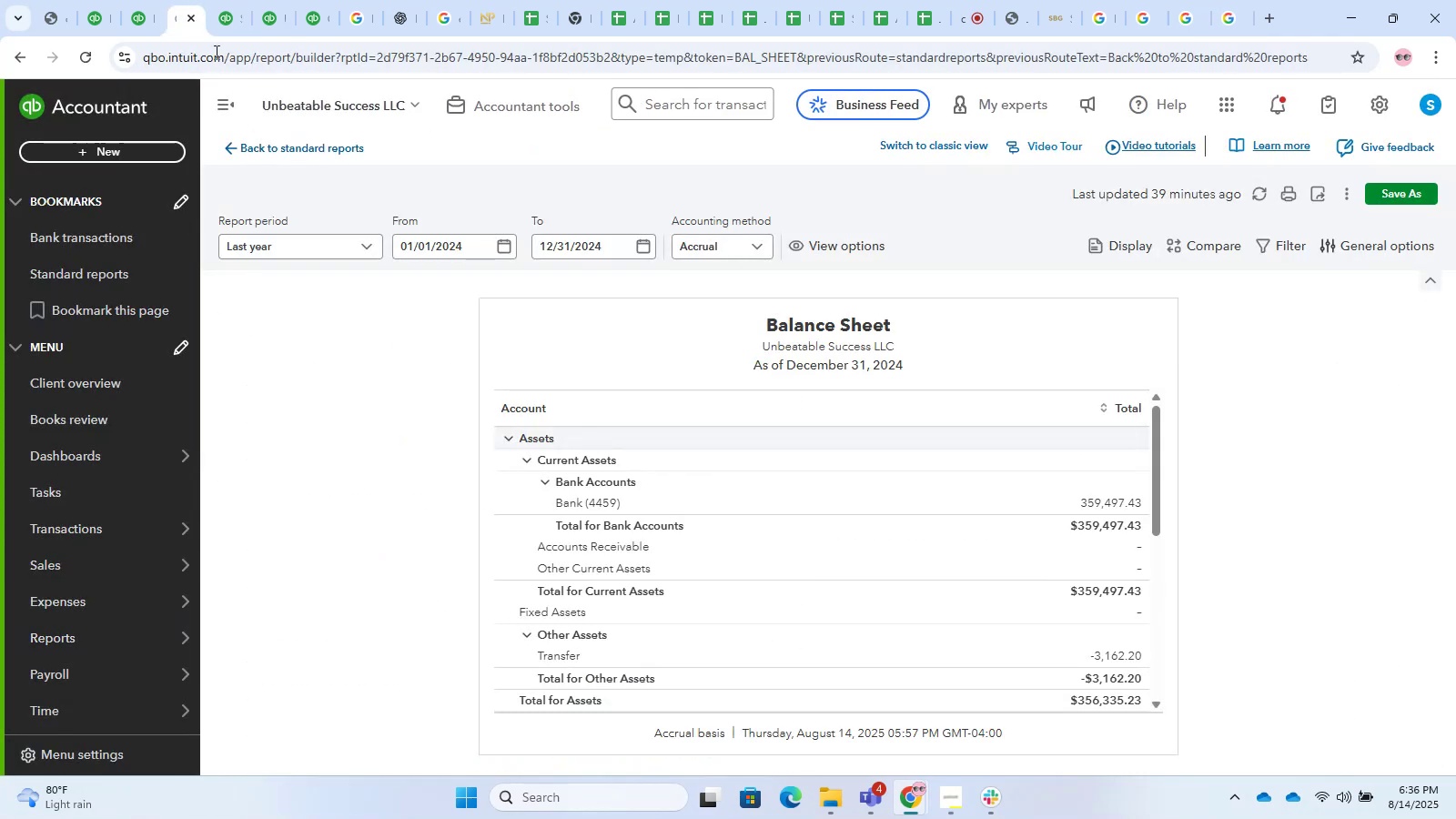 
left_click([123, 0])
 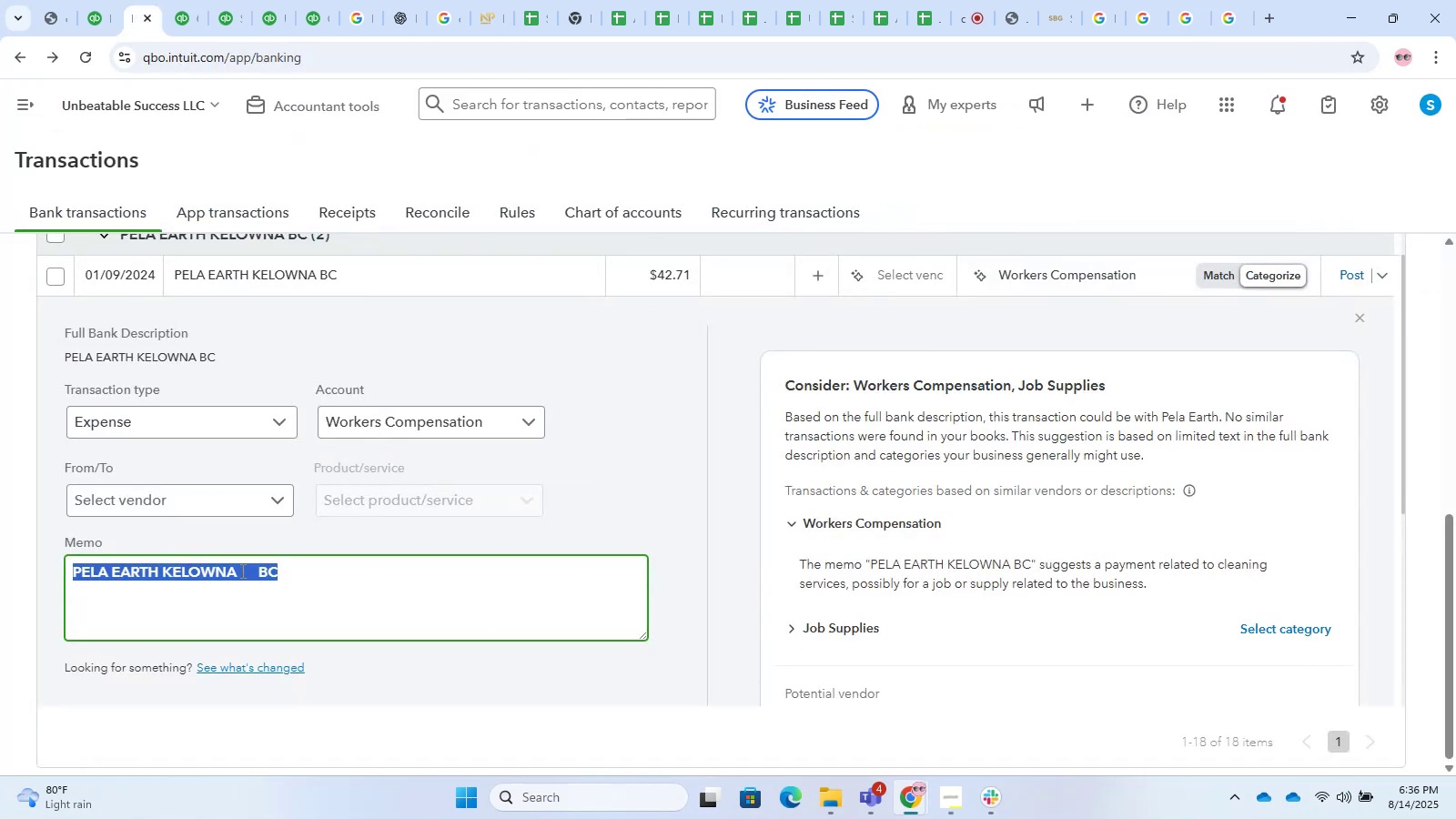 
left_click([327, 586])
 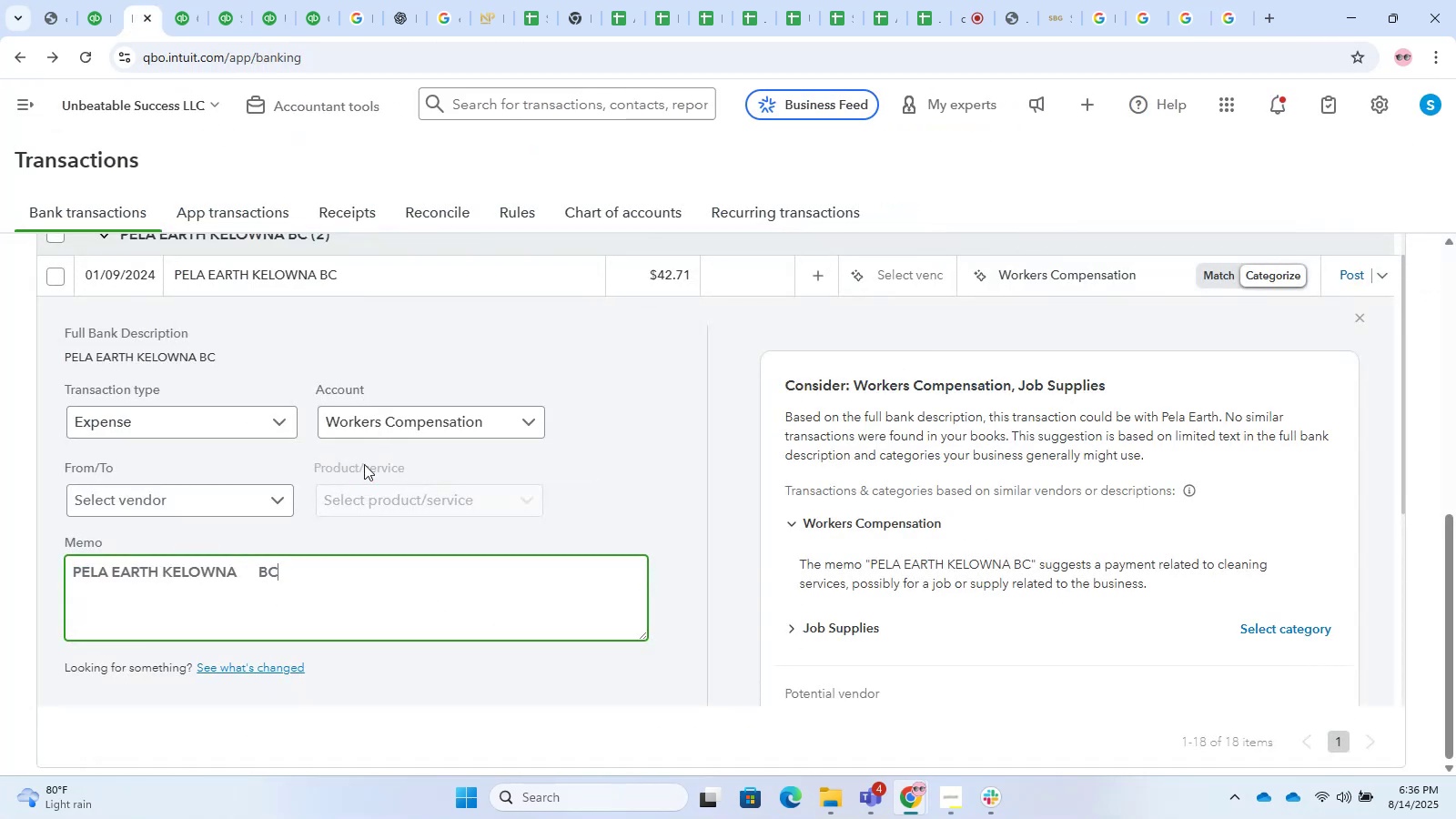 
left_click([389, 425])
 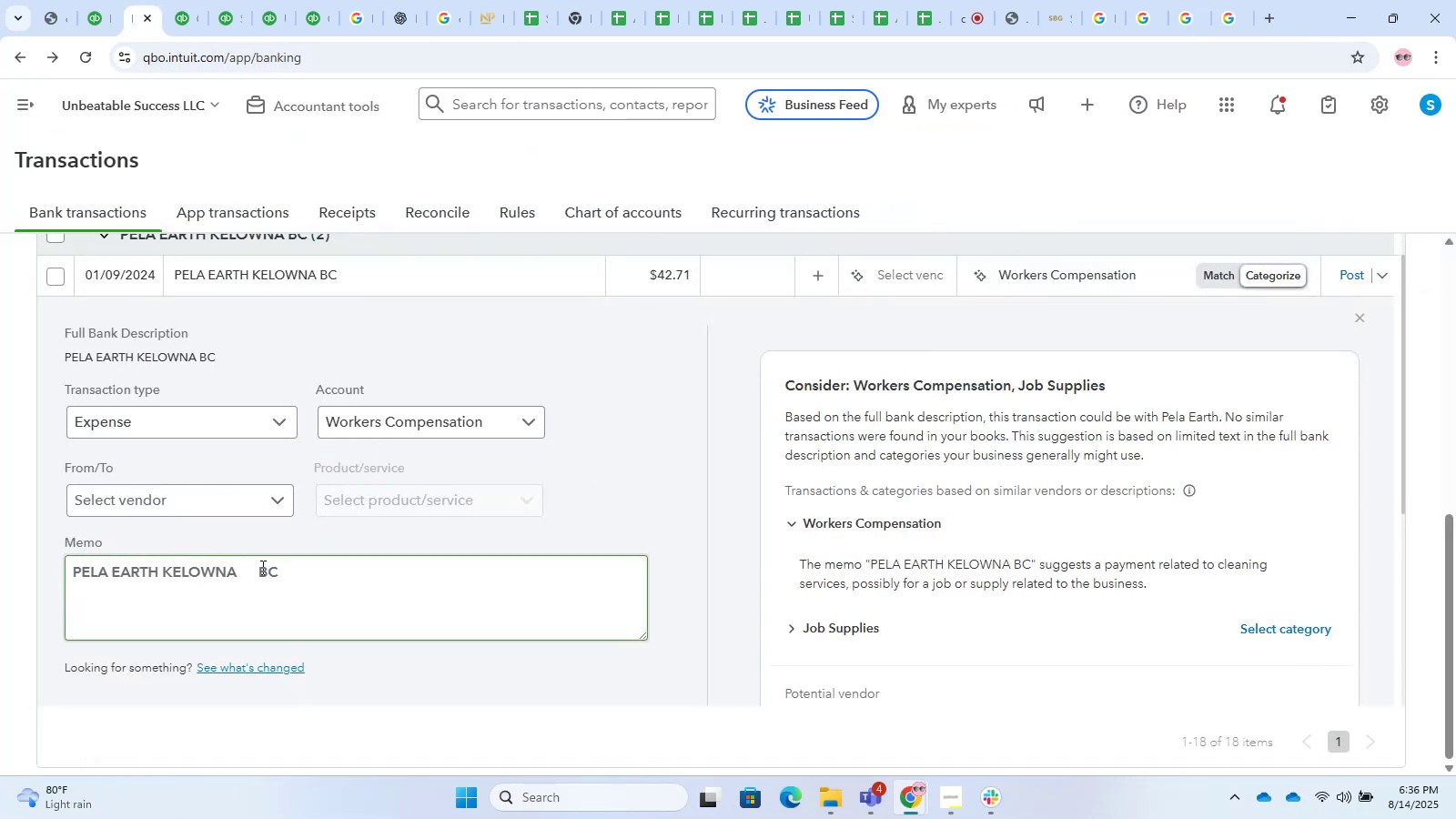 
left_click_drag(start_coordinate=[240, 572], to_coordinate=[0, 570])
 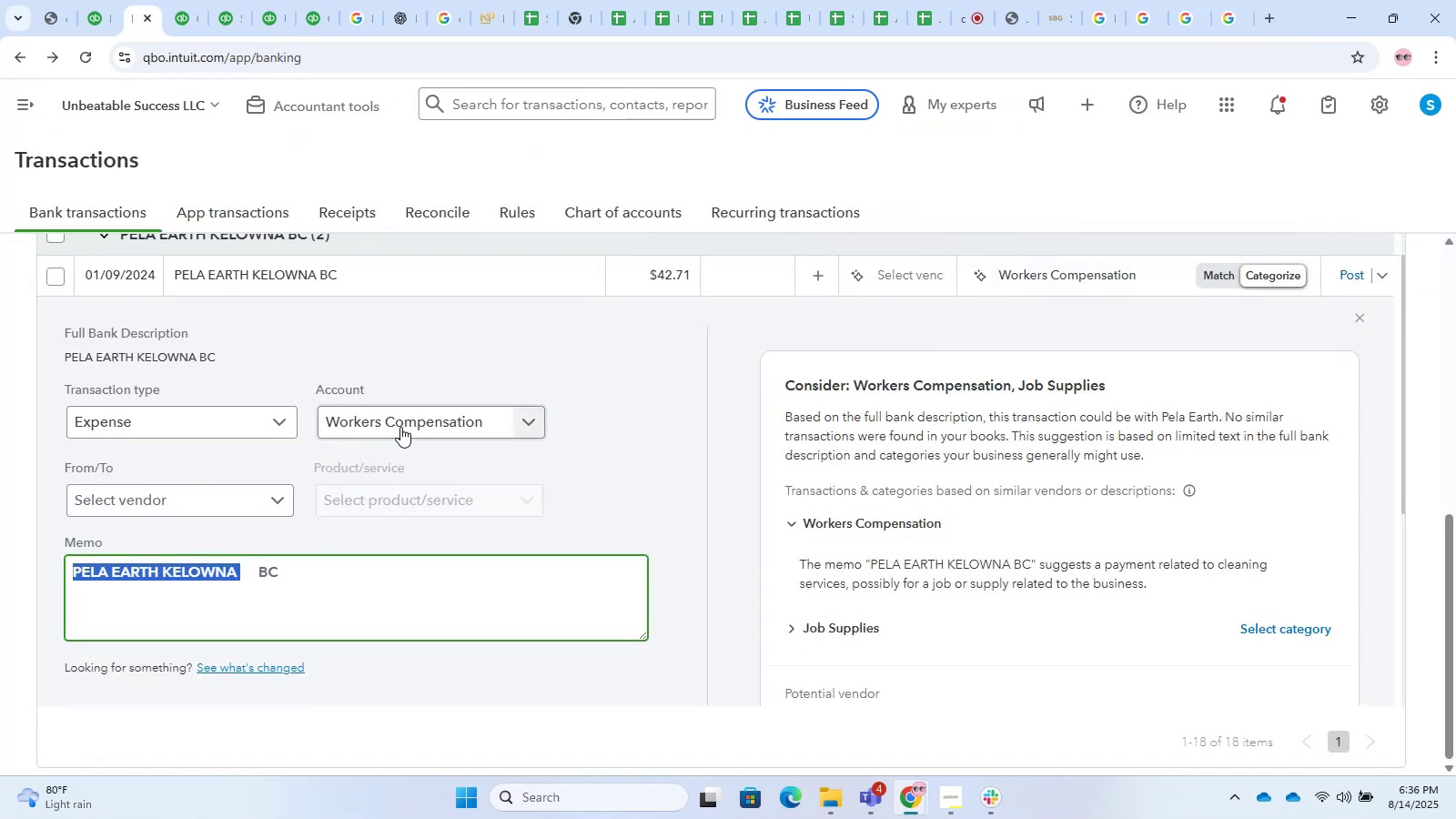 
key(Control+C)
 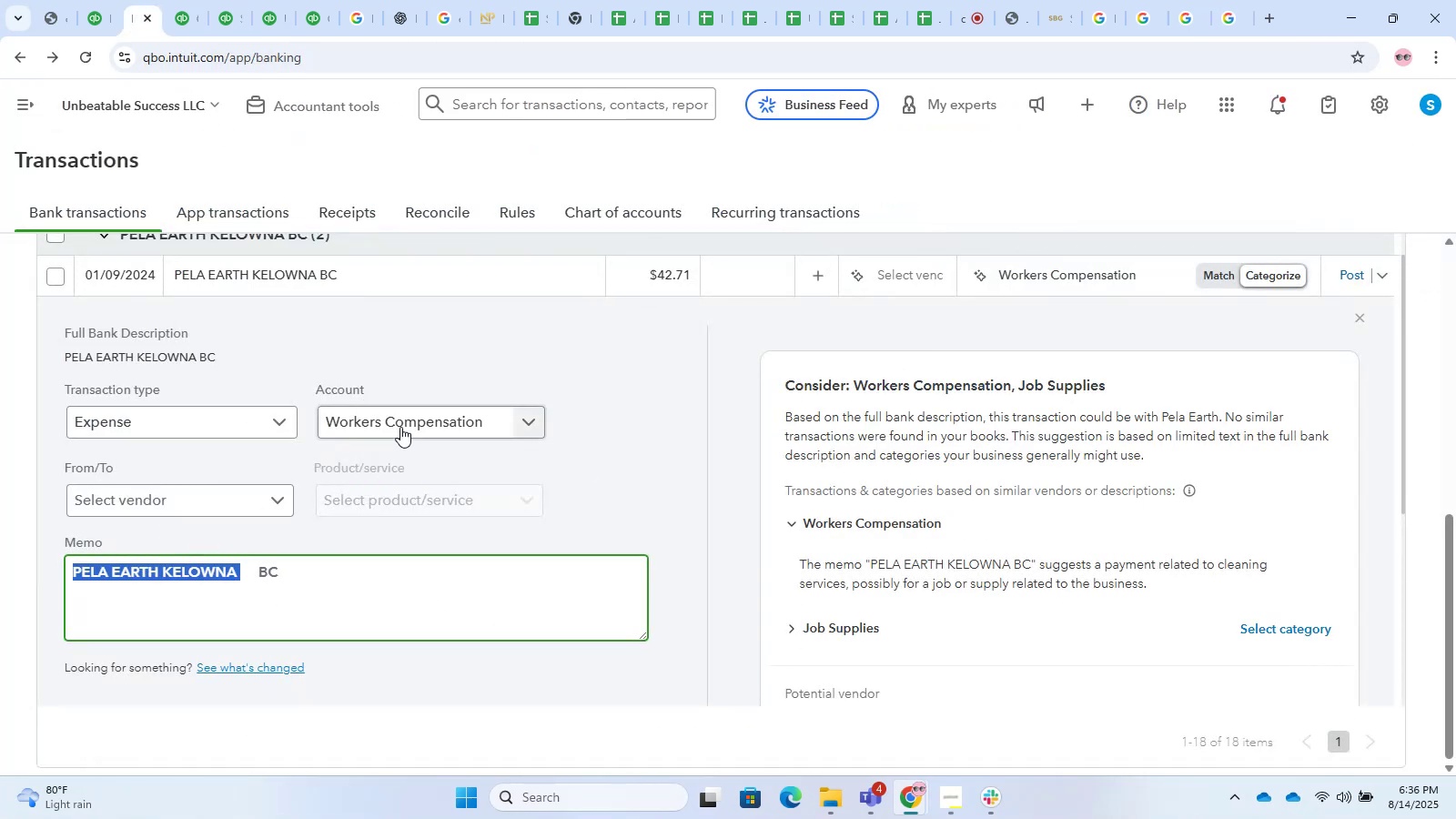 
left_click([430, 410])
 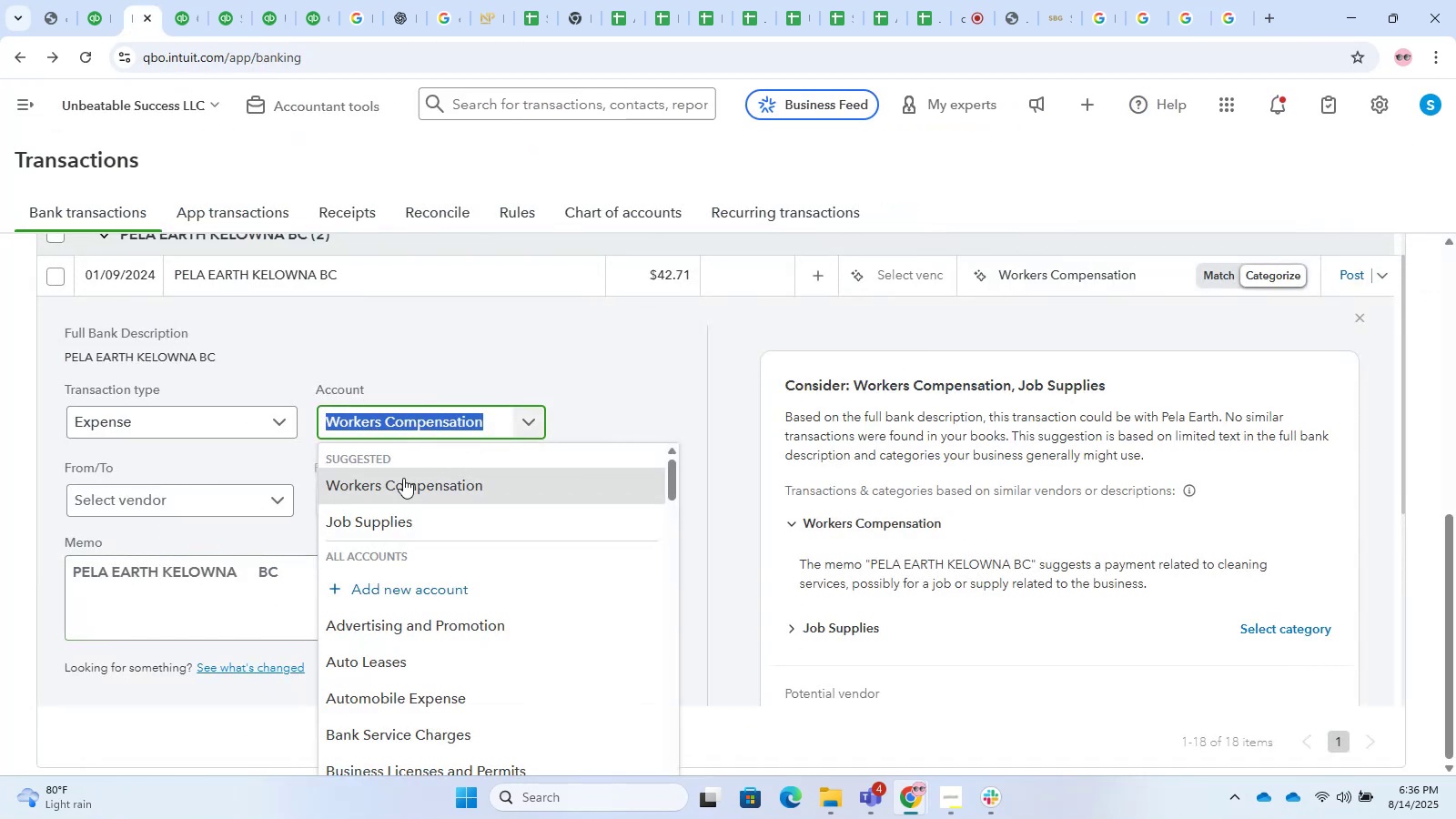 
left_click([207, 502])
 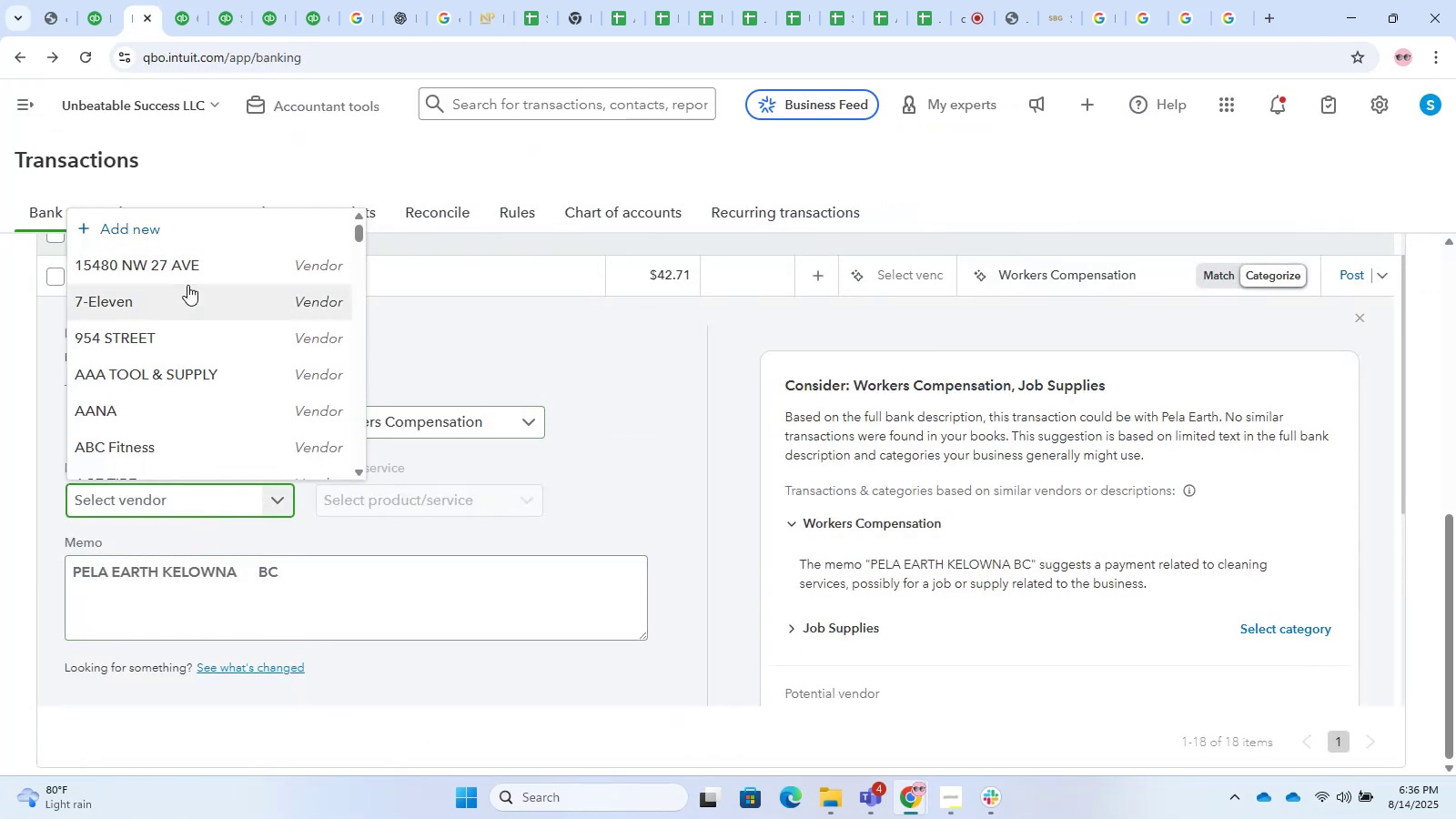 
left_click([168, 245])
 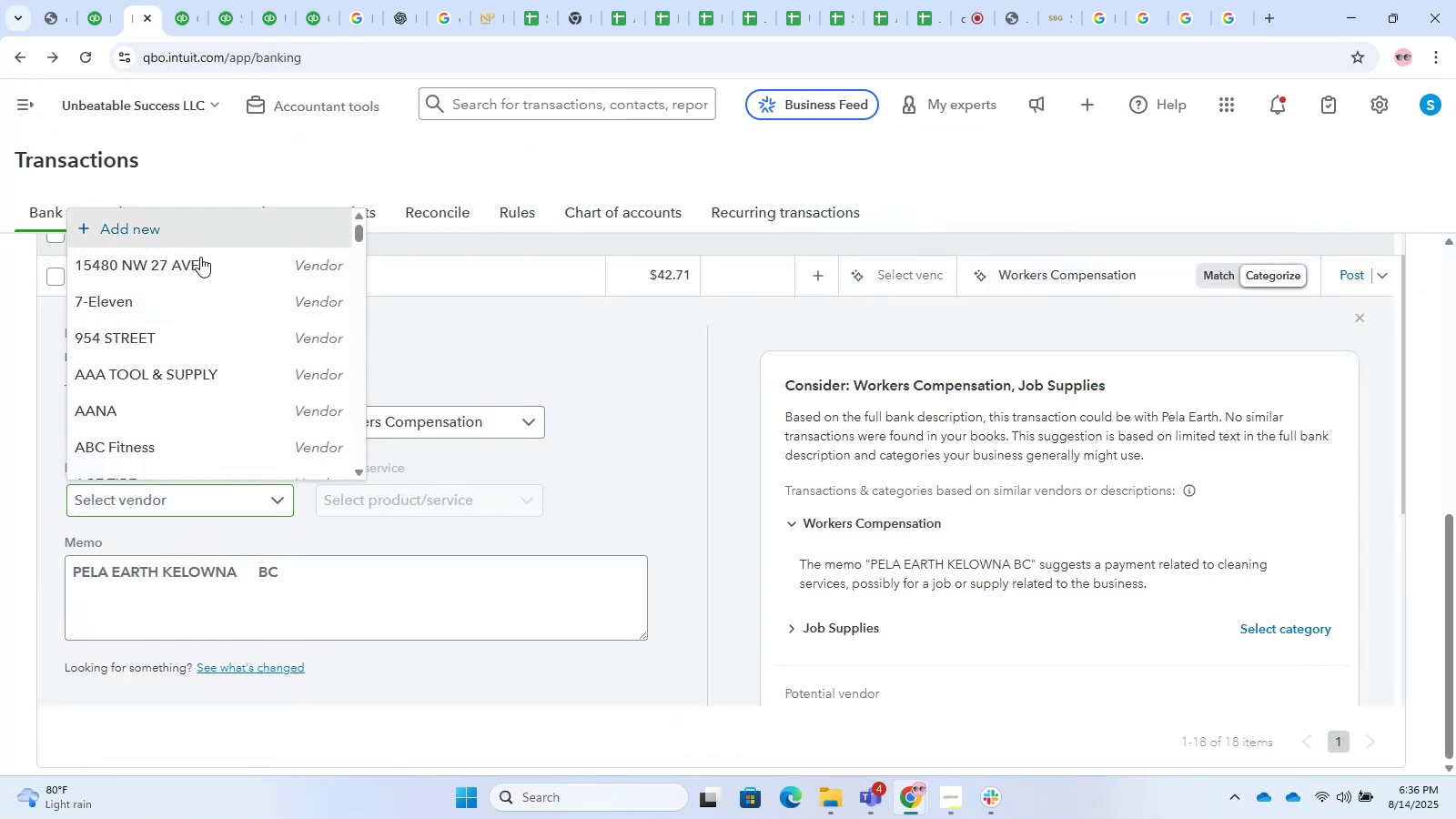 
key(Control+V)
 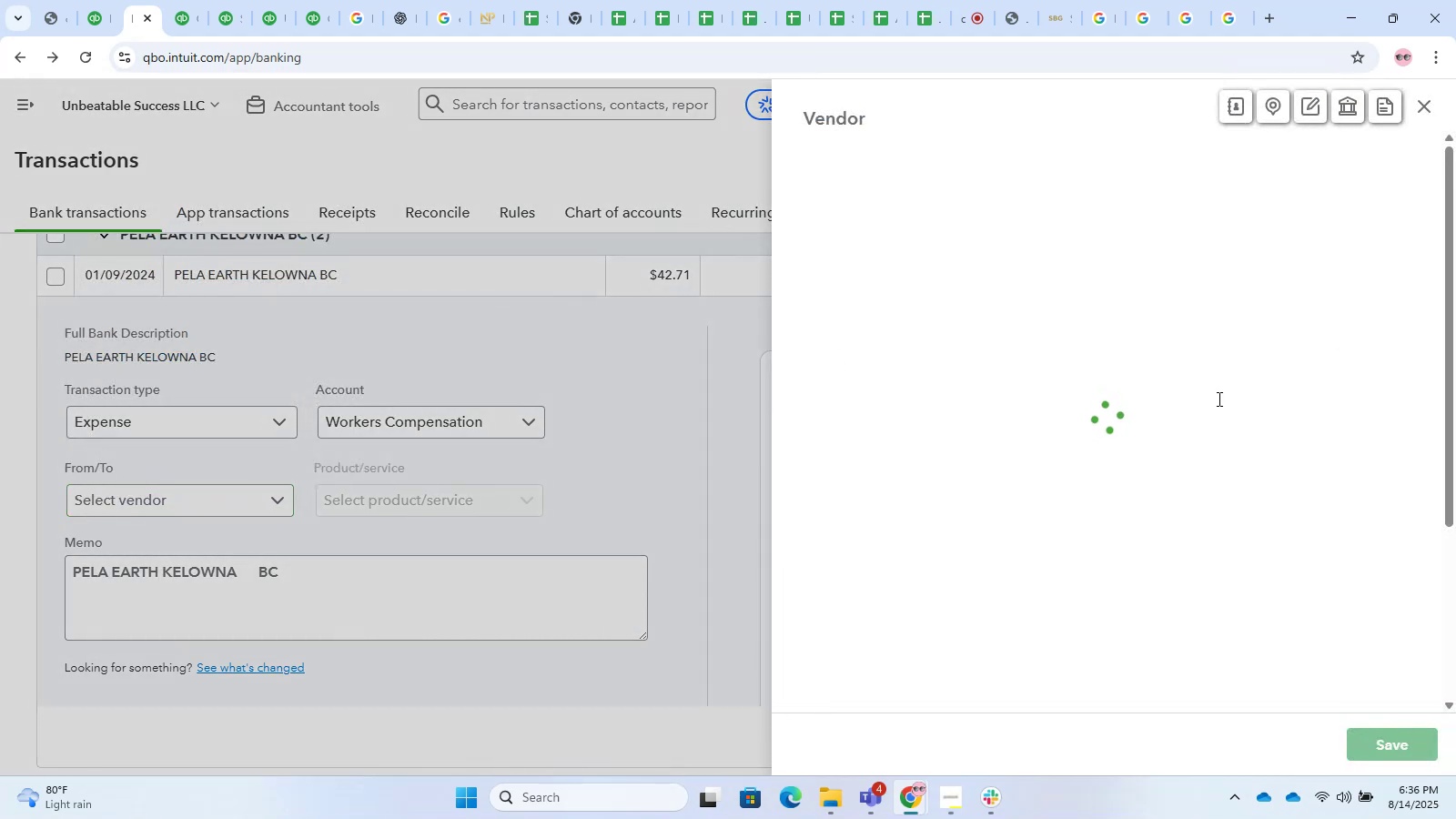 
key(Control+V)
 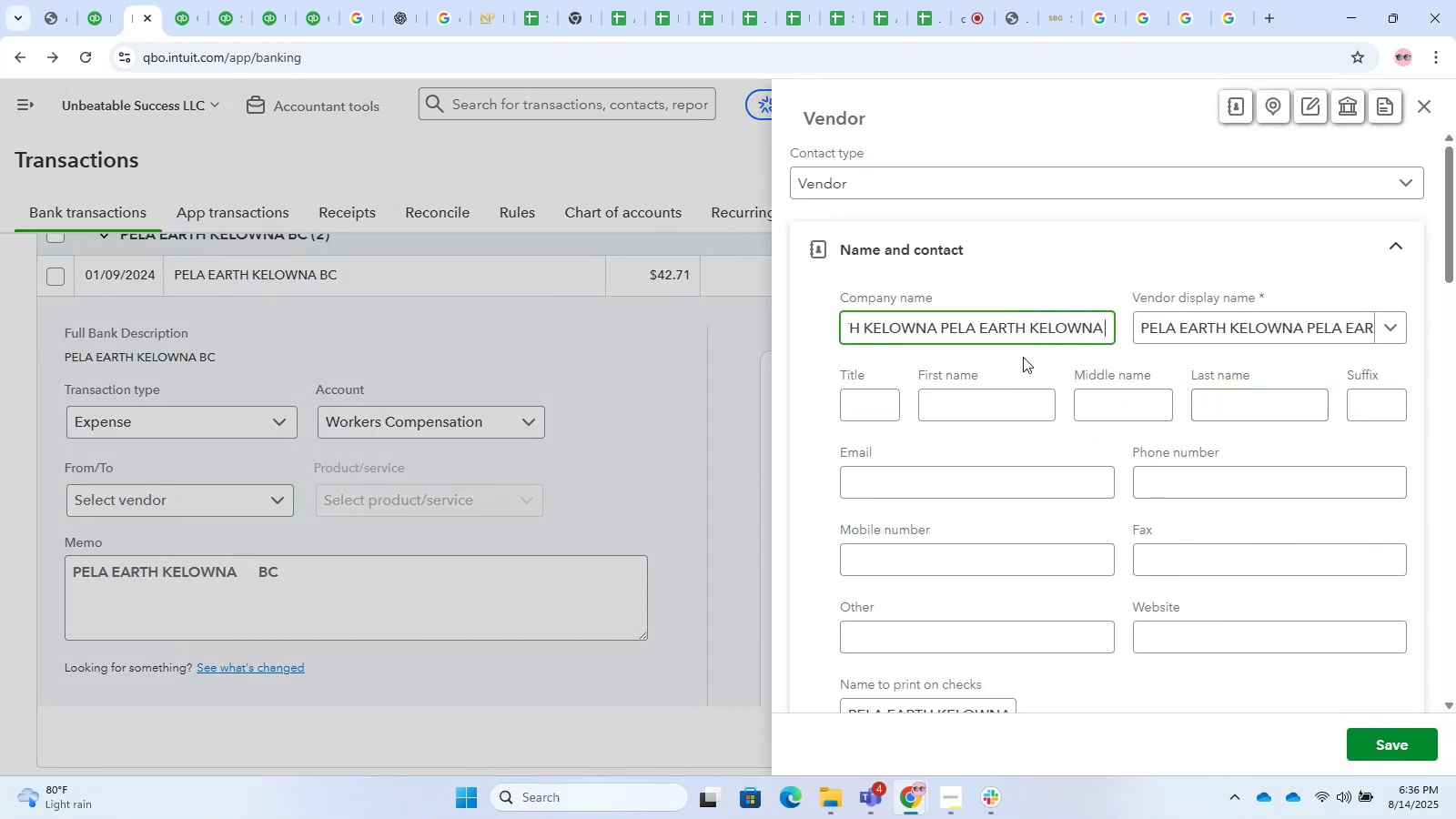 
key(Control+A)
 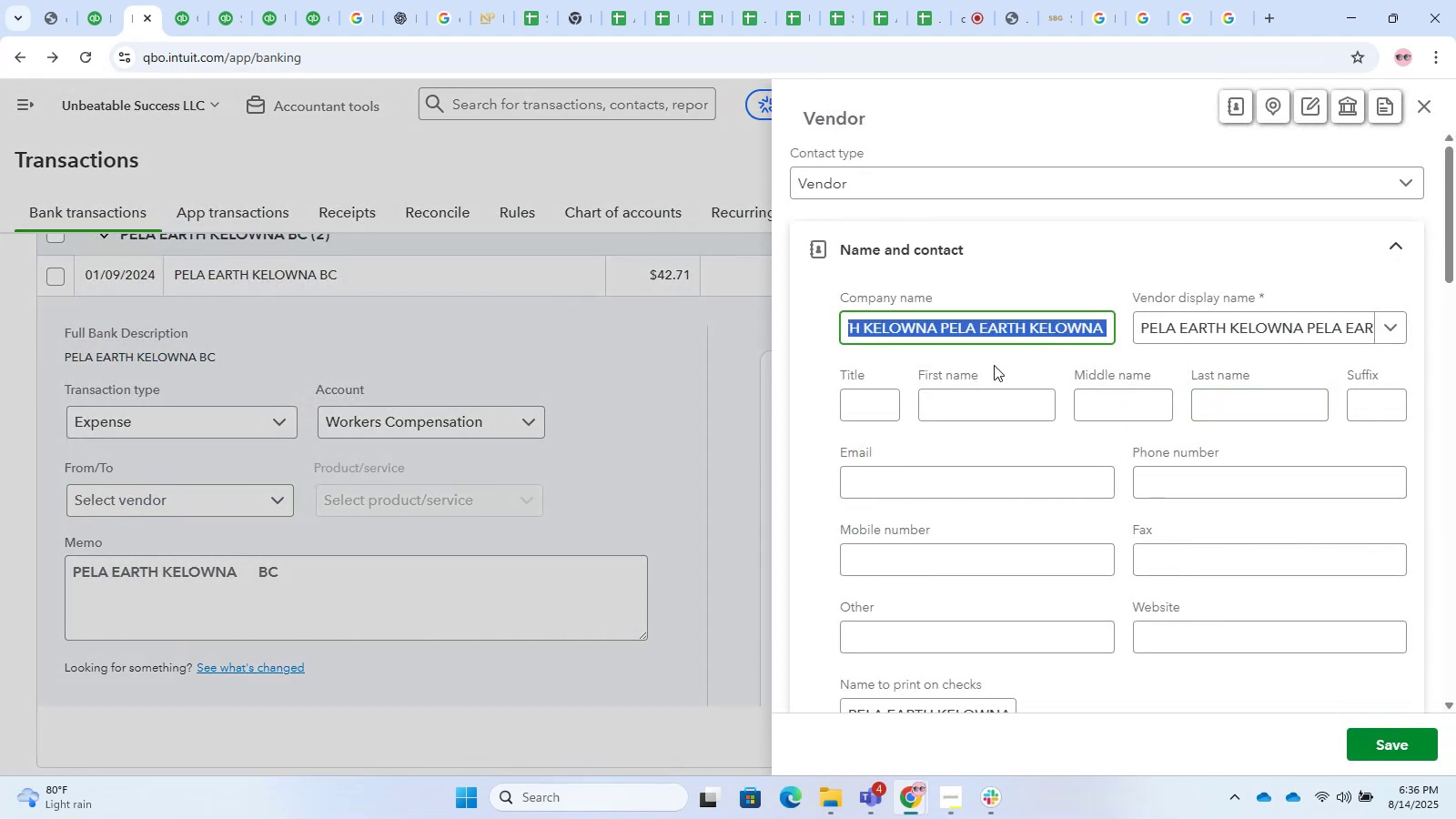 
key(Backspace)
 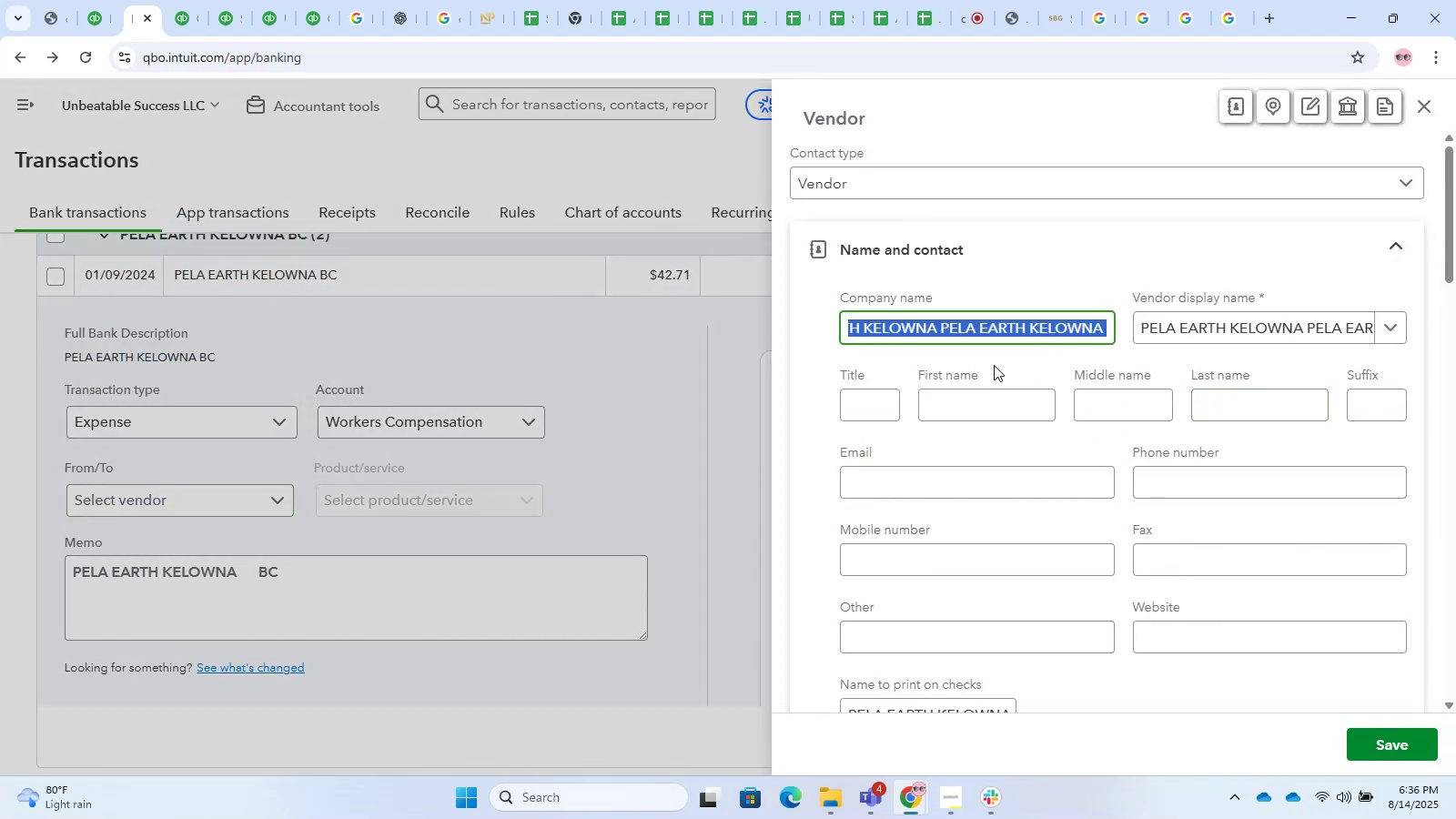 
key(Control+V)
 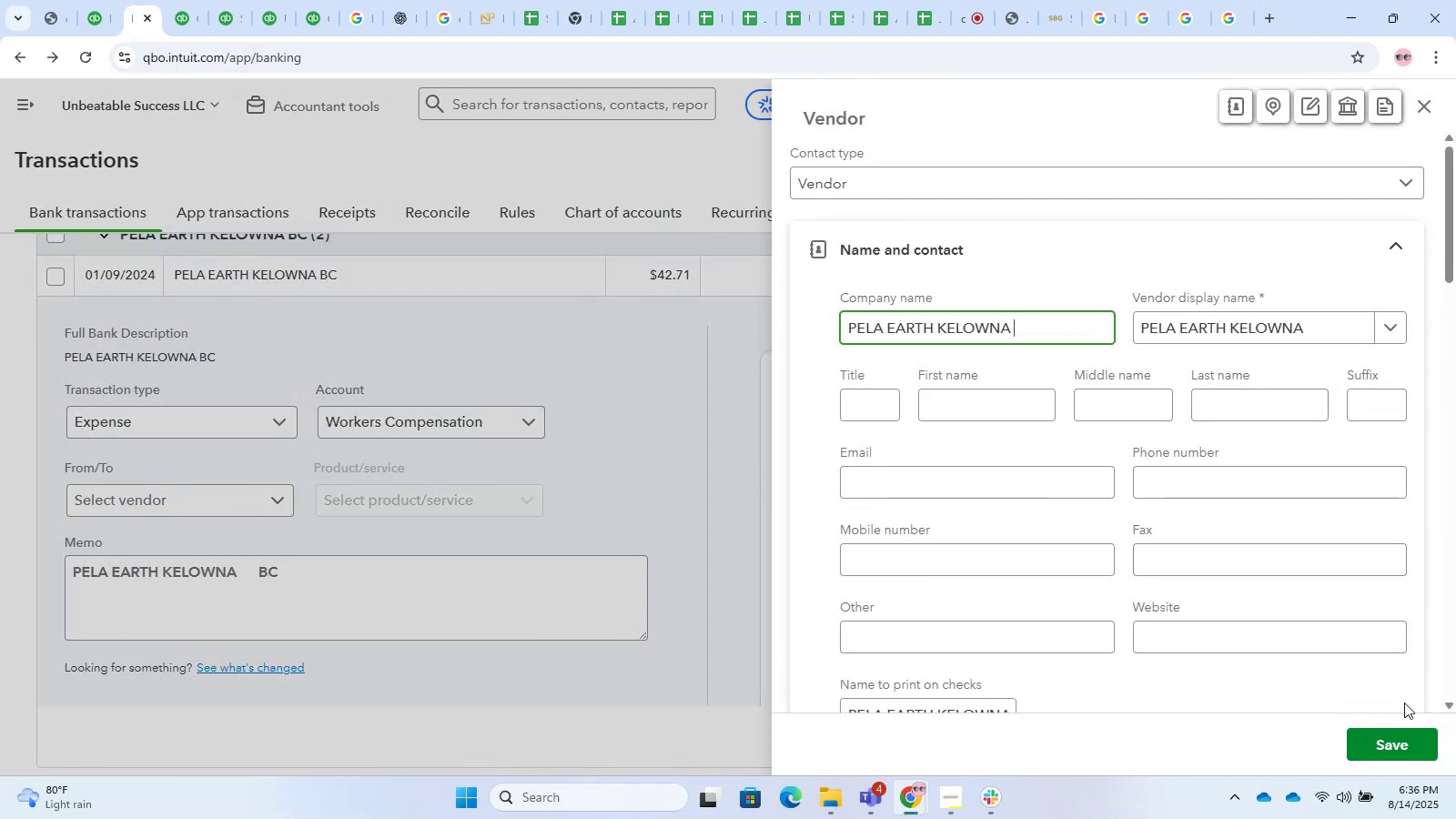 
double_click([1389, 739])
 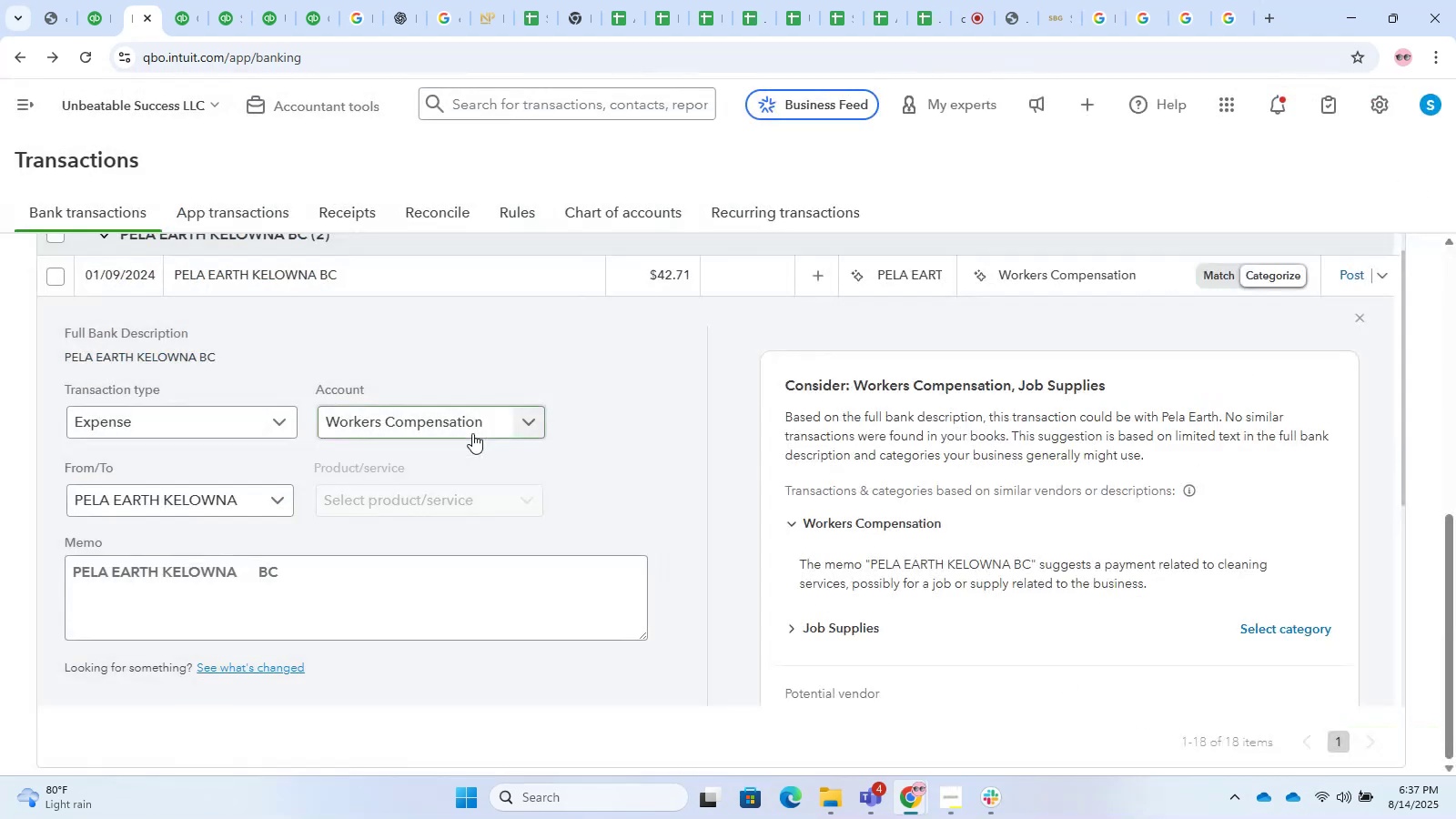 
left_click([472, 433])
 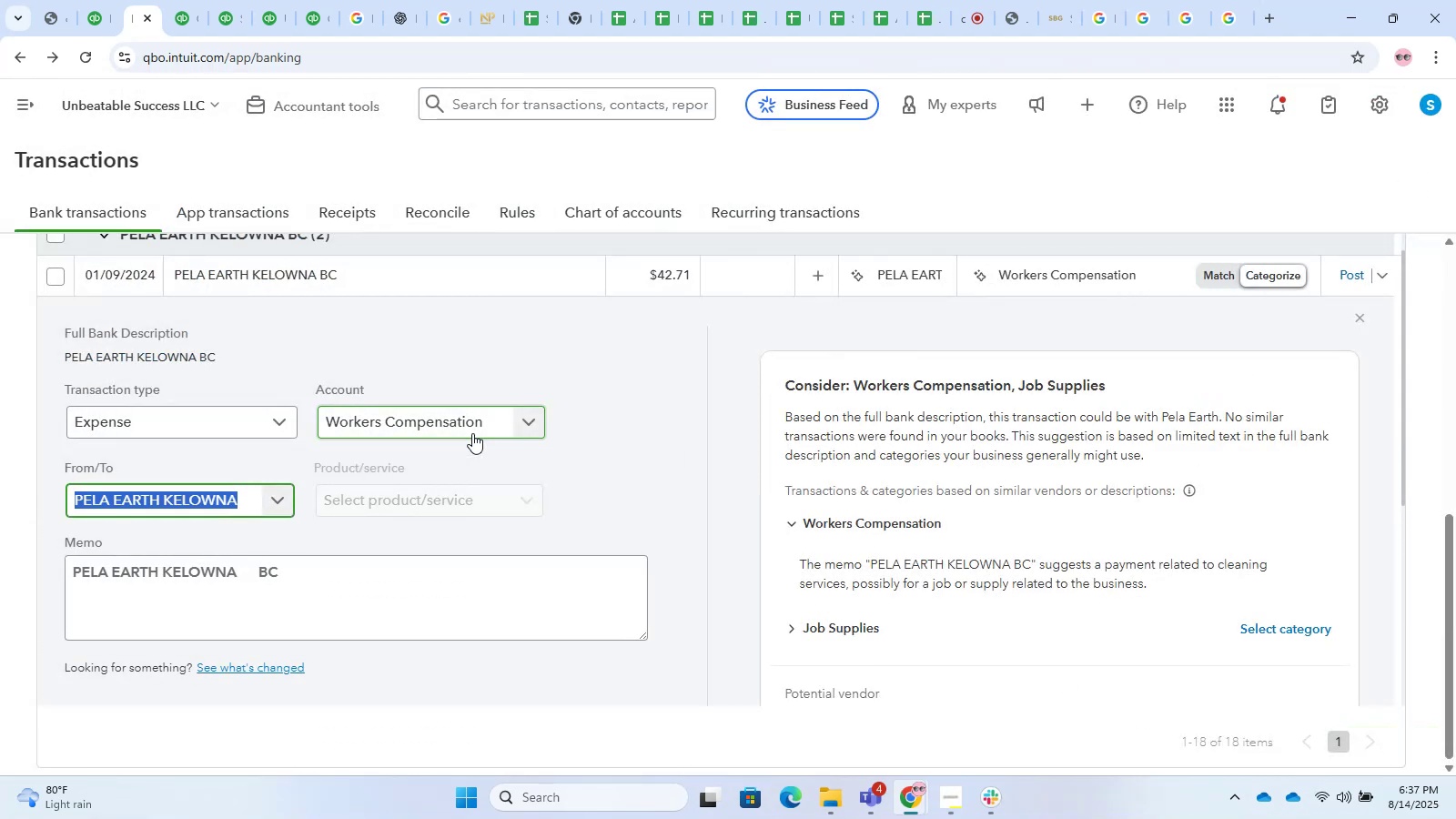 
left_click([472, 433])
 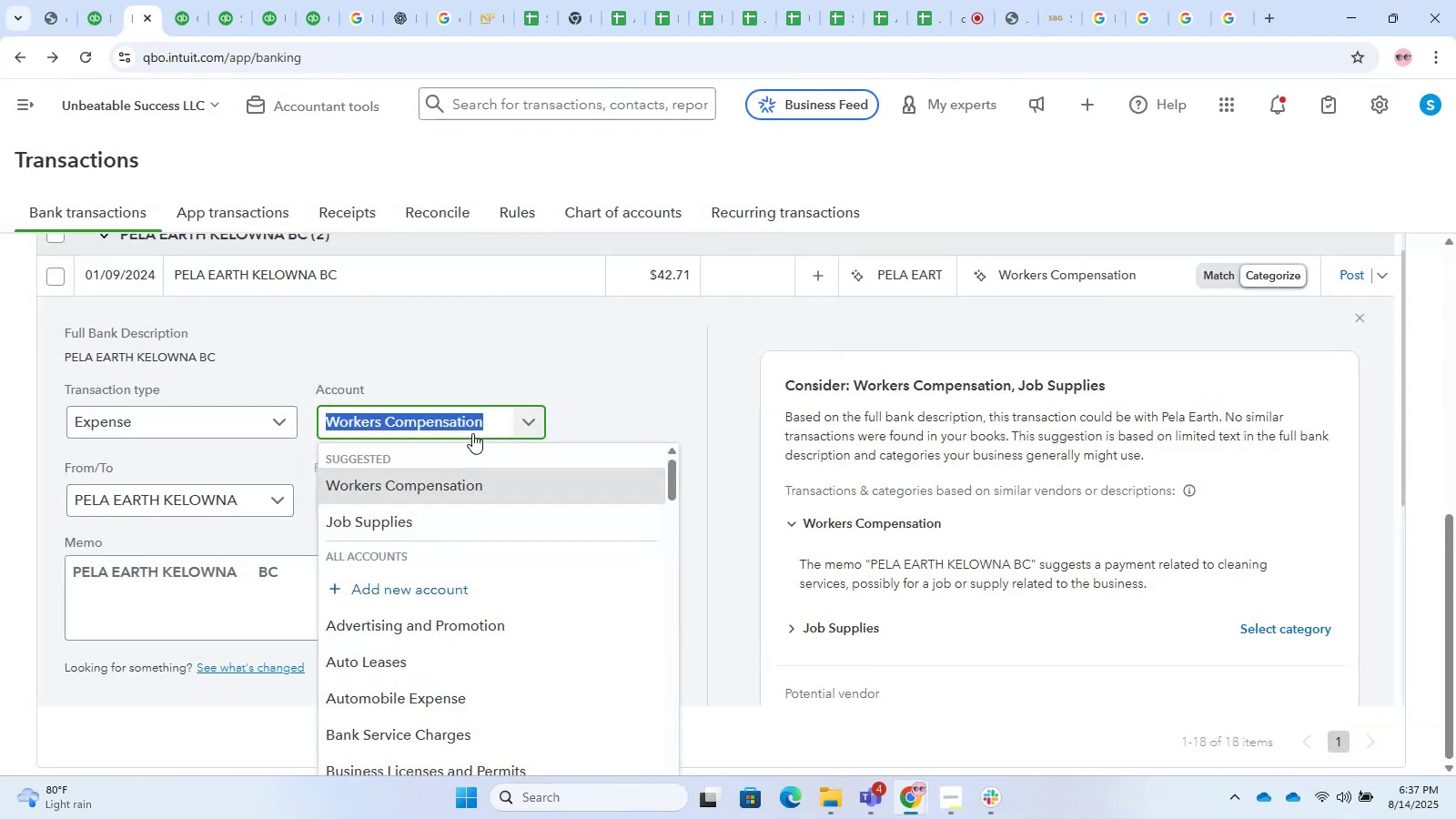 
type(ofice)
 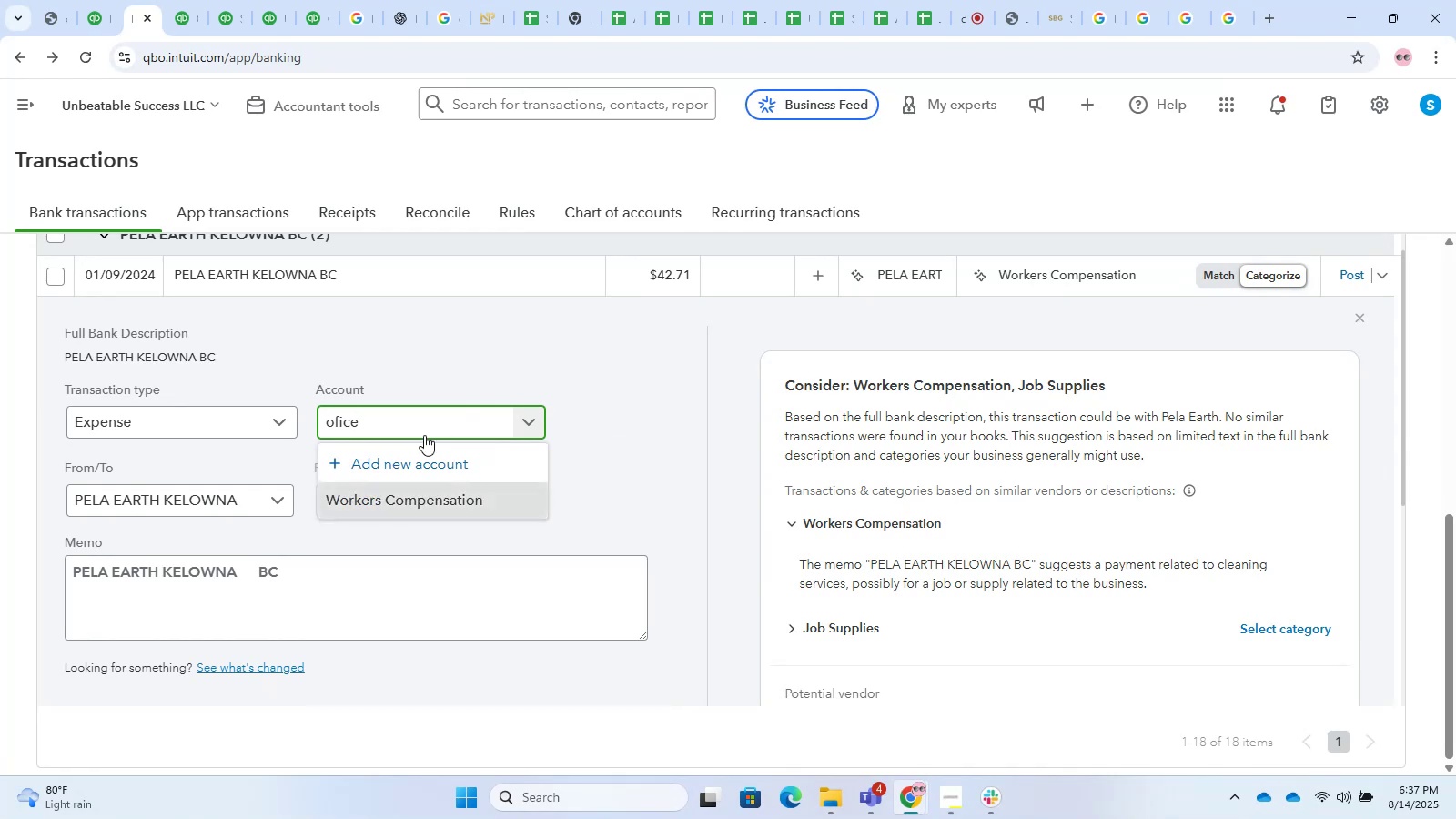 
left_click([382, 435])
 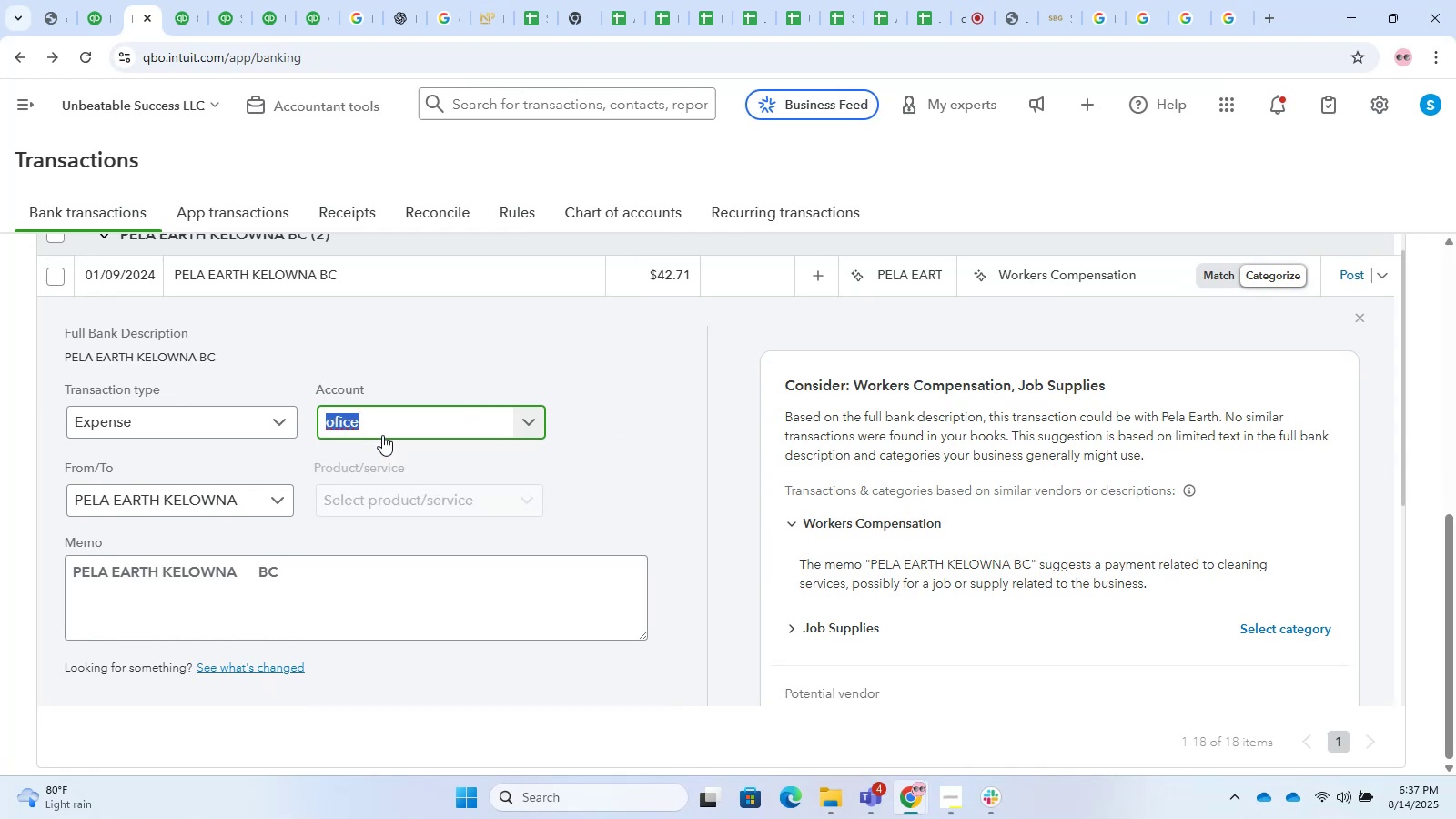 
type(office)
 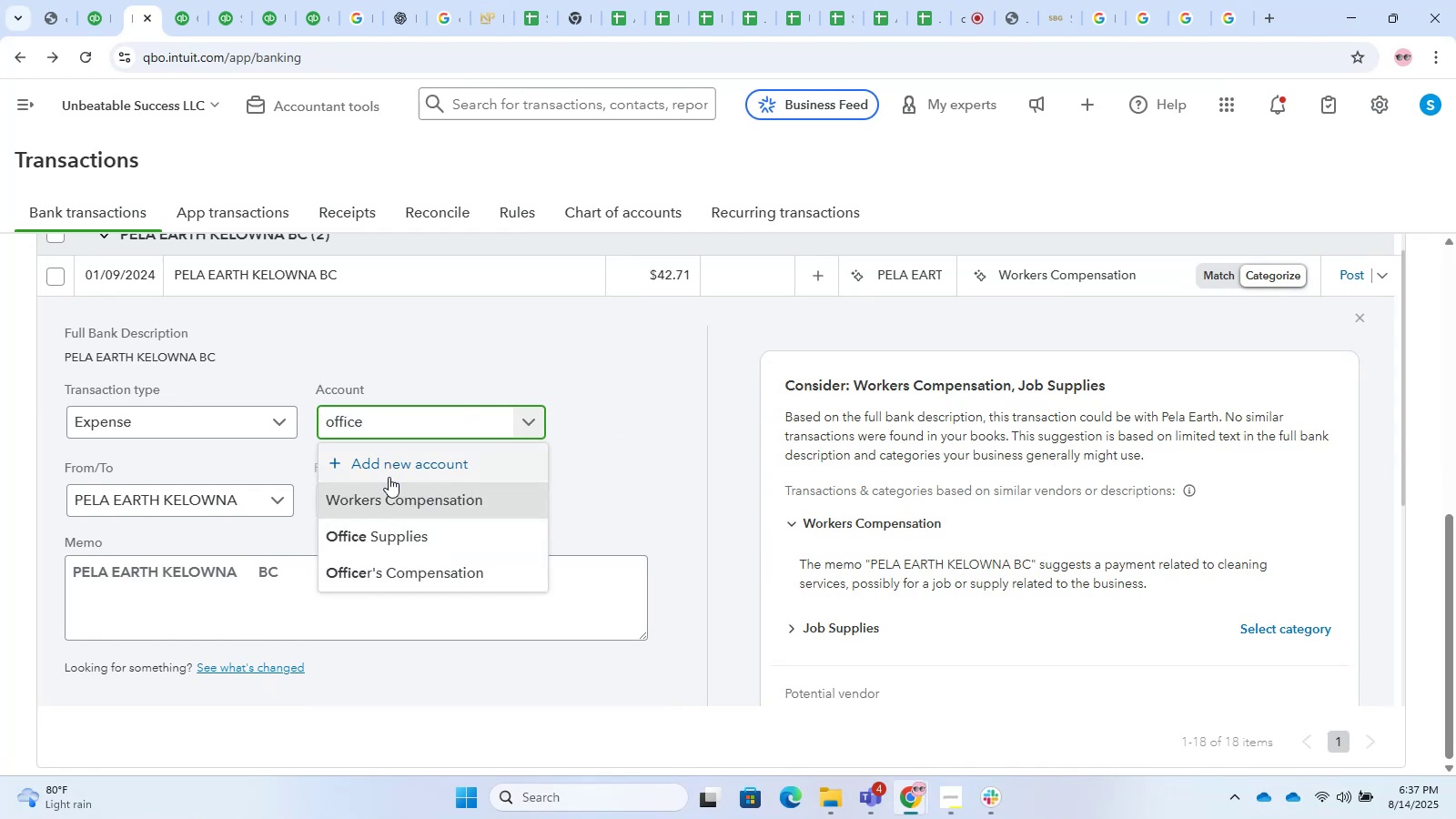 
left_click([383, 532])
 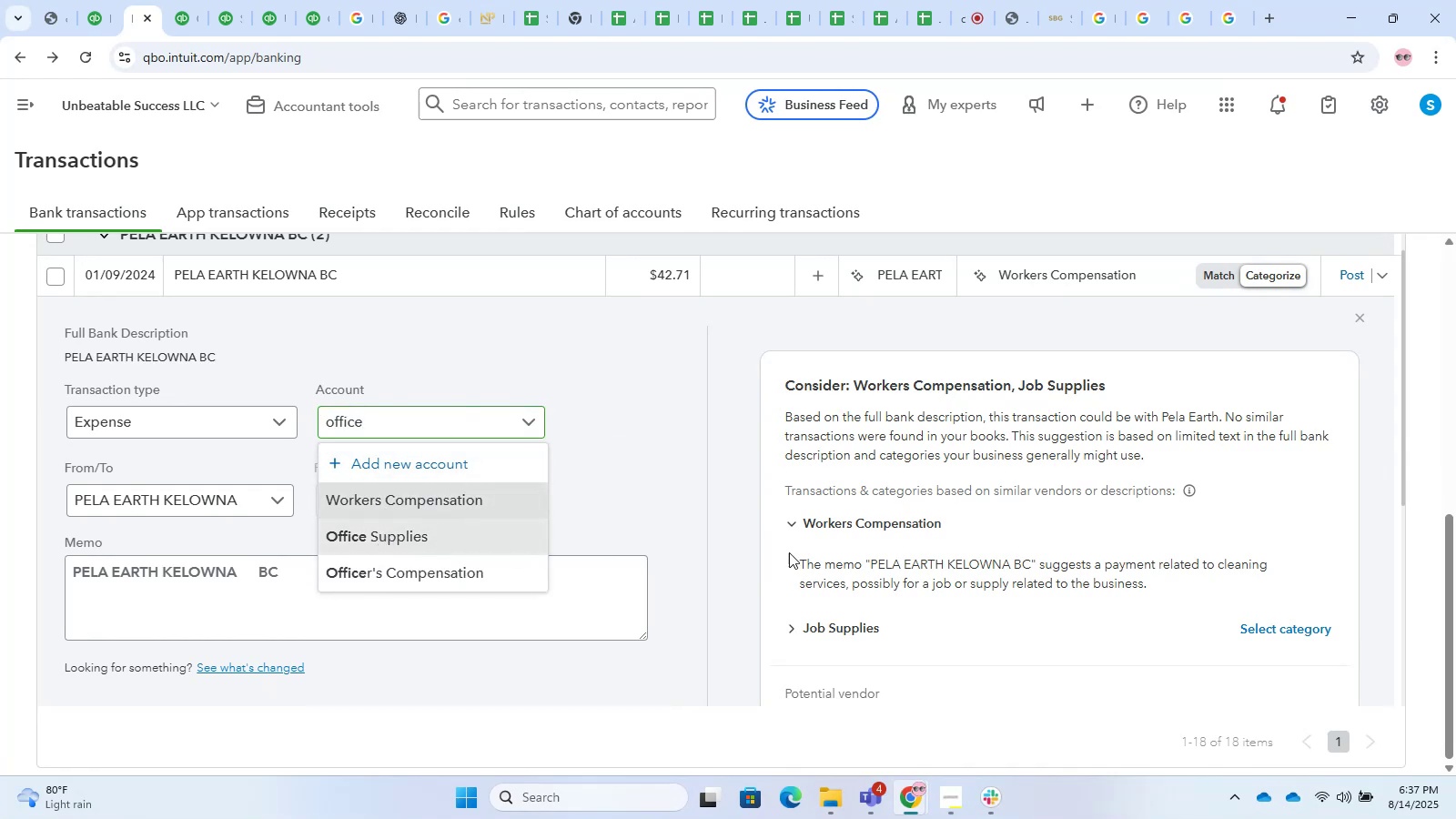 
scroll: coordinate [1137, 711], scroll_direction: down, amount: 2.0
 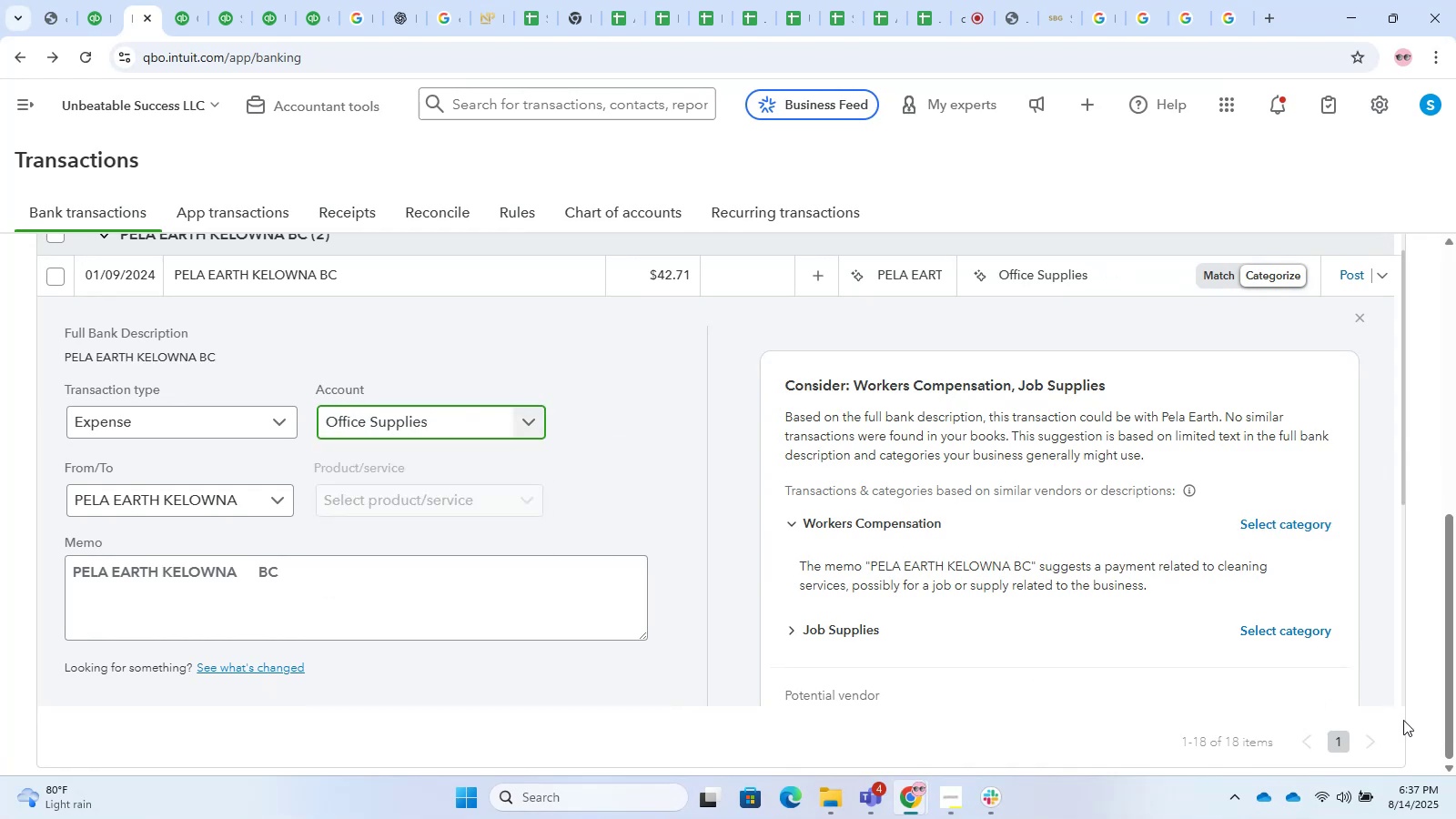 
scroll: coordinate [1260, 543], scroll_direction: up, amount: 3.0
 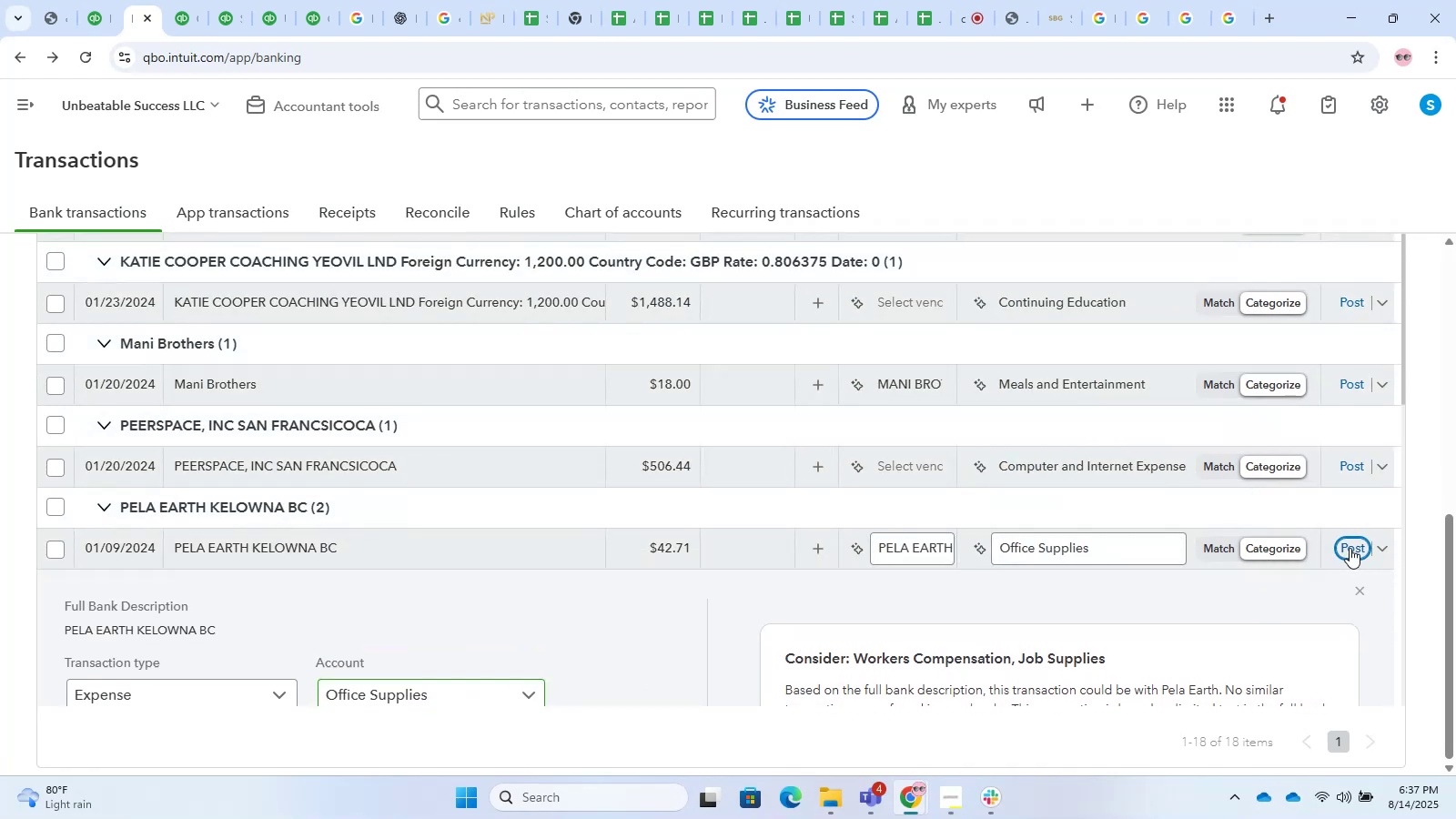 
left_click([1350, 548])
 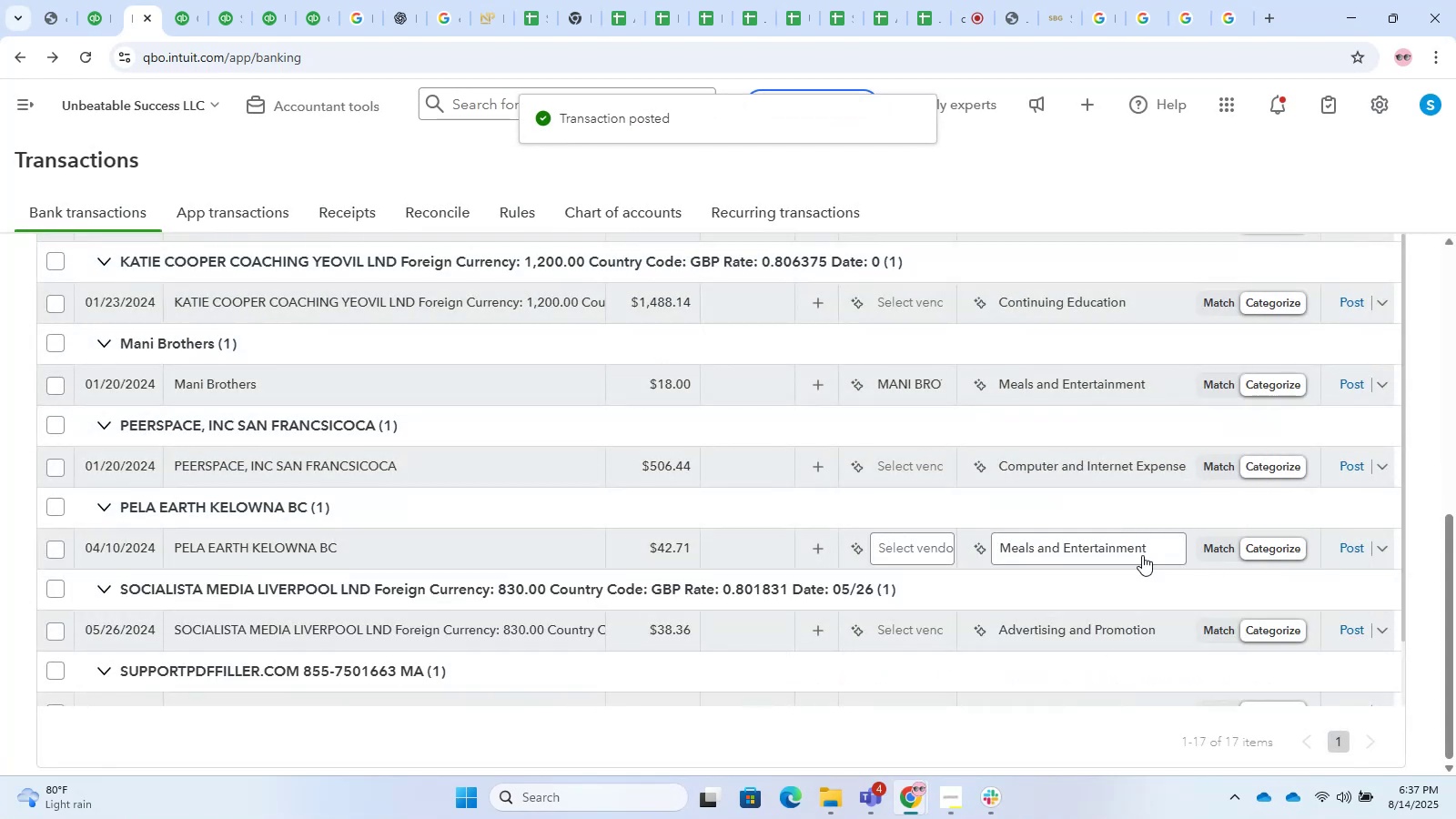 
left_click([1082, 559])
 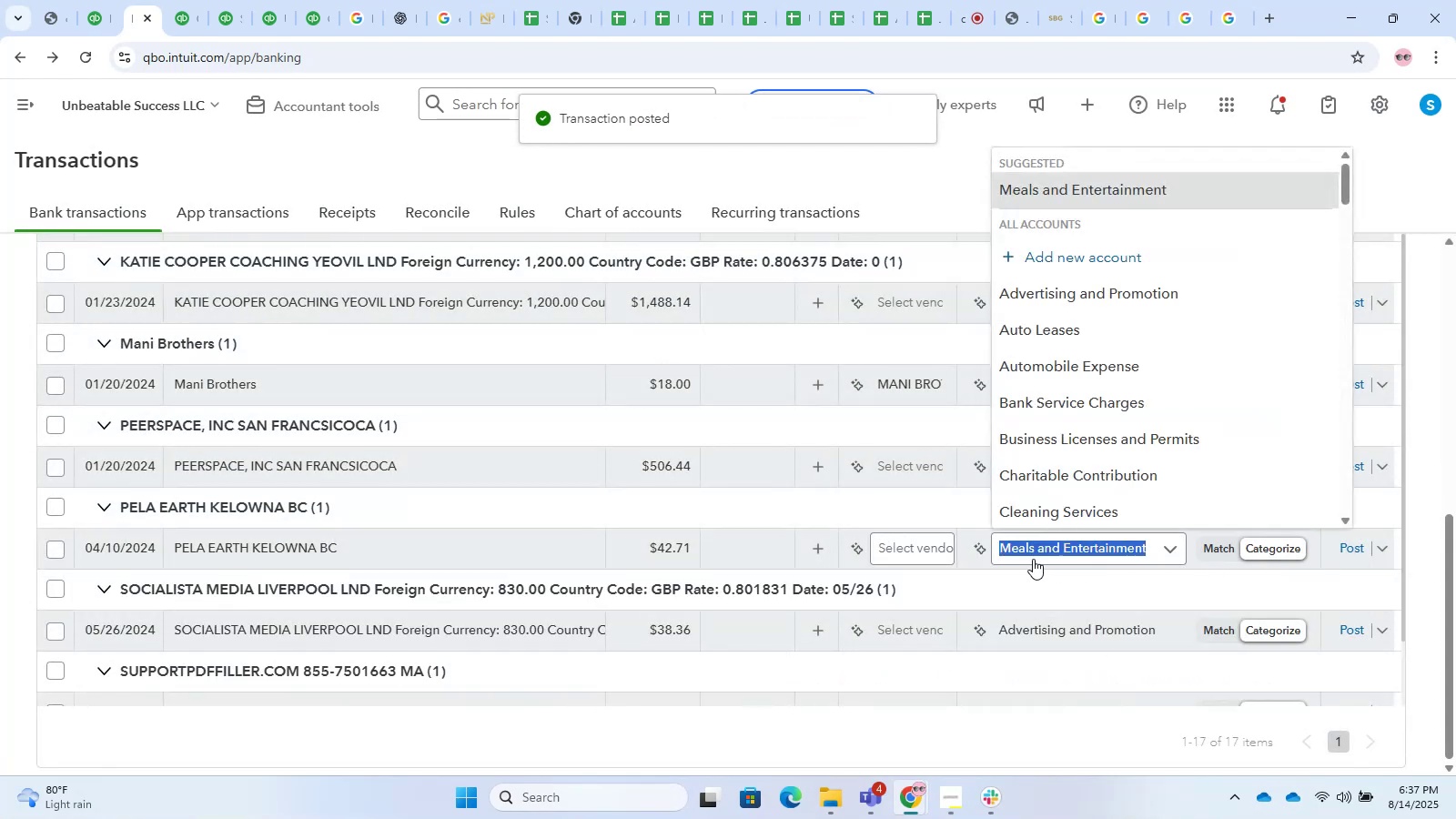 
left_click([871, 552])
 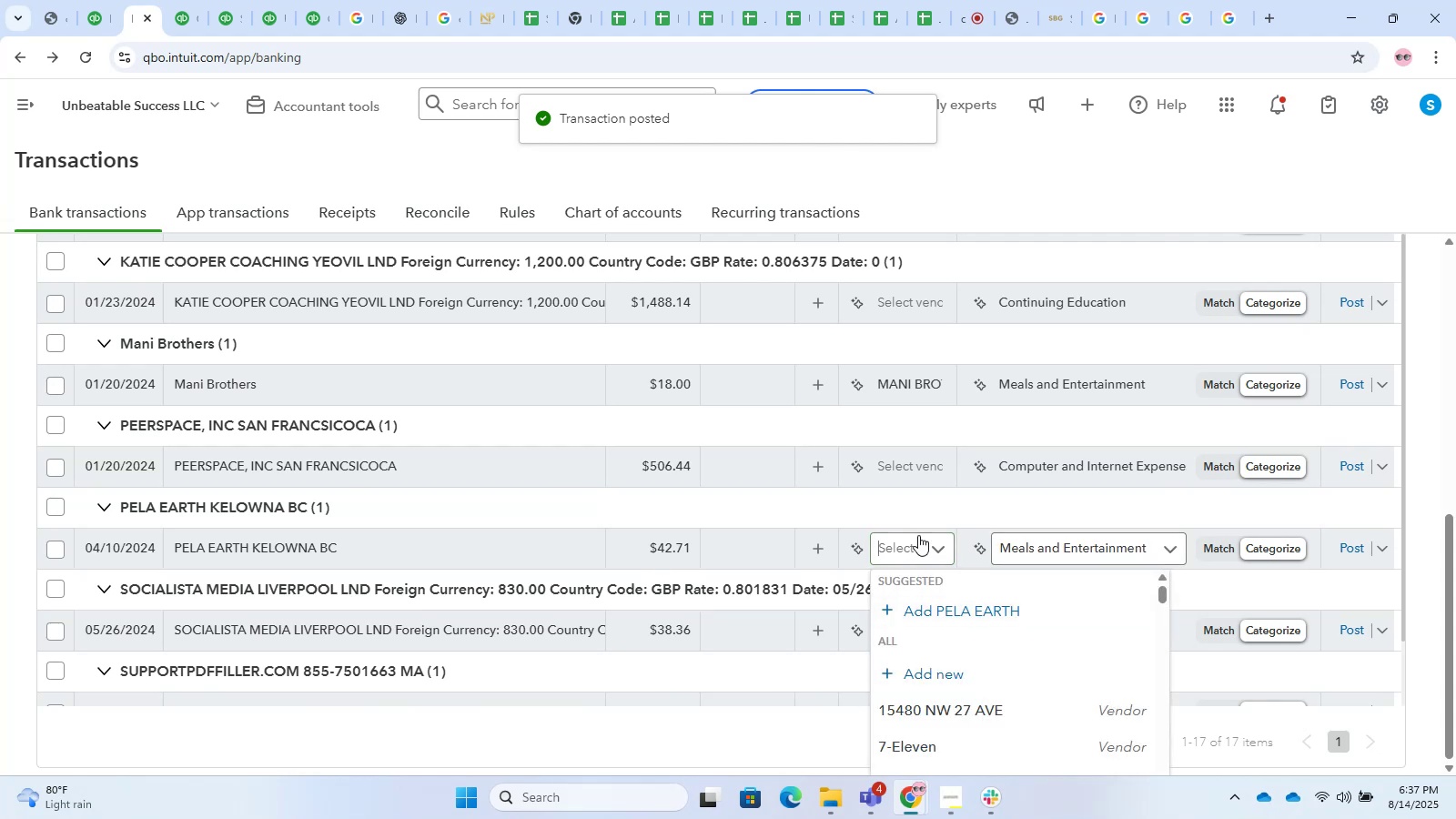 
type(pela)
 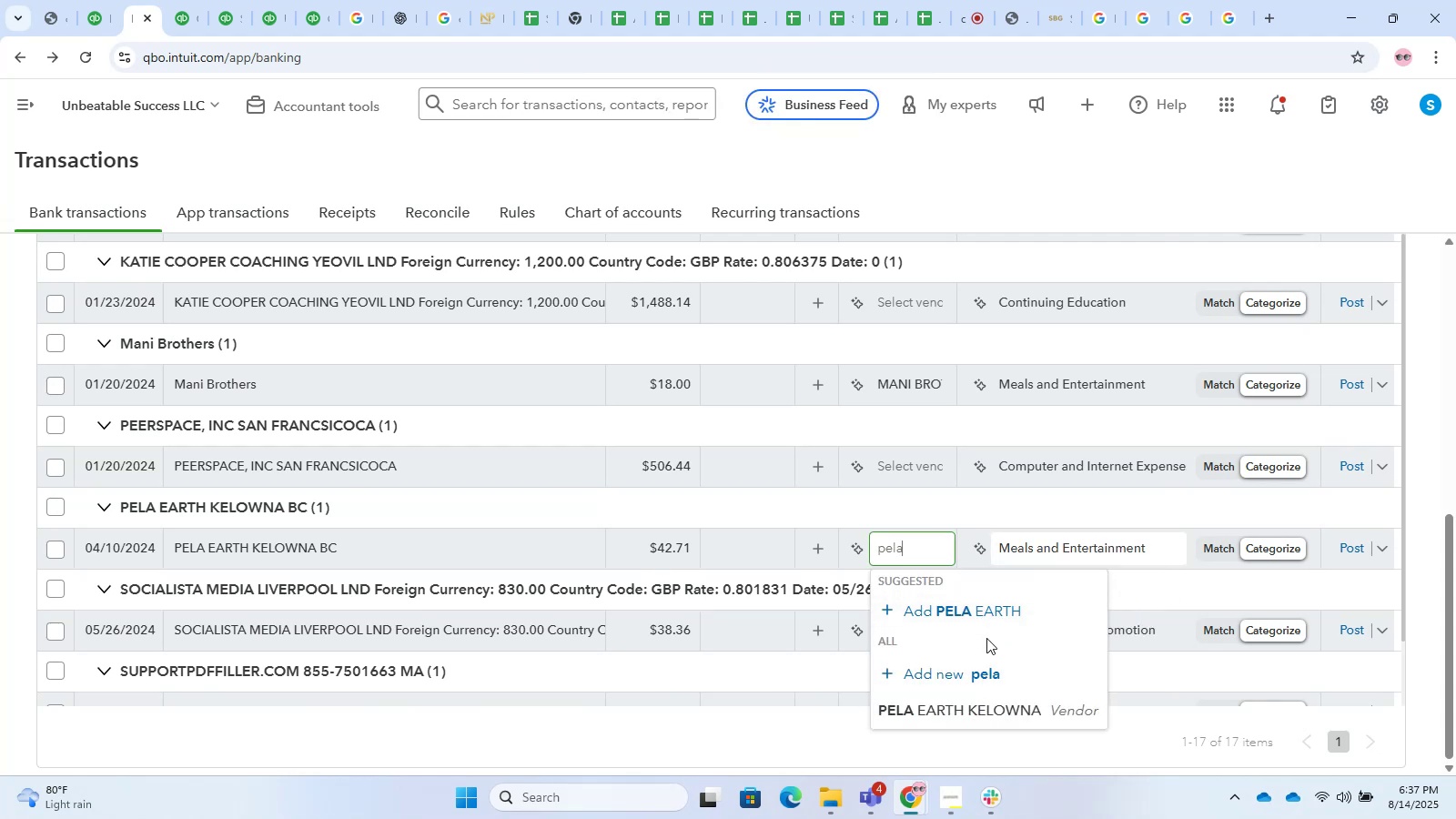 
left_click([998, 702])
 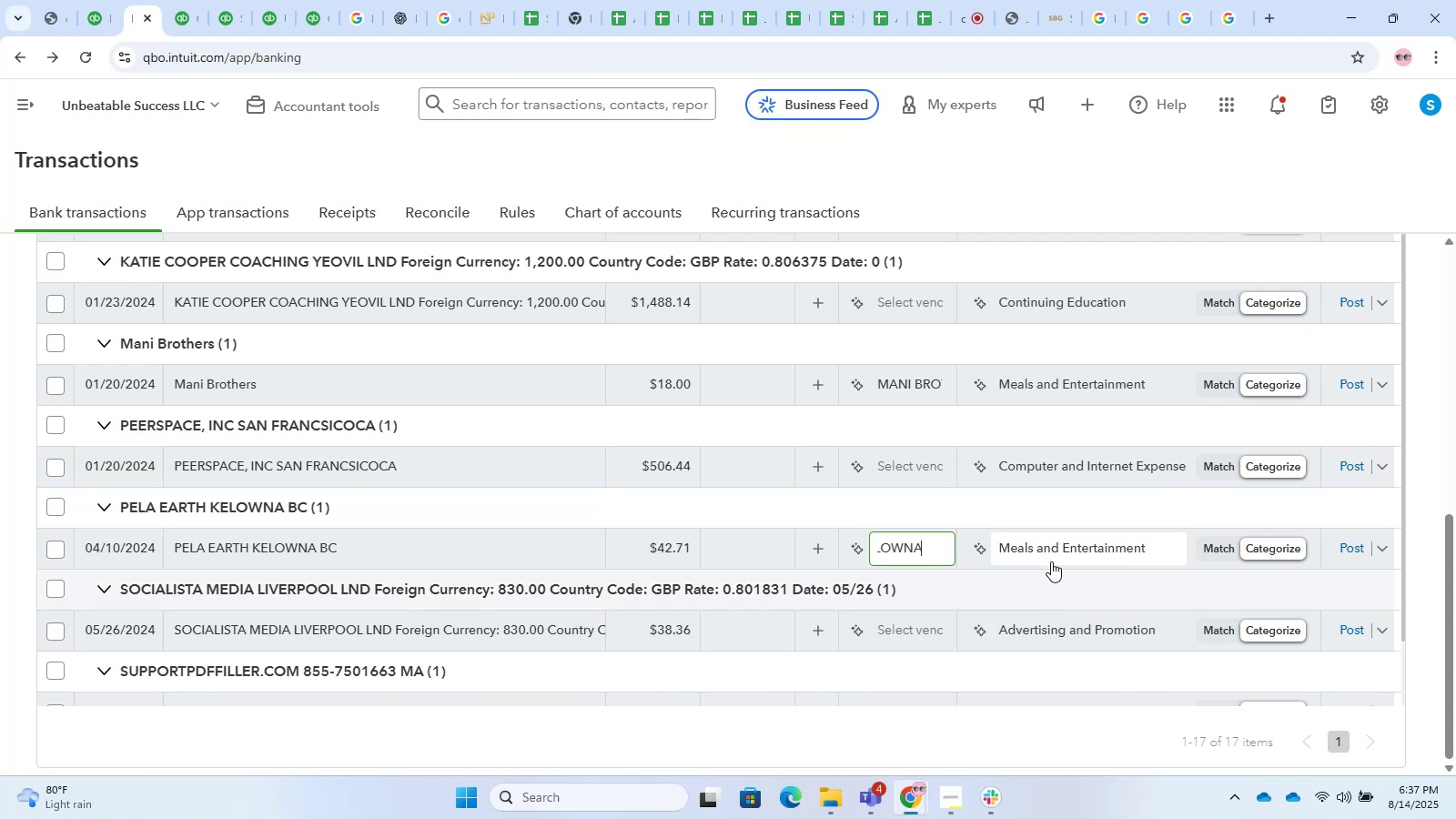 
left_click([1051, 550])
 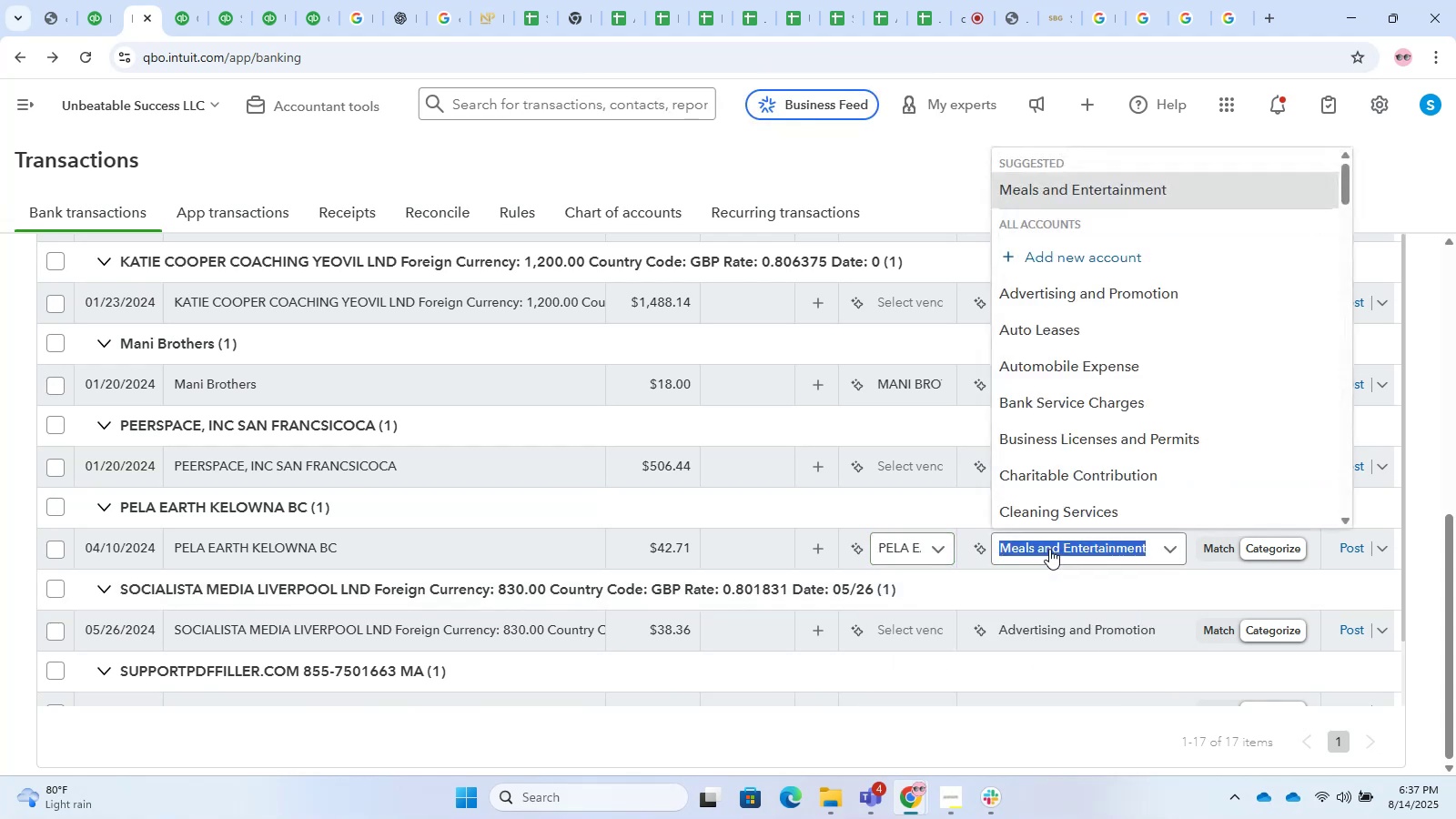 
type(office)
 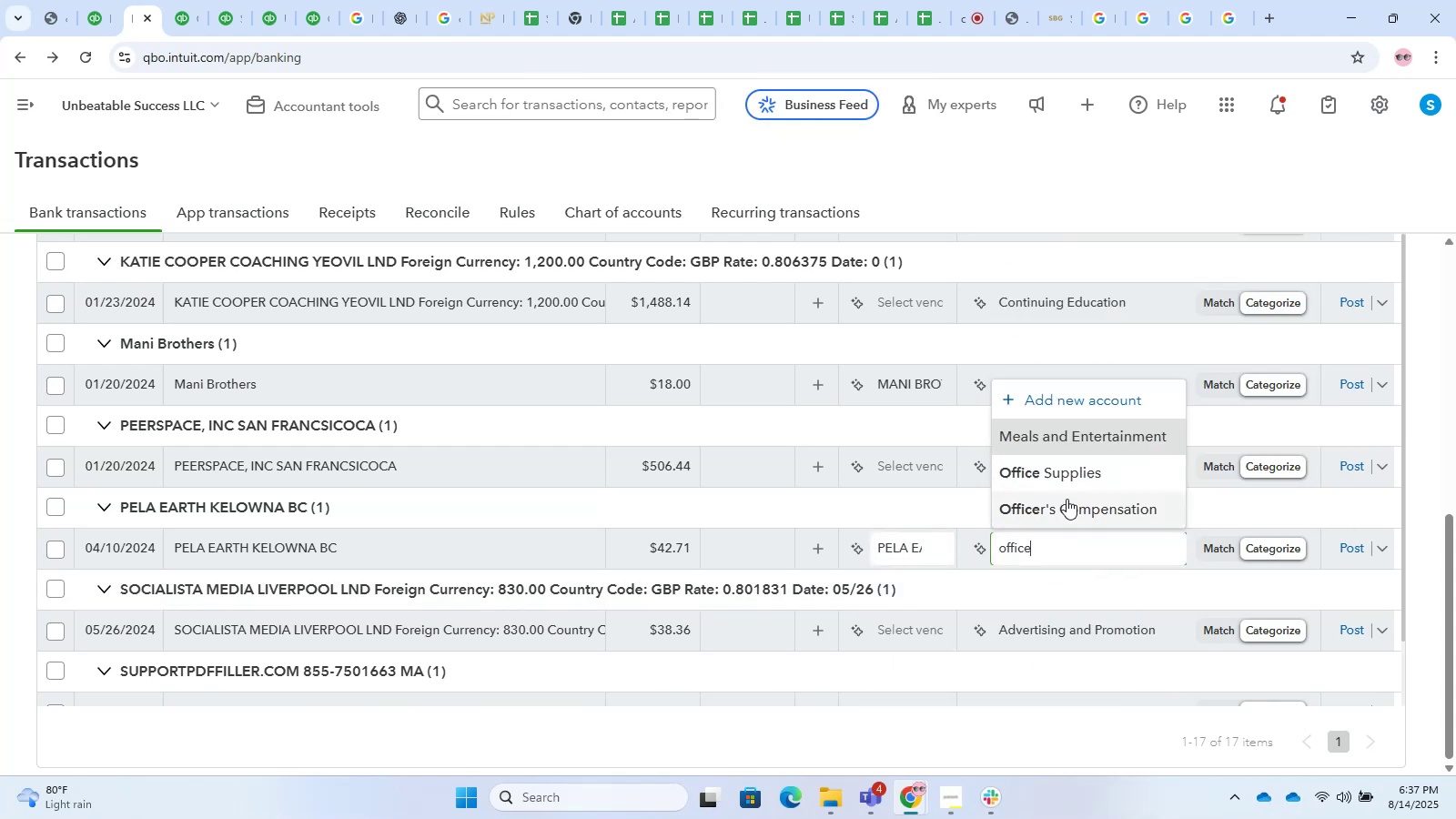 
left_click([1066, 479])
 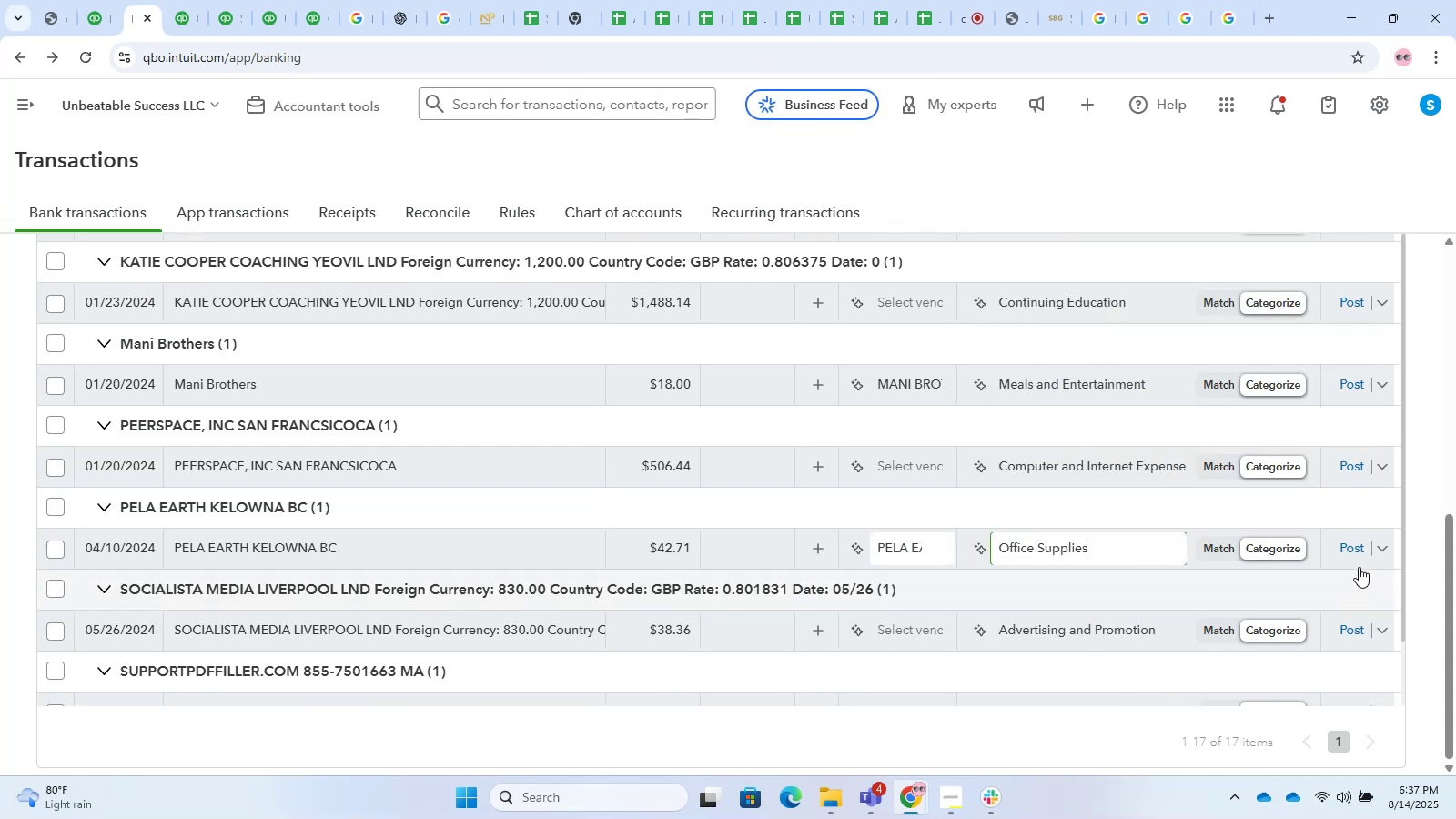 
left_click([1350, 547])
 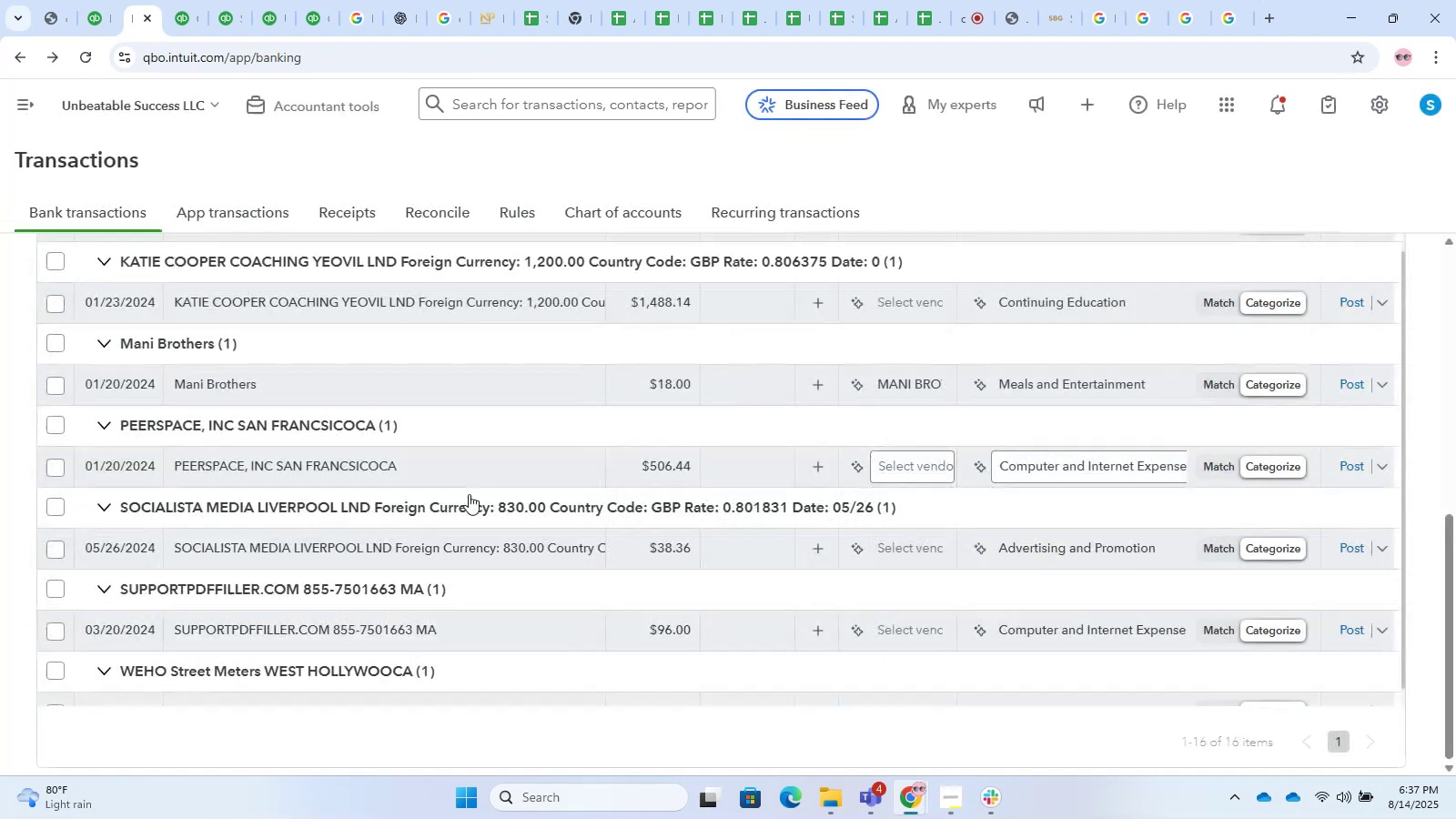 
scroll: coordinate [483, 581], scroll_direction: none, amount: 0.0
 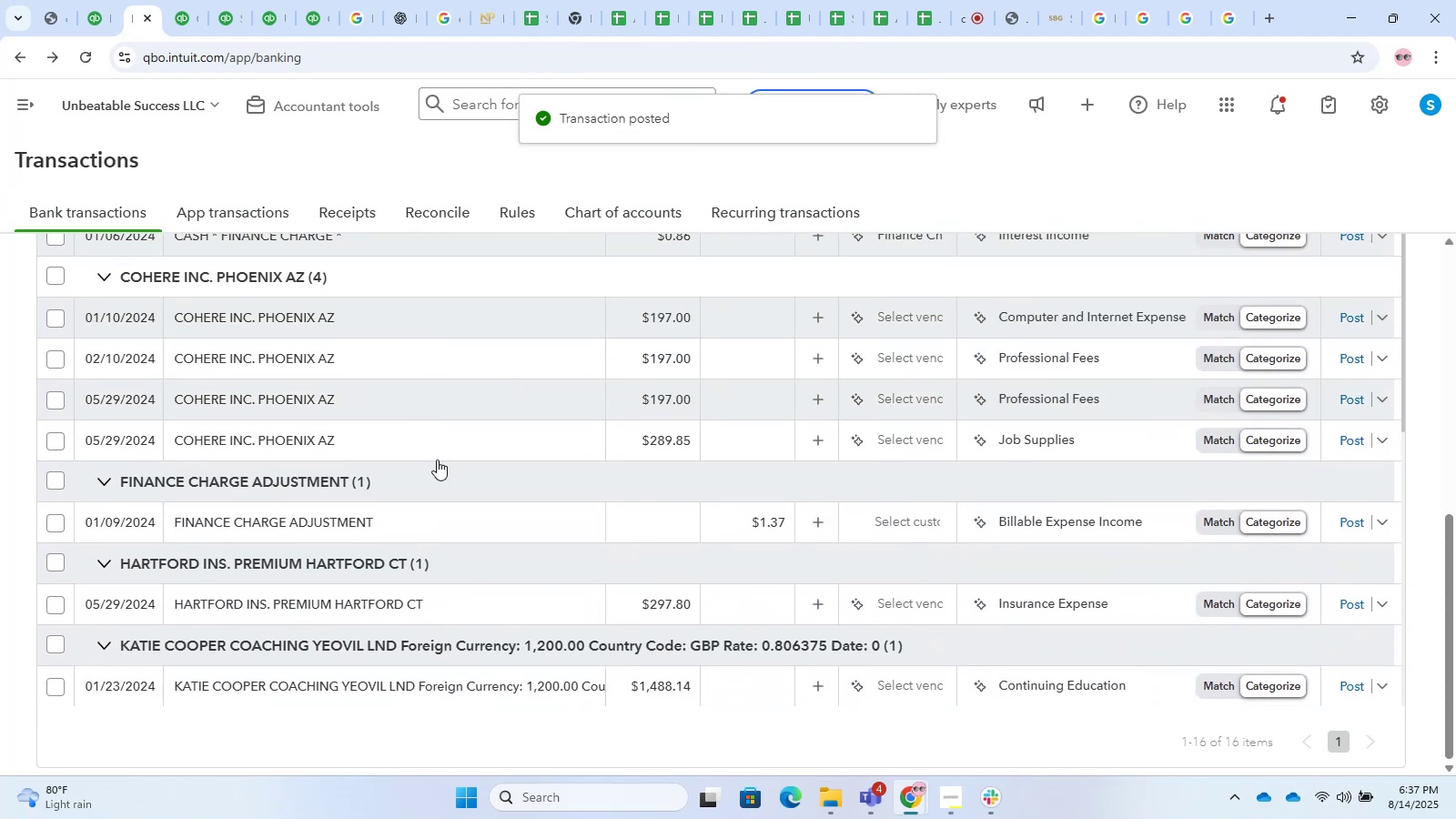 
scroll: coordinate [429, 440], scroll_direction: up, amount: 1.0
 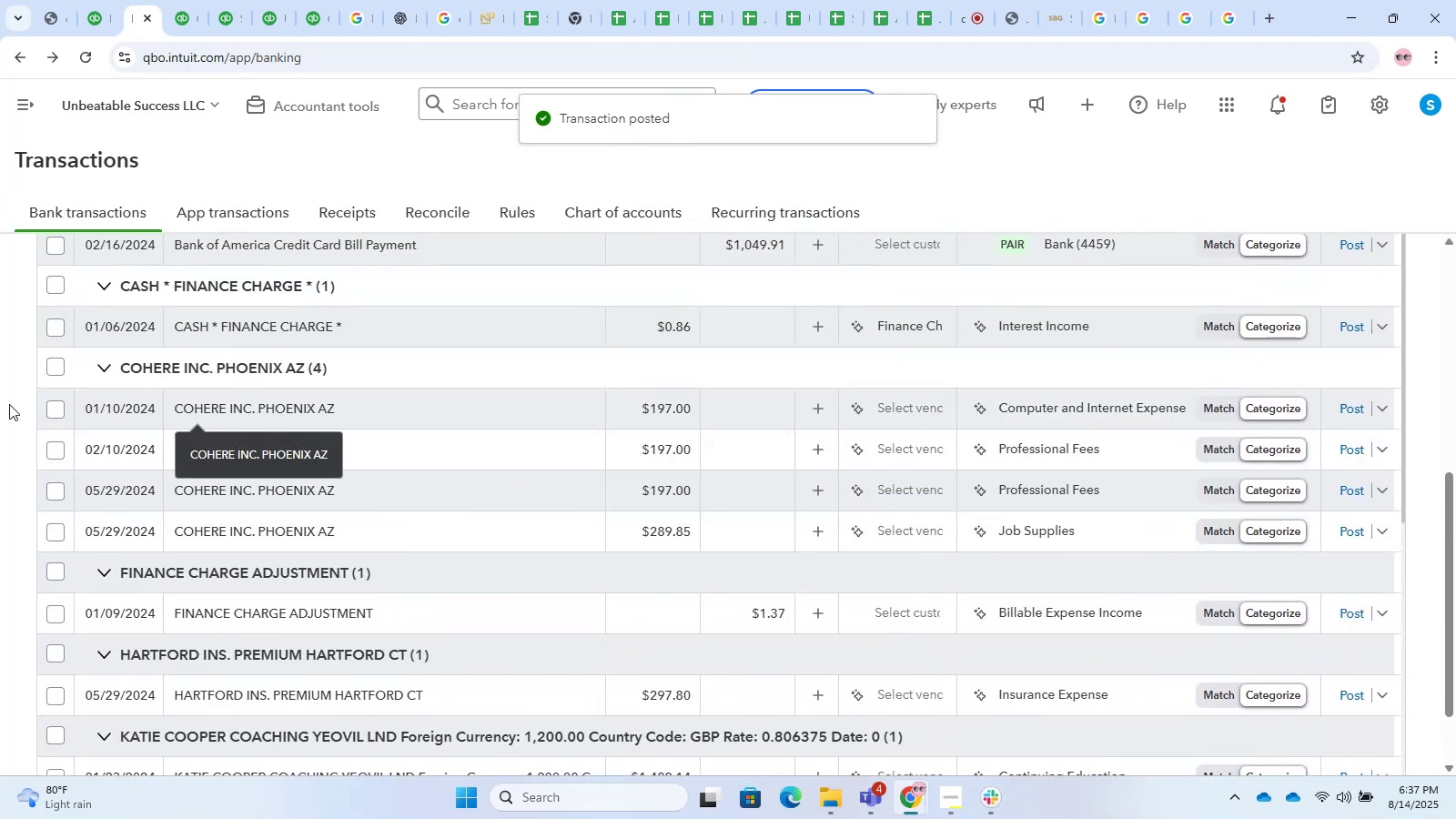 
left_click([397, 425])
 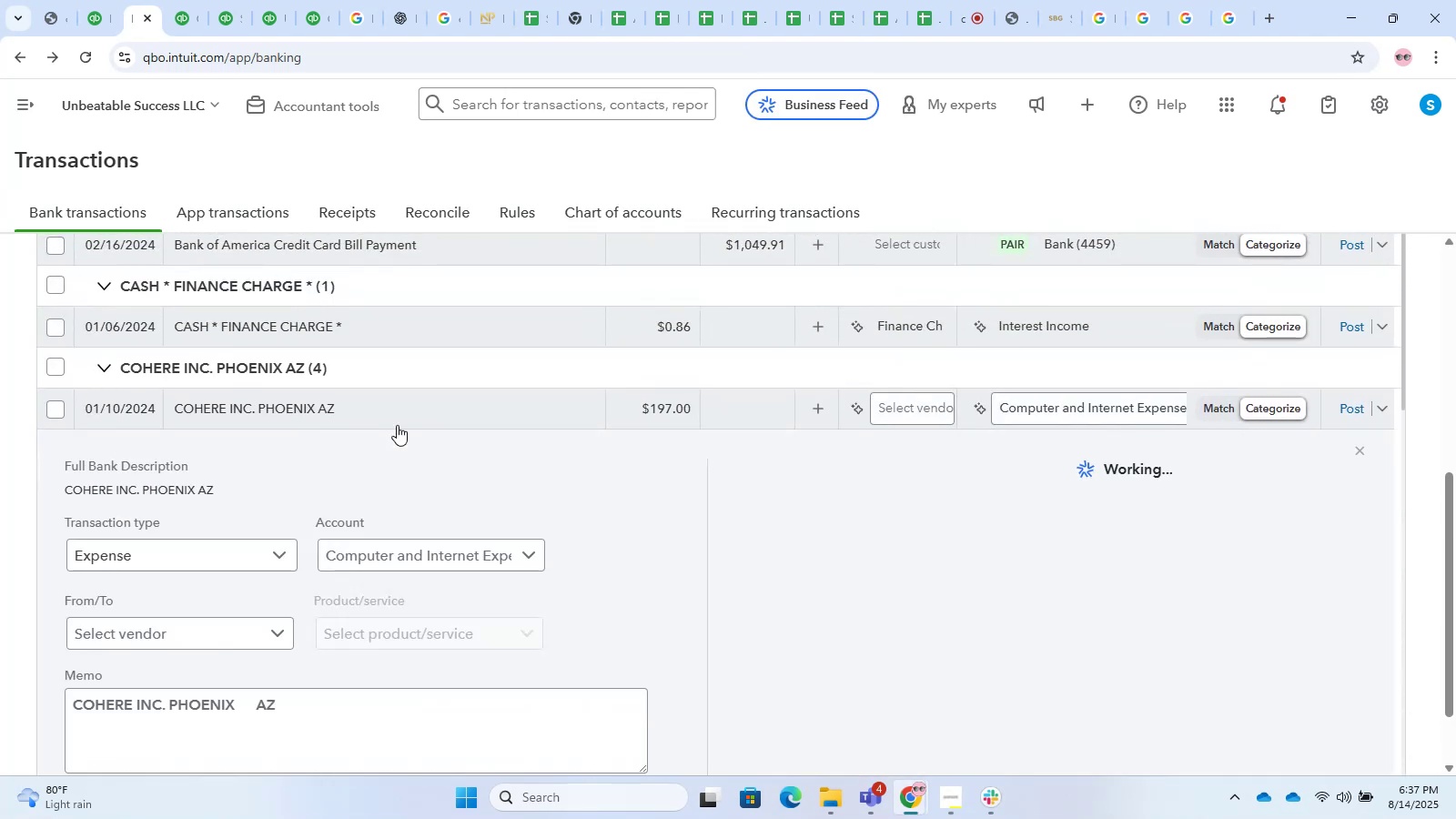 
scroll: coordinate [357, 454], scroll_direction: down, amount: 2.0
 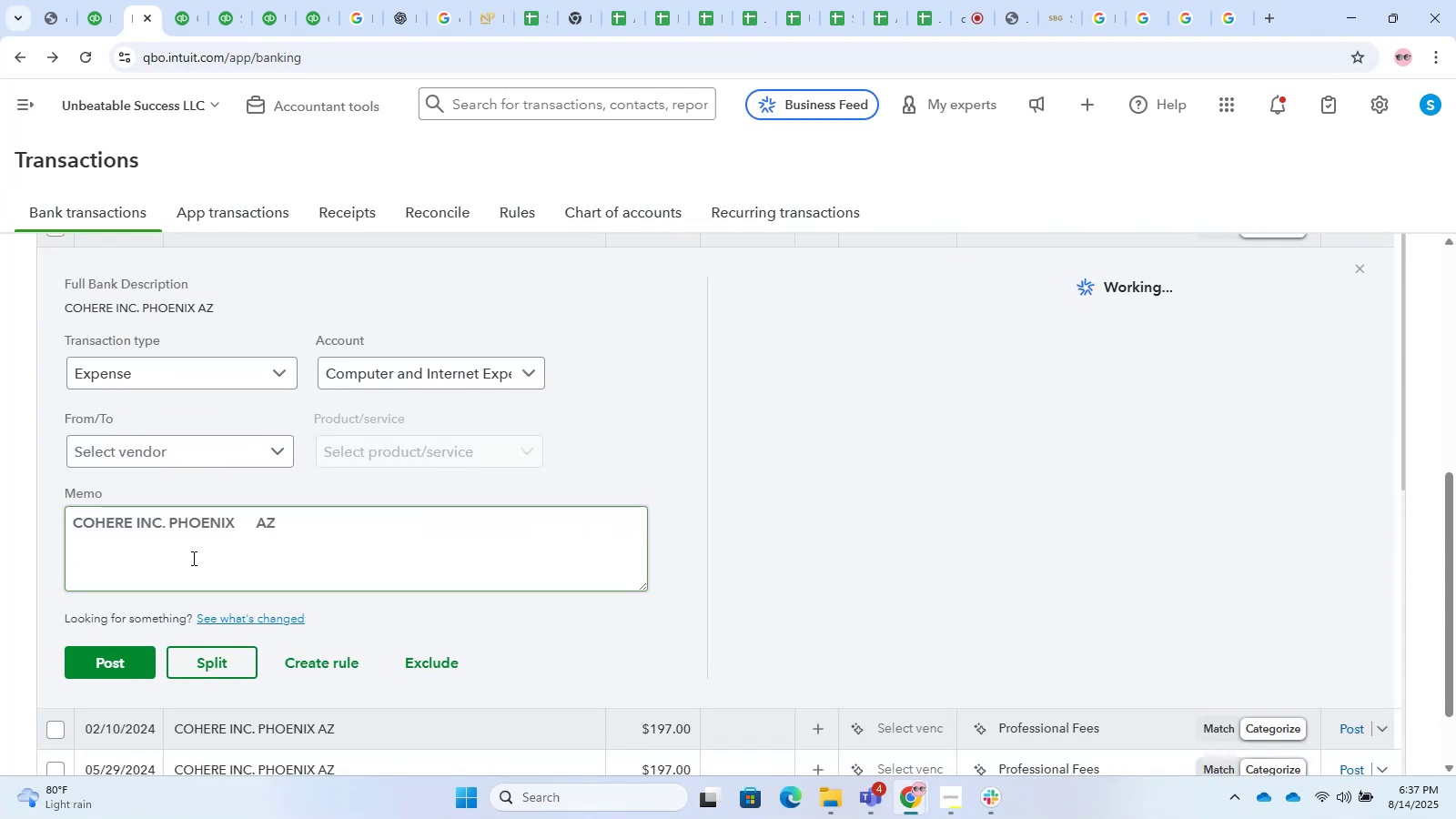 
left_click_drag(start_coordinate=[242, 531], to_coordinate=[0, 528])
 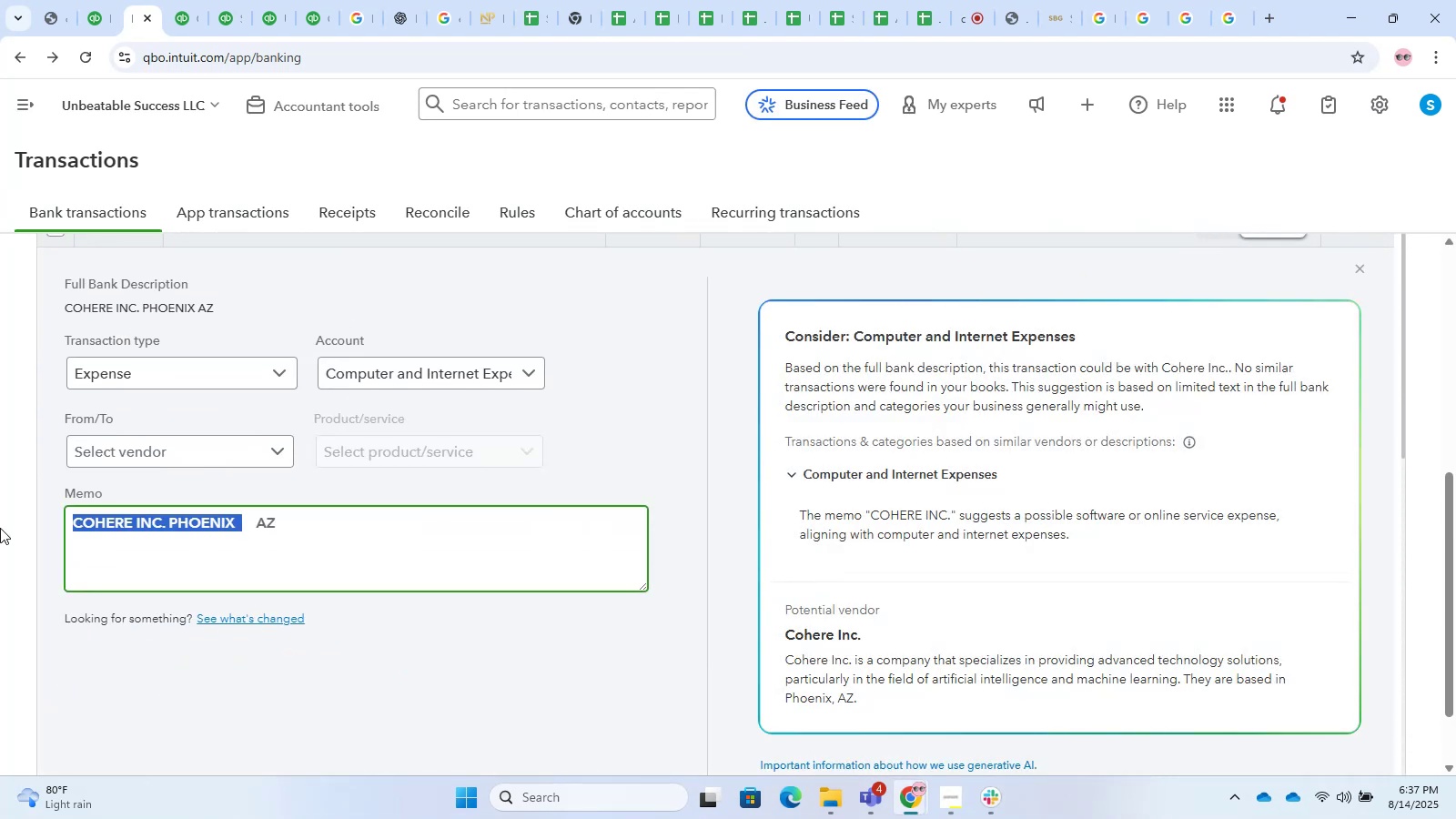 
key(Control+C)
 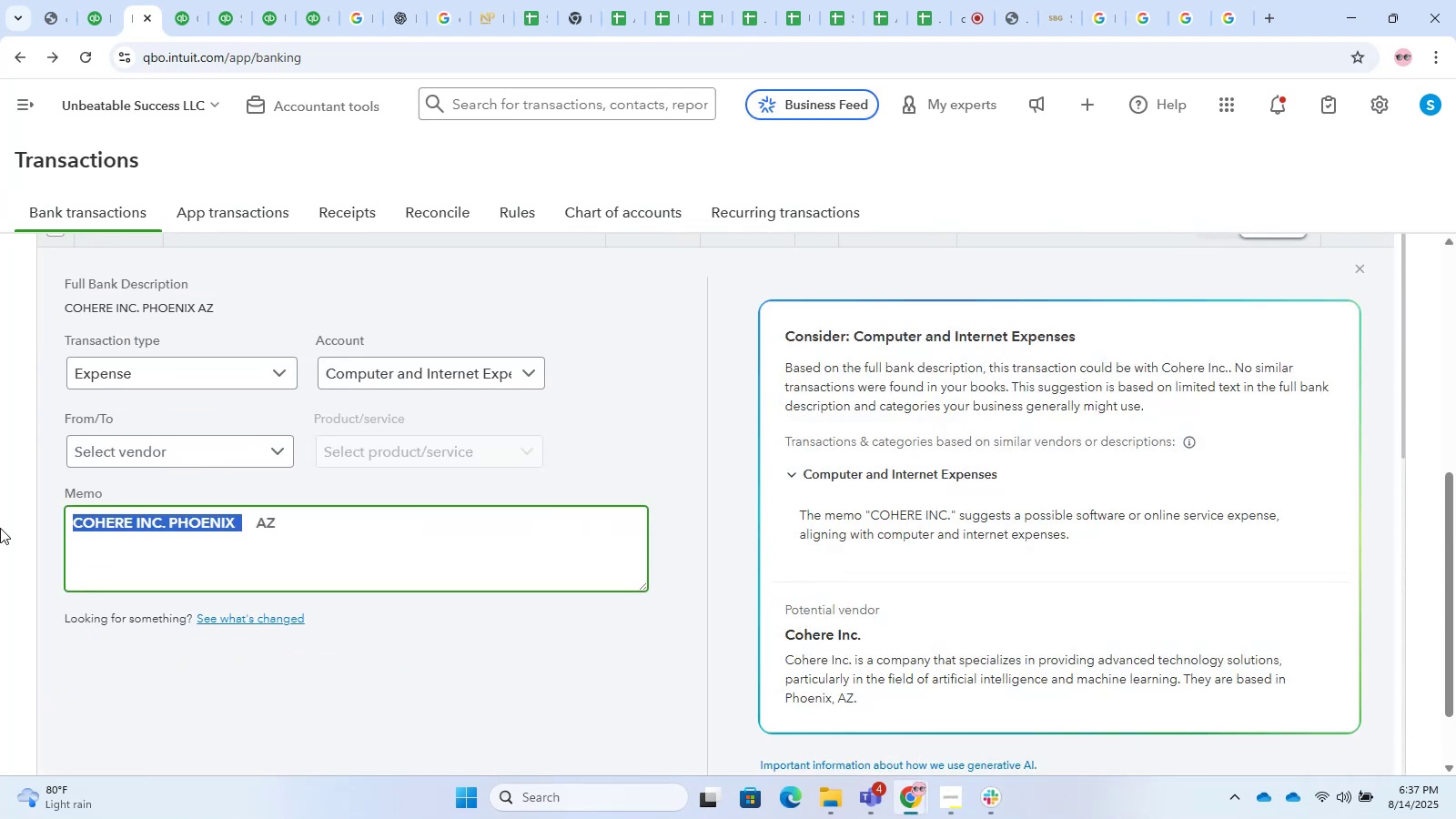 
key(Control+T)
 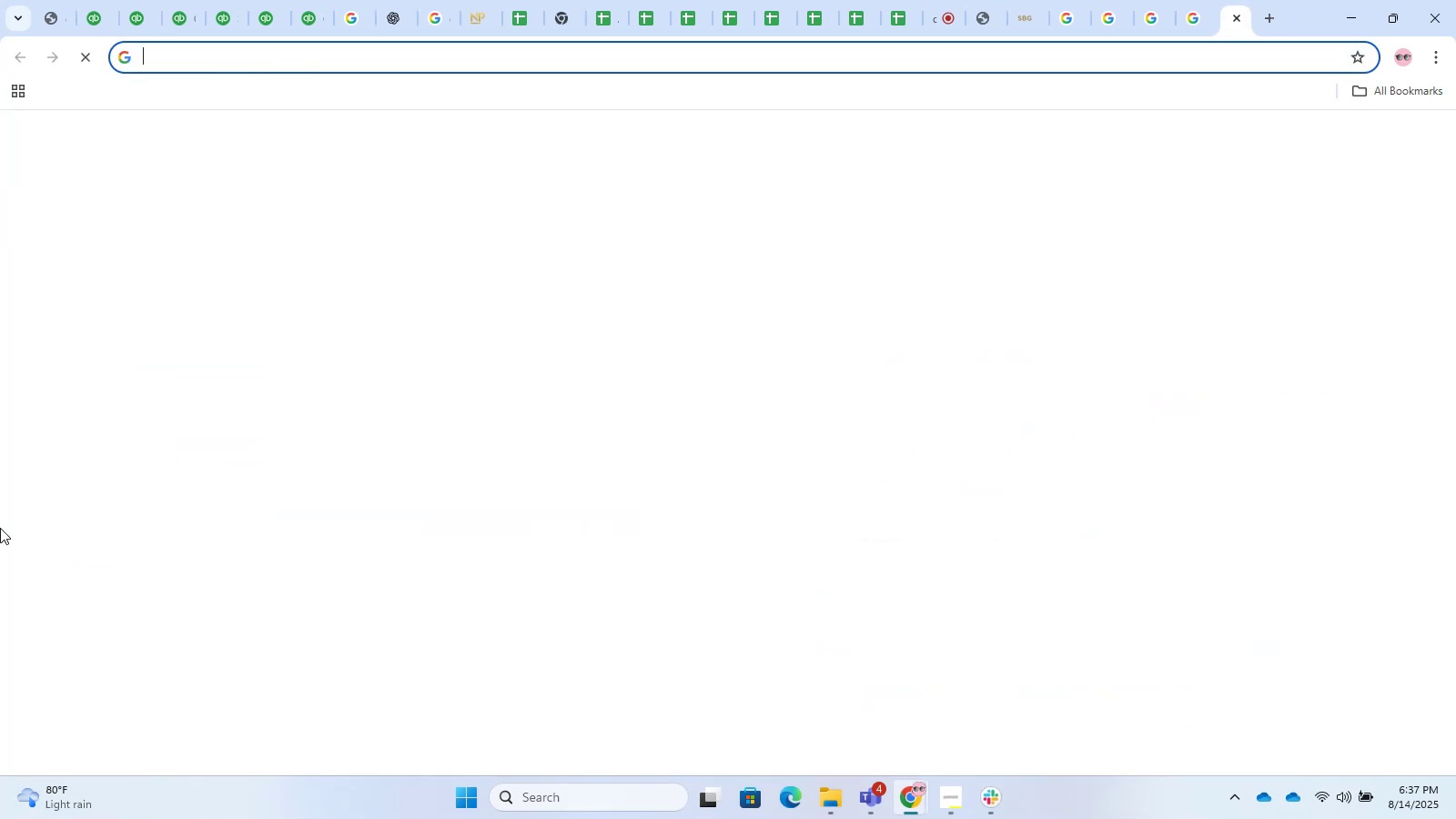 
key(Control+V)
 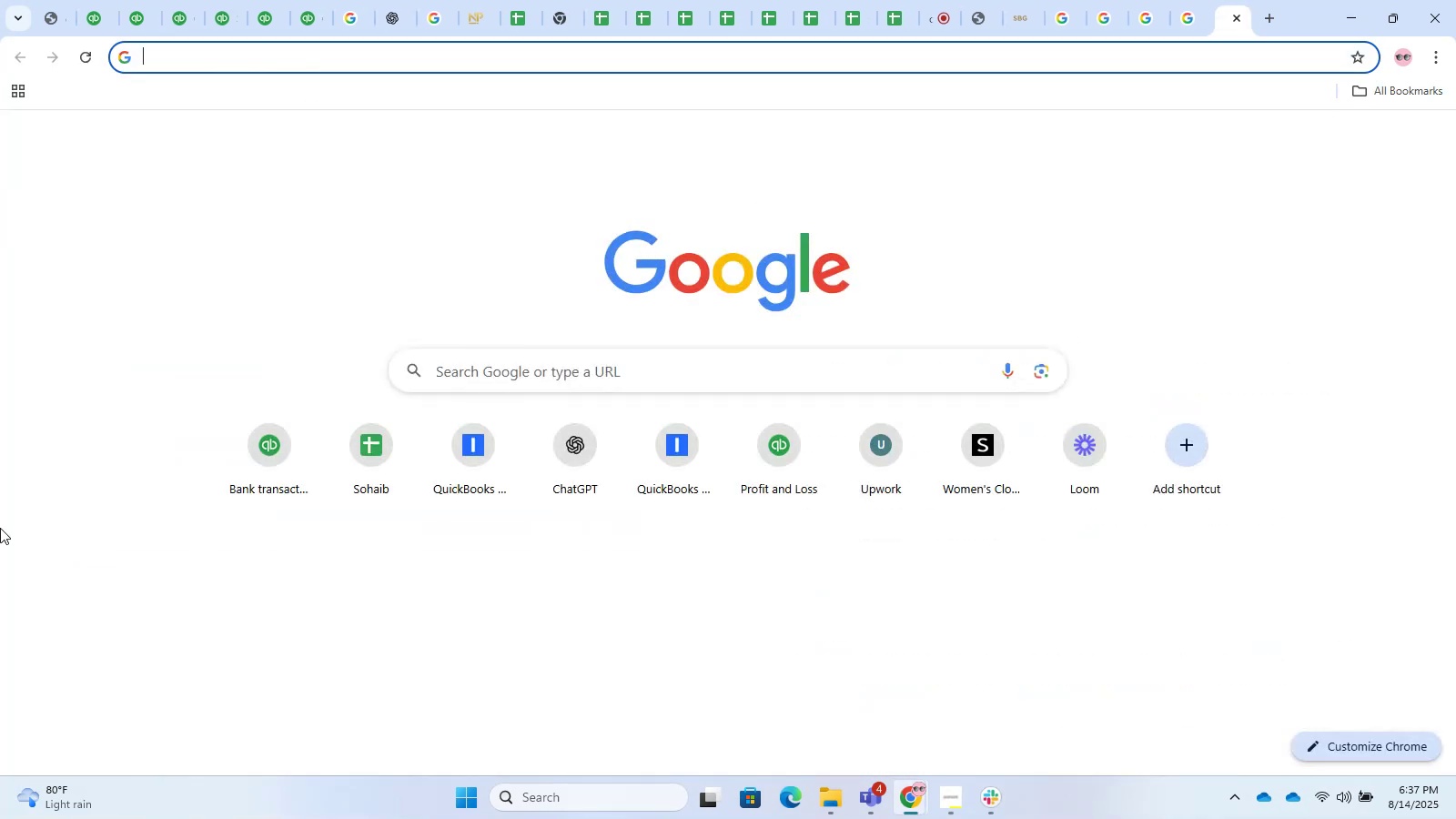 
key(Control+Enter)
 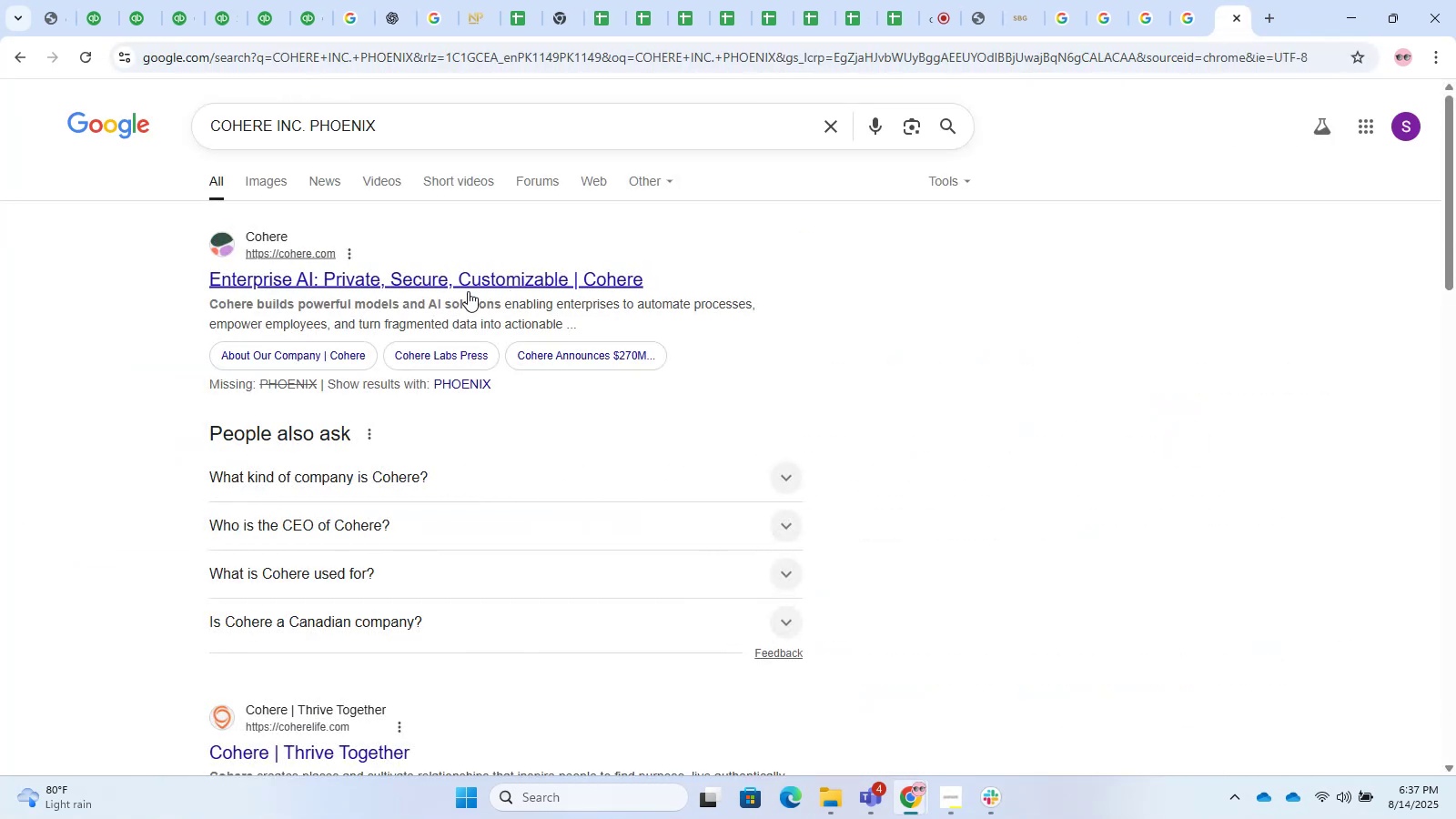 
left_click([252, 0])
 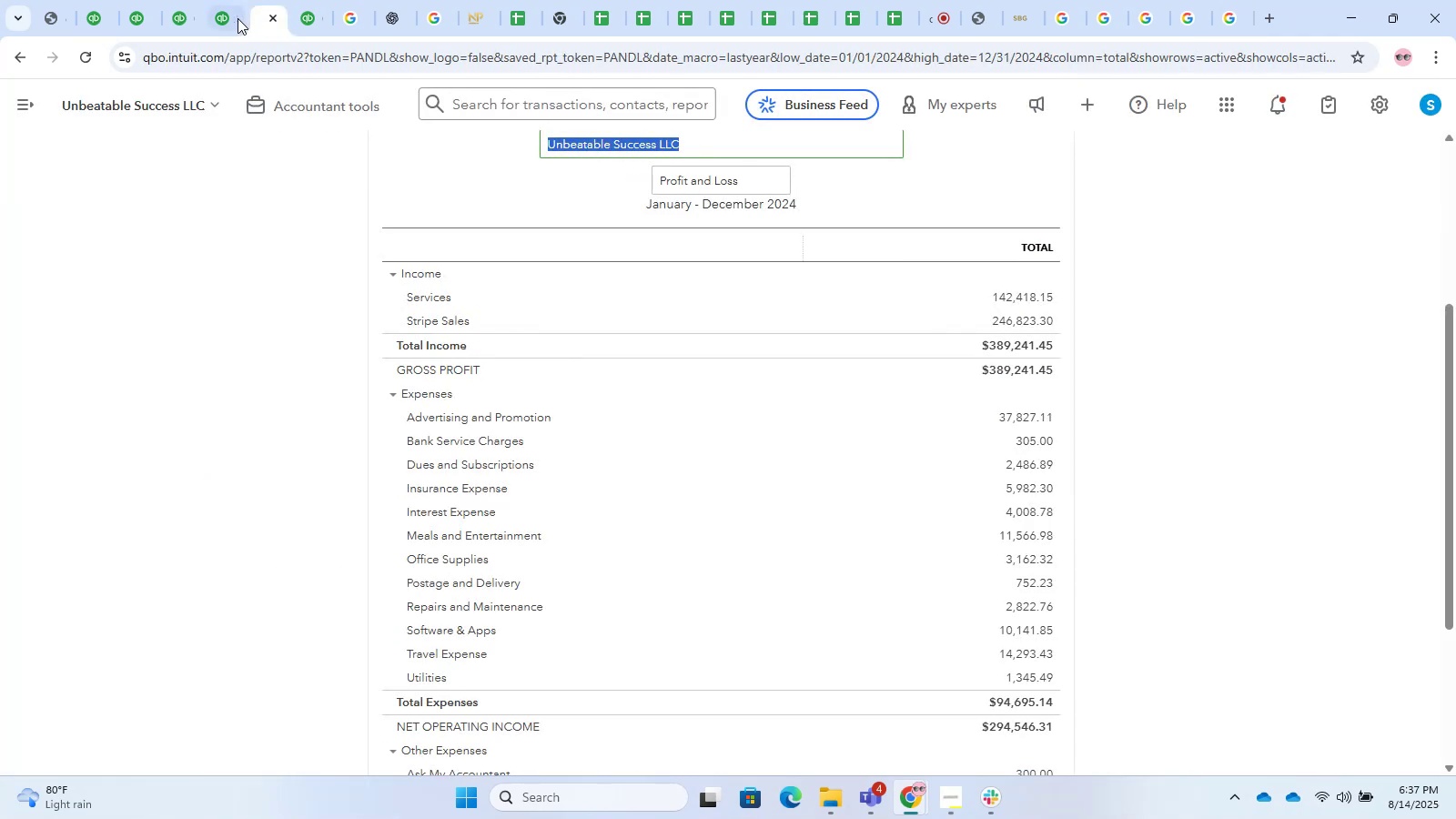 
left_click([192, 0])
 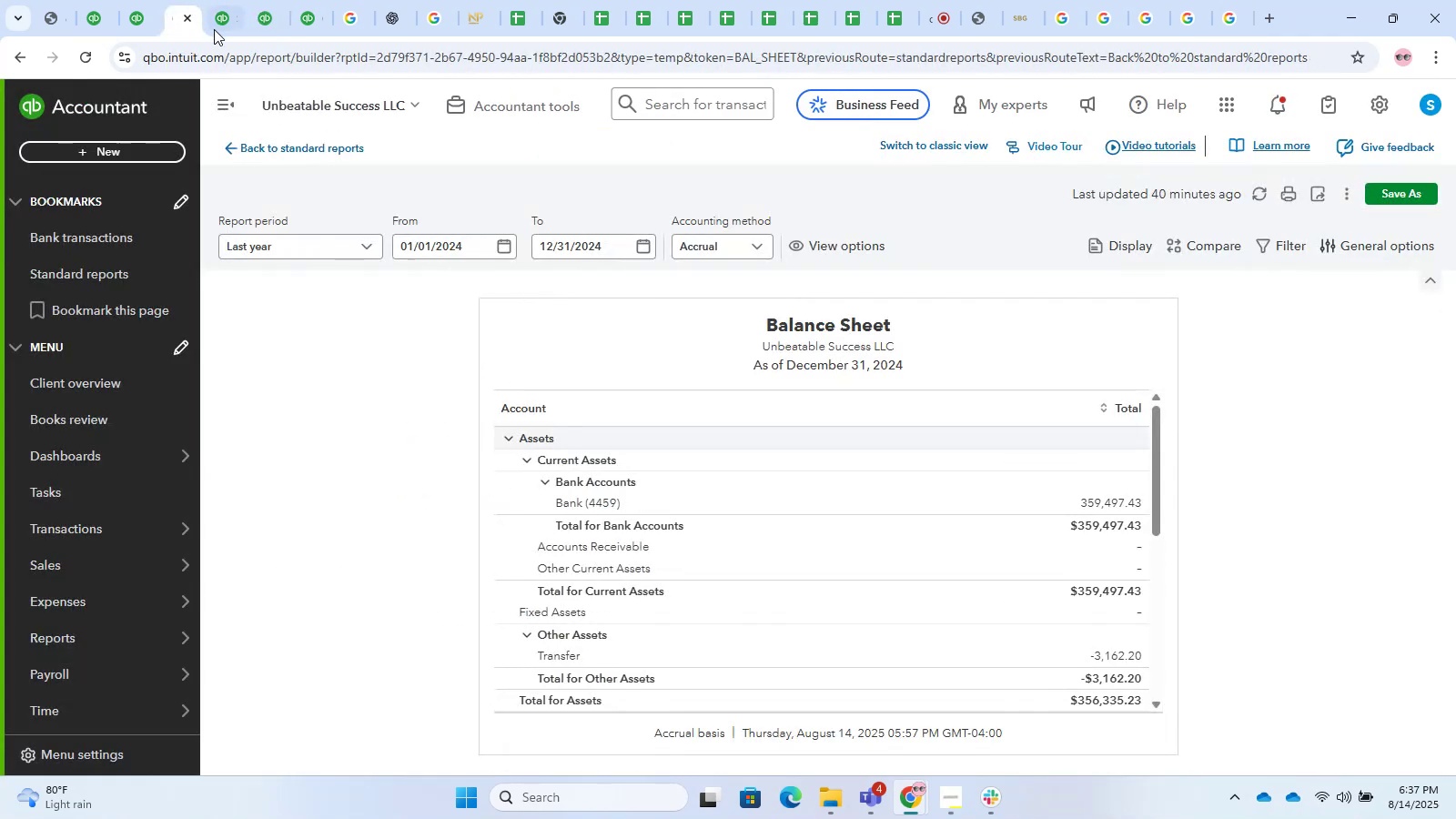 
left_click([218, 6])
 